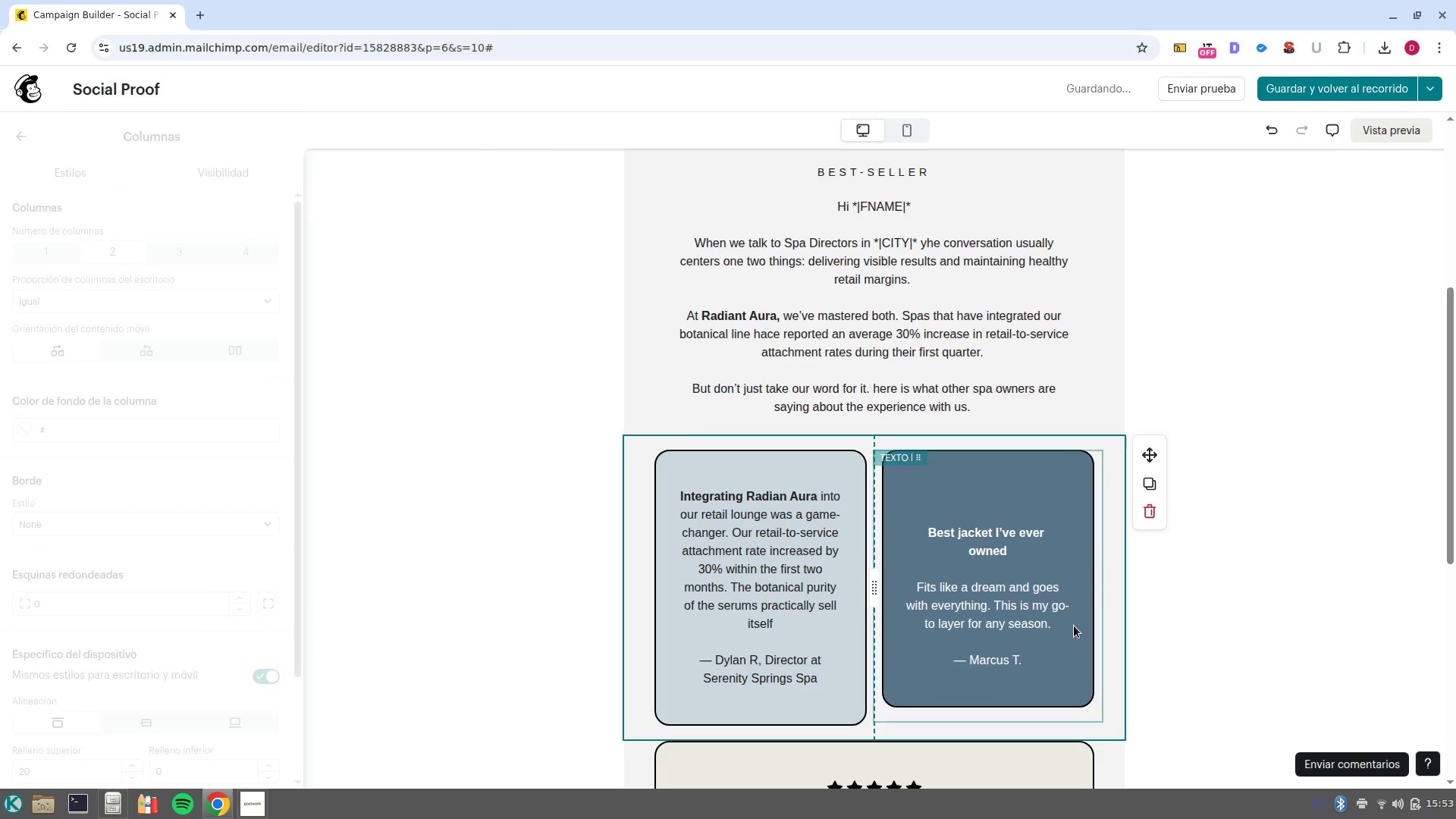 
left_click([1074, 625])
 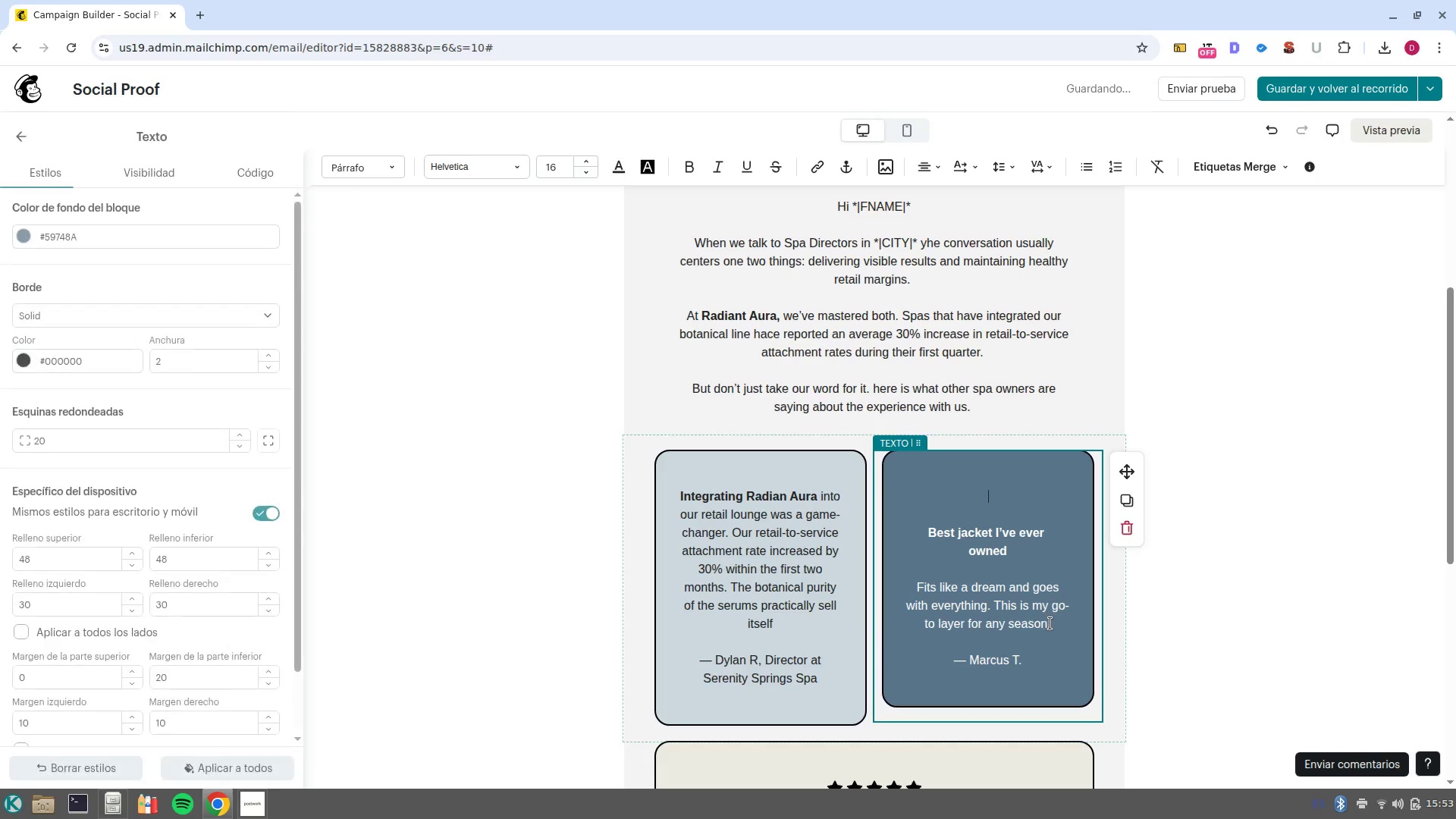 
left_click_drag(start_coordinate=[1053, 625], to_coordinate=[871, 489])
 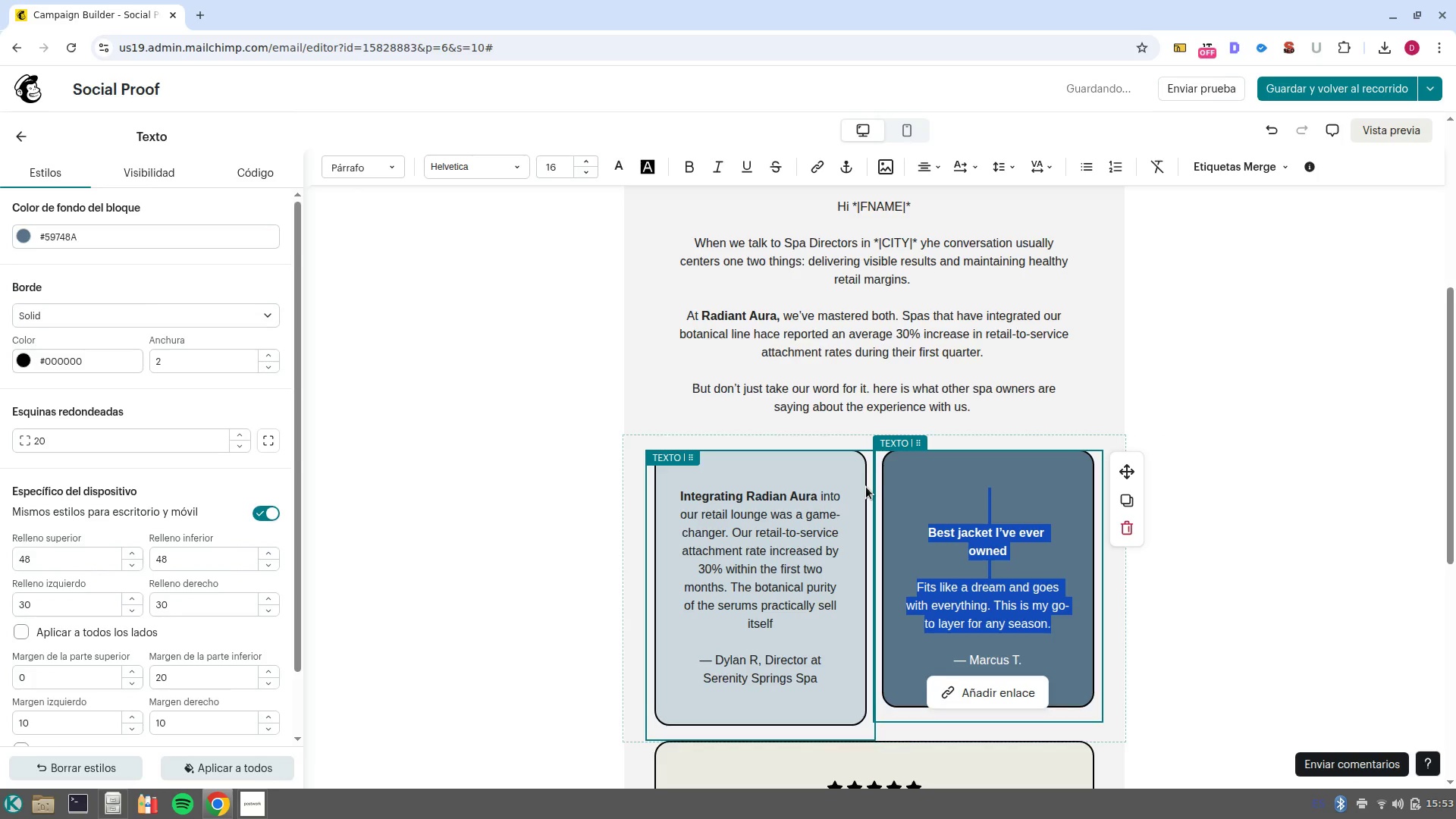 
key(Backspace)
 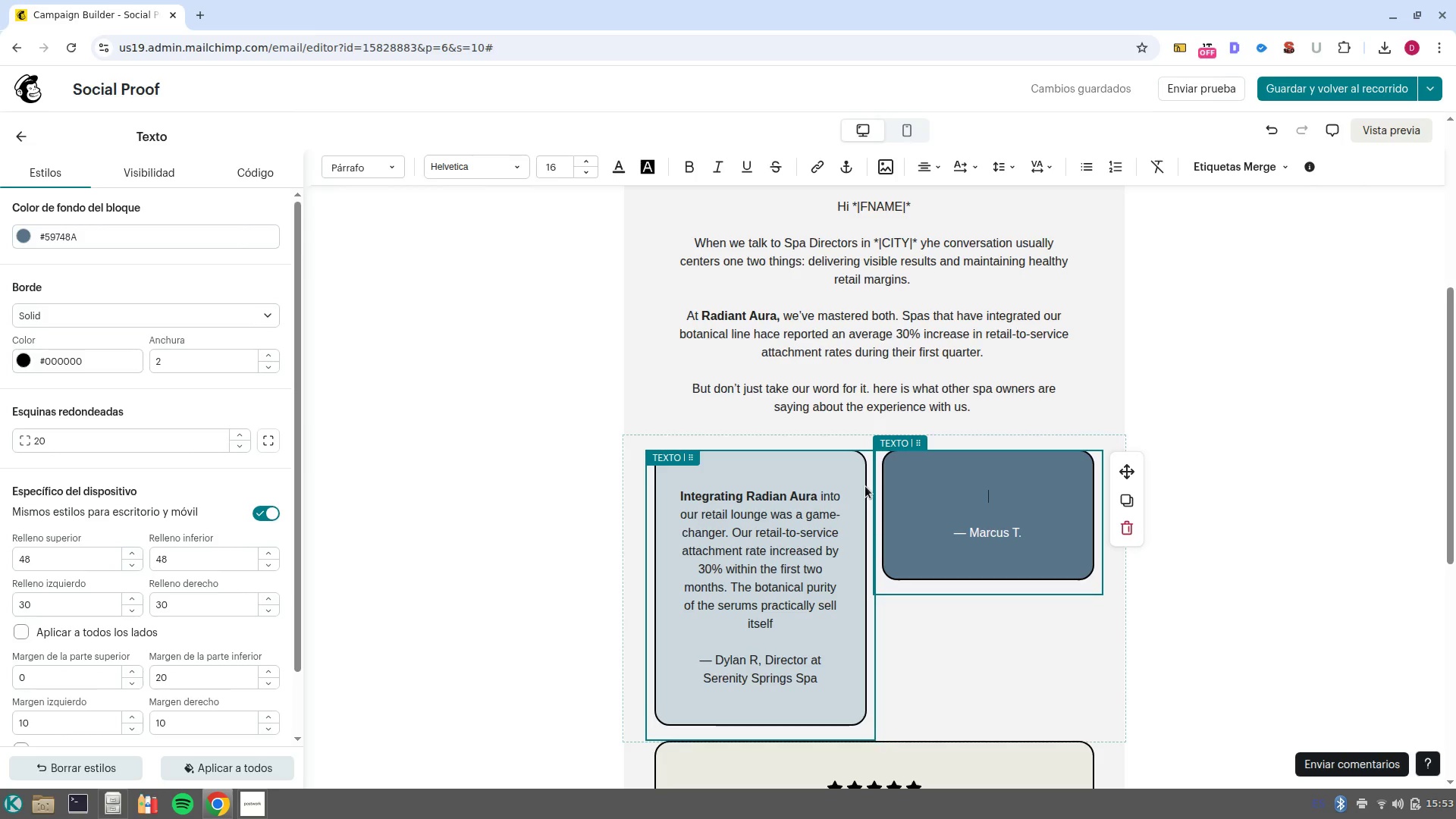 
wait(12.65)
 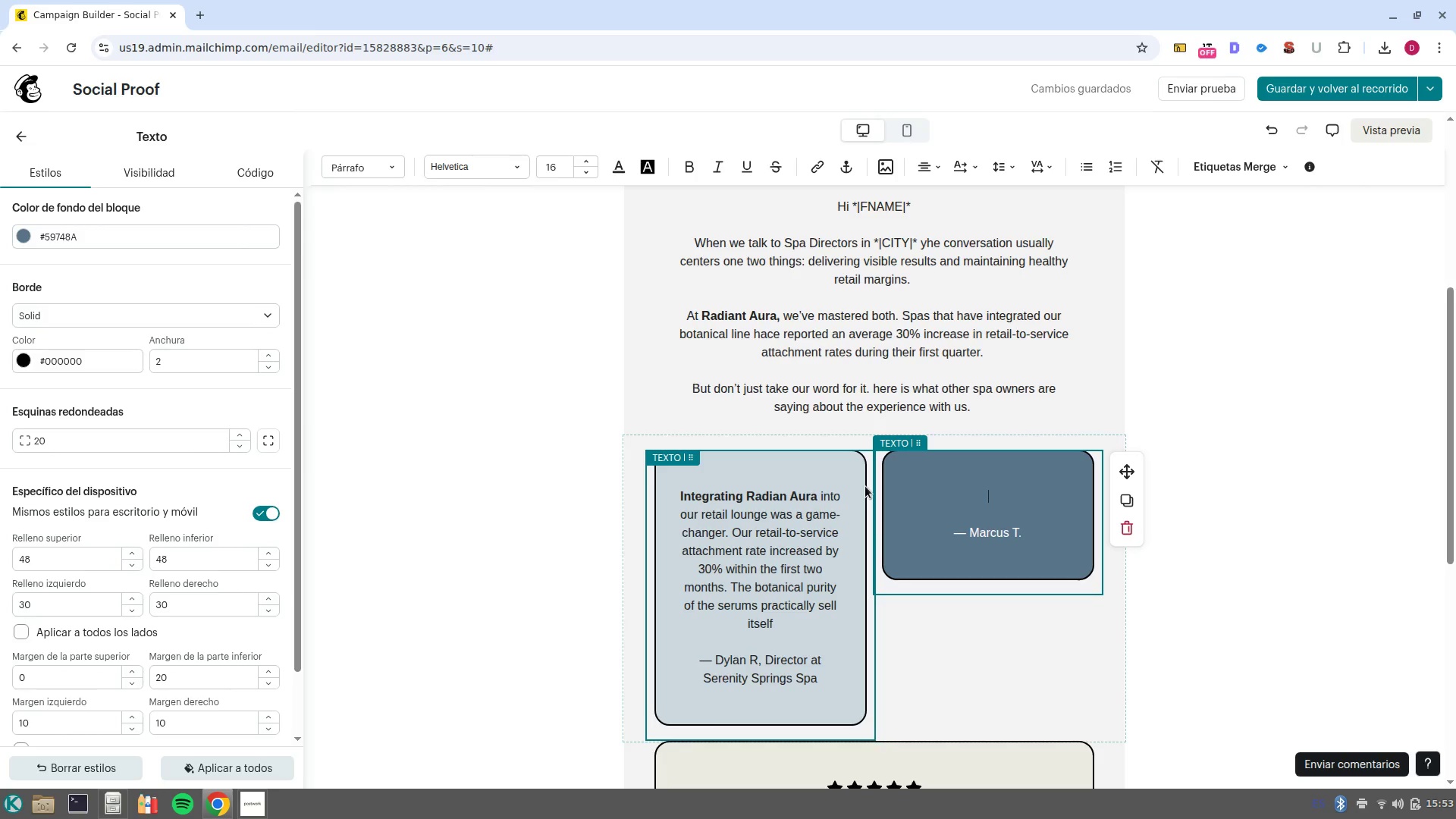 
type(Our cl)
key(Backspace)
key(Backspace)
 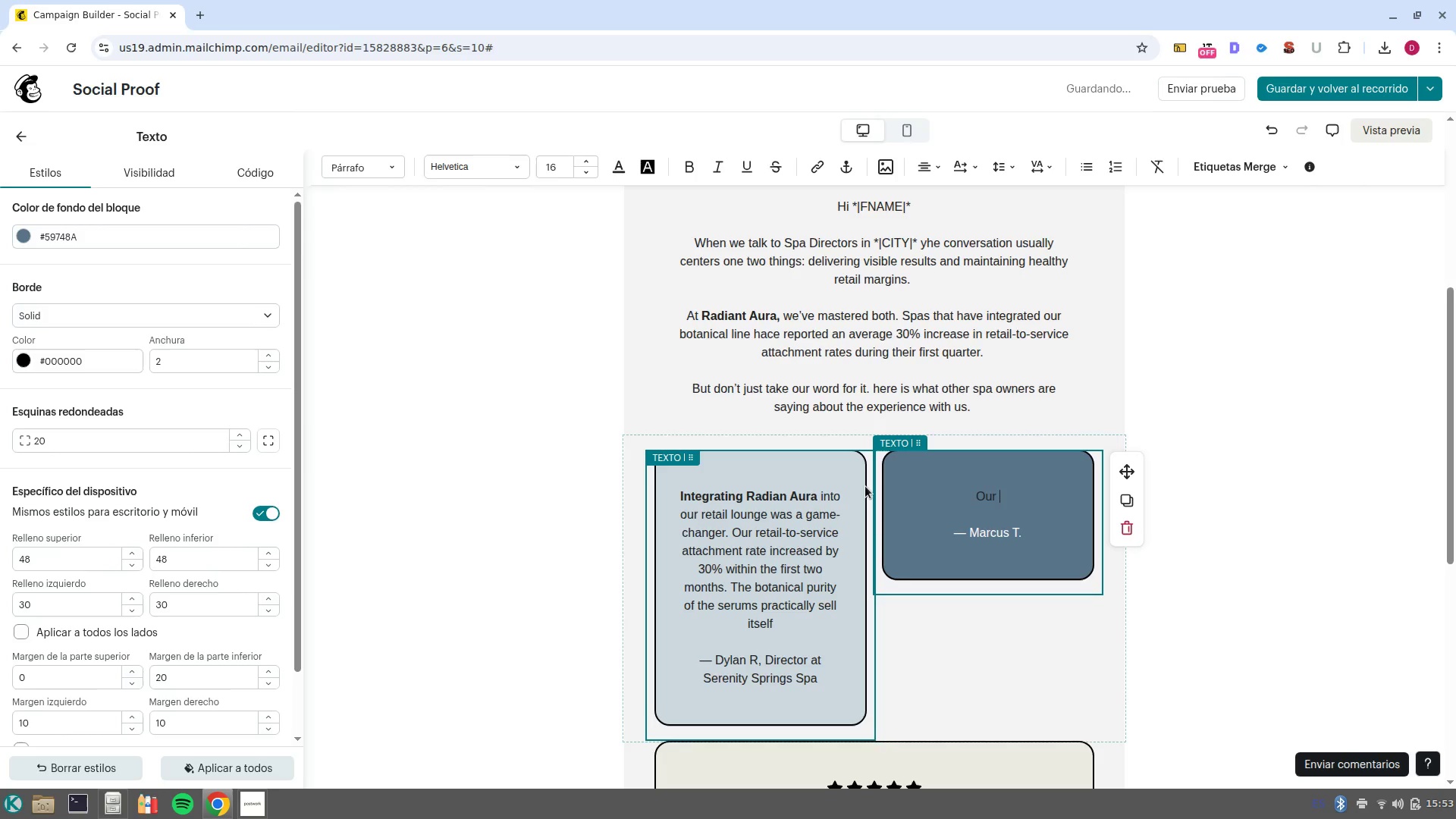 
key(Control+Z)
 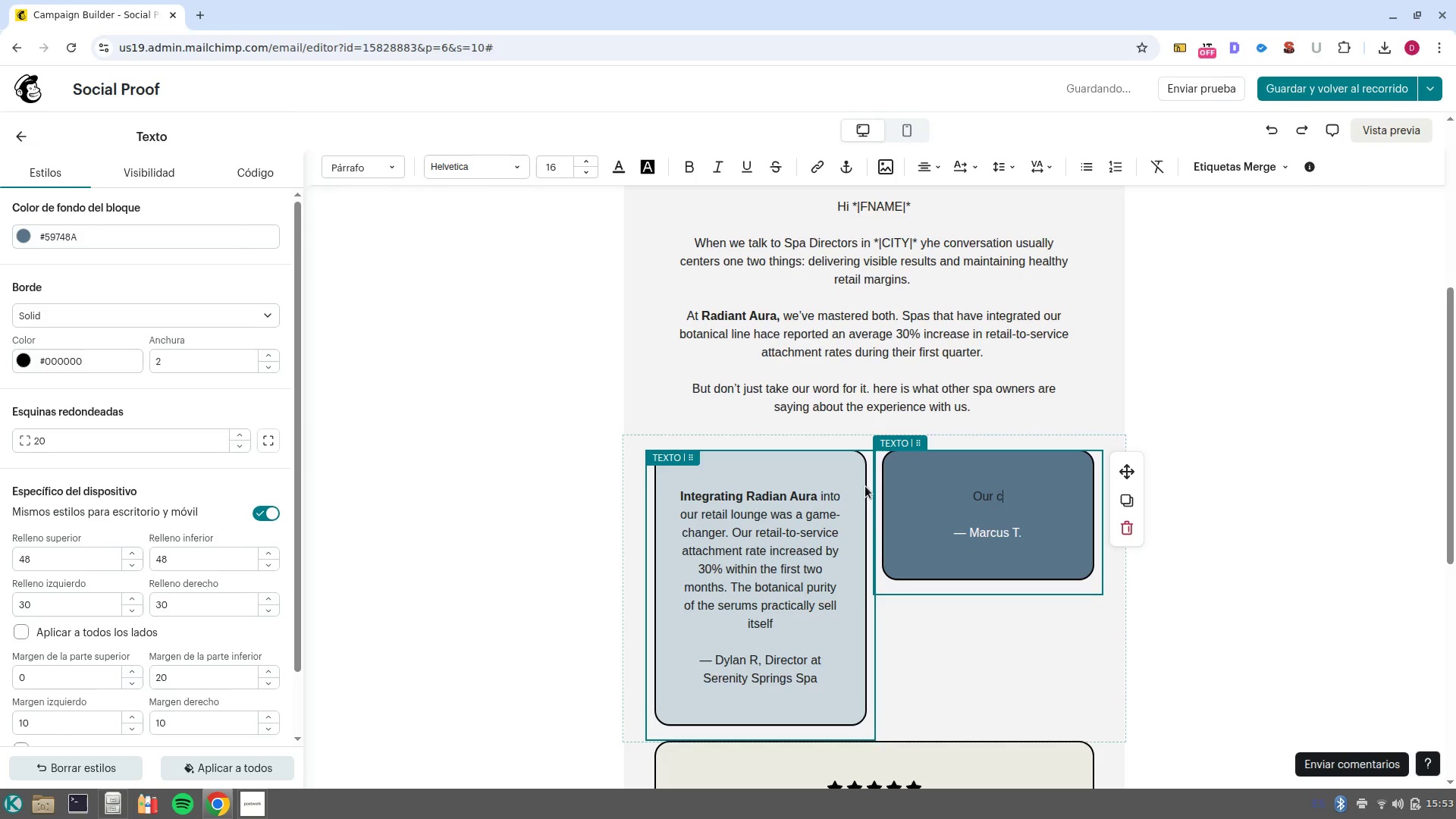 
key(Control+Z)
 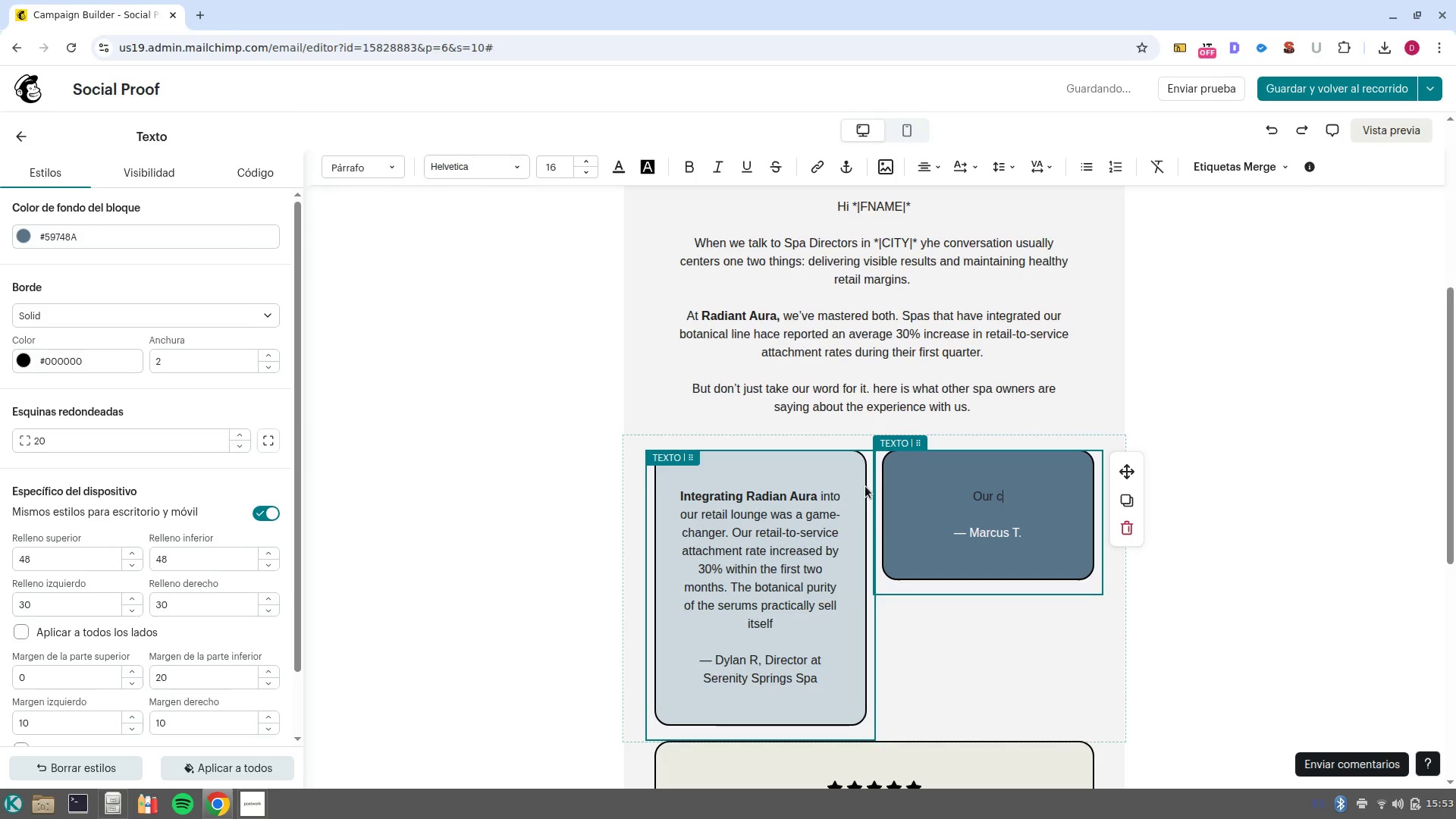 
key(Control+Z)
 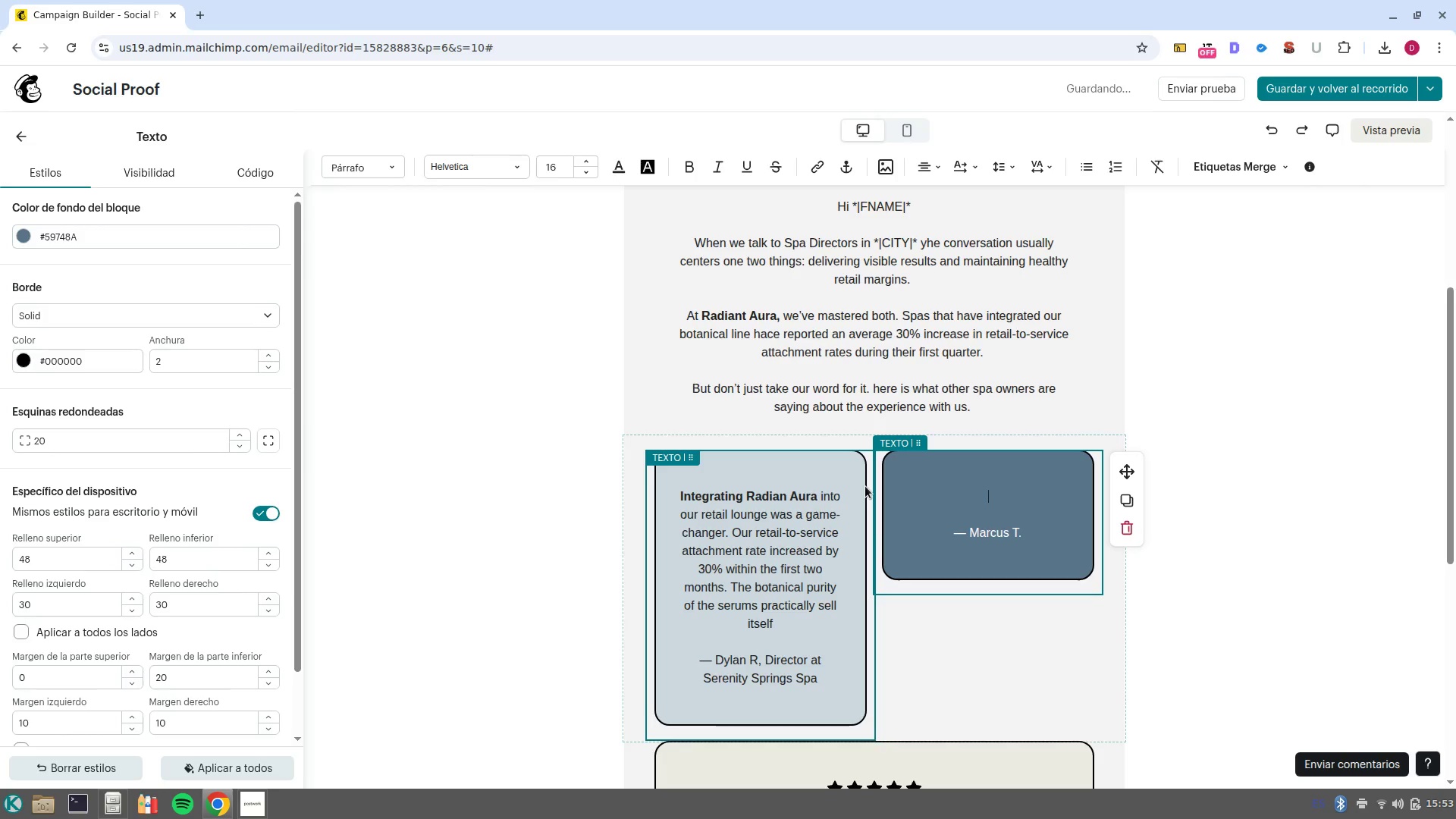 
key(Control+Z)
 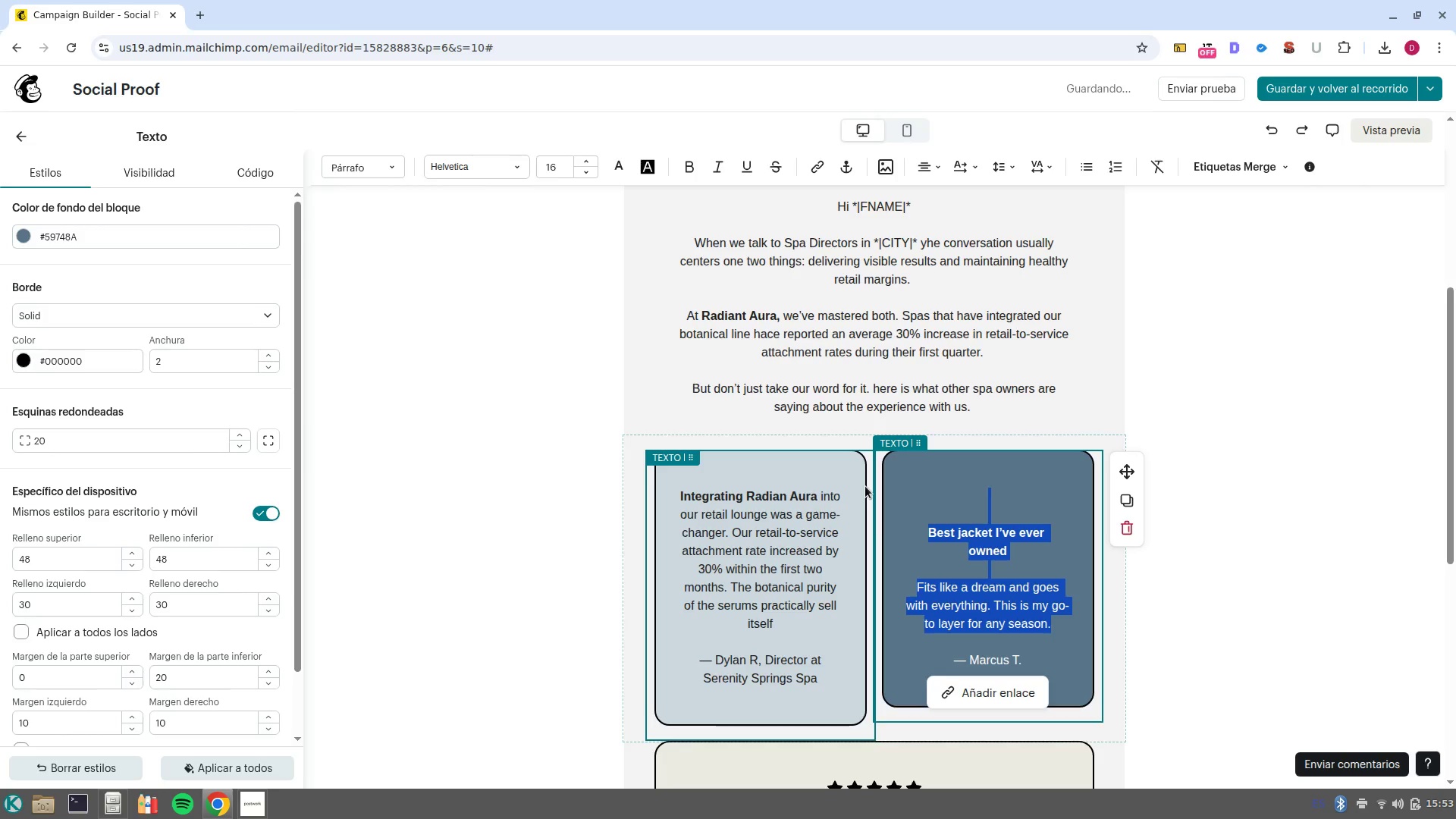 
key(ArrowDown)
 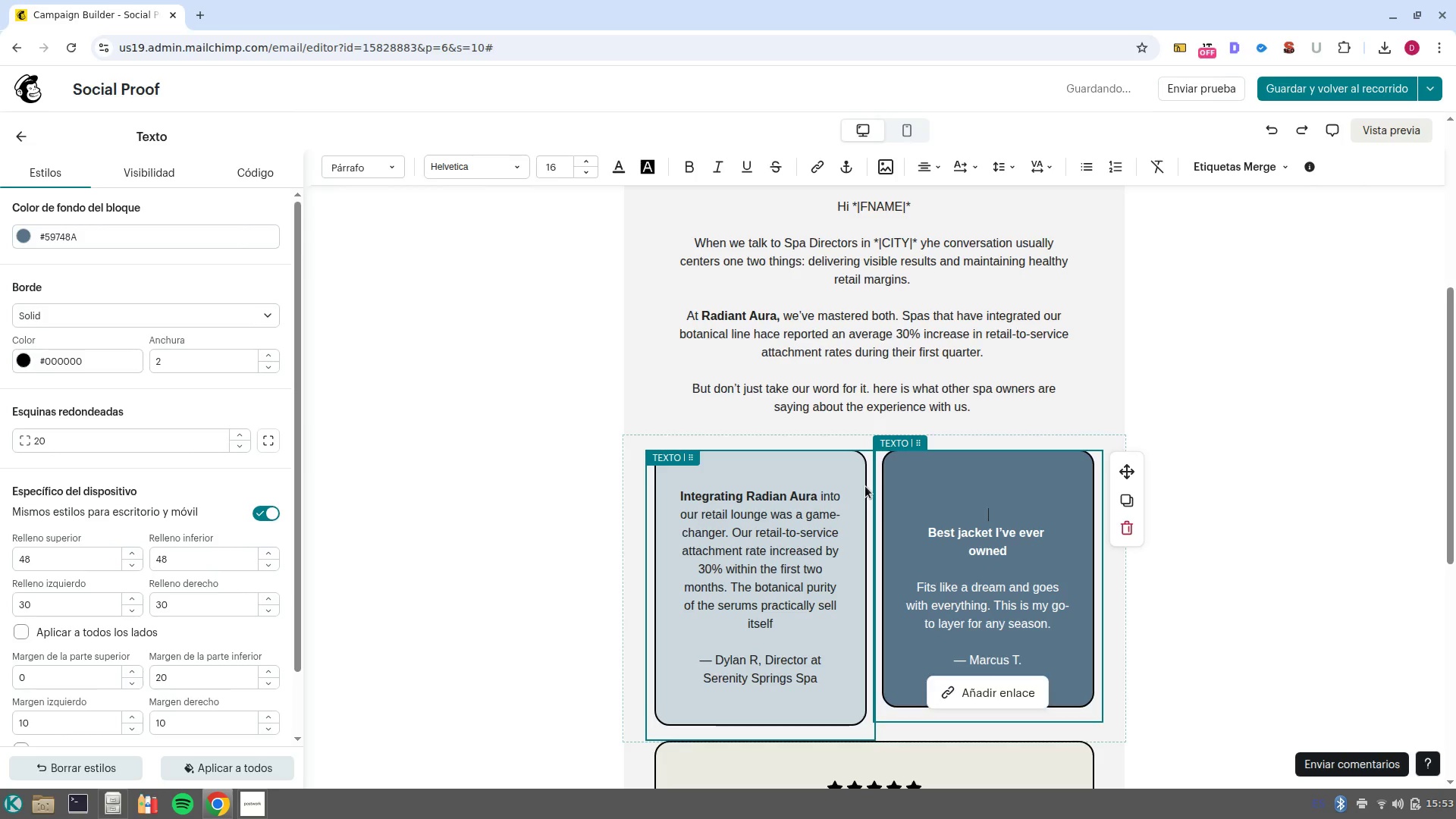 
key(ArrowDown)
 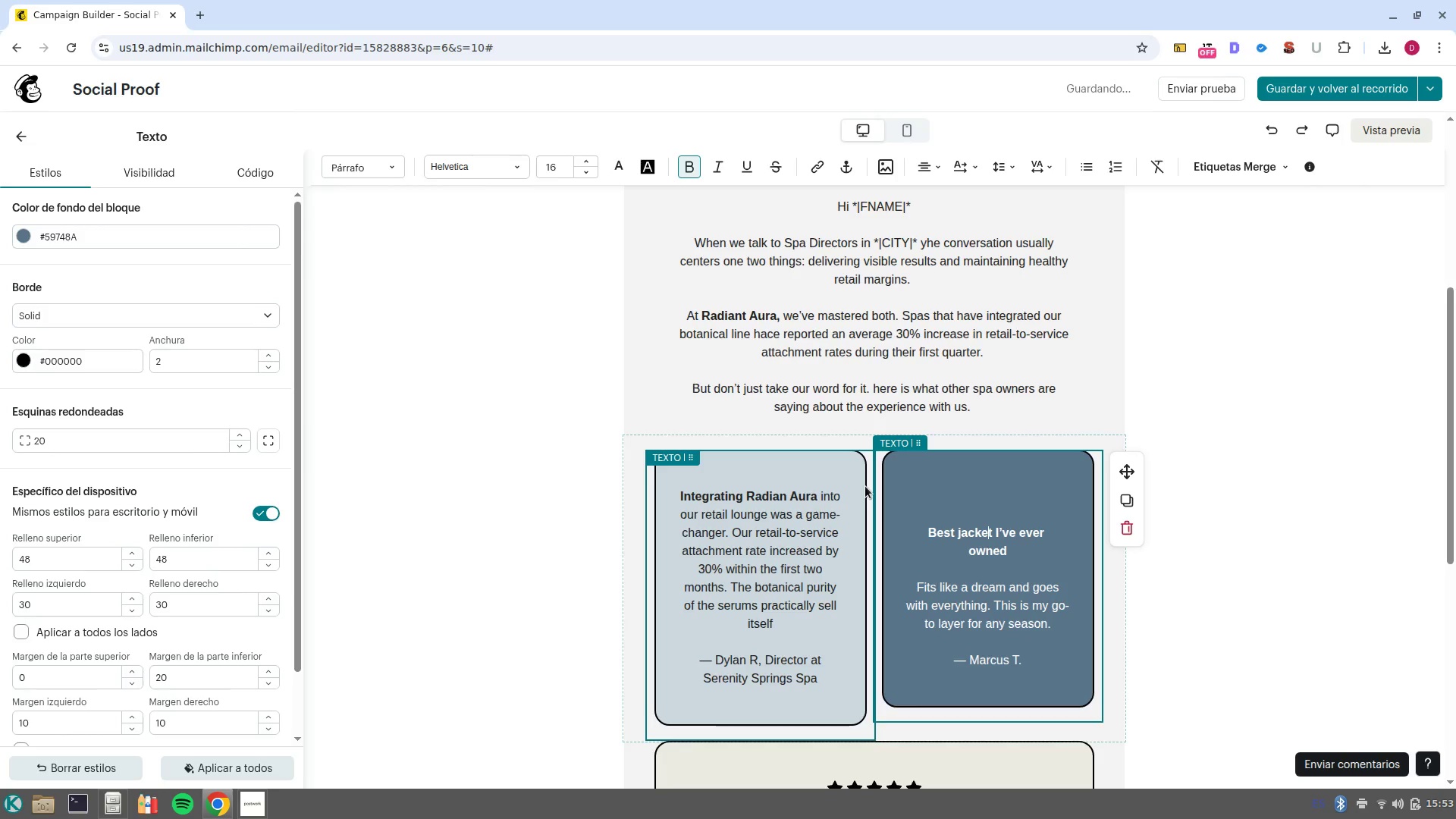 
key(Control+ArrowLeft)
 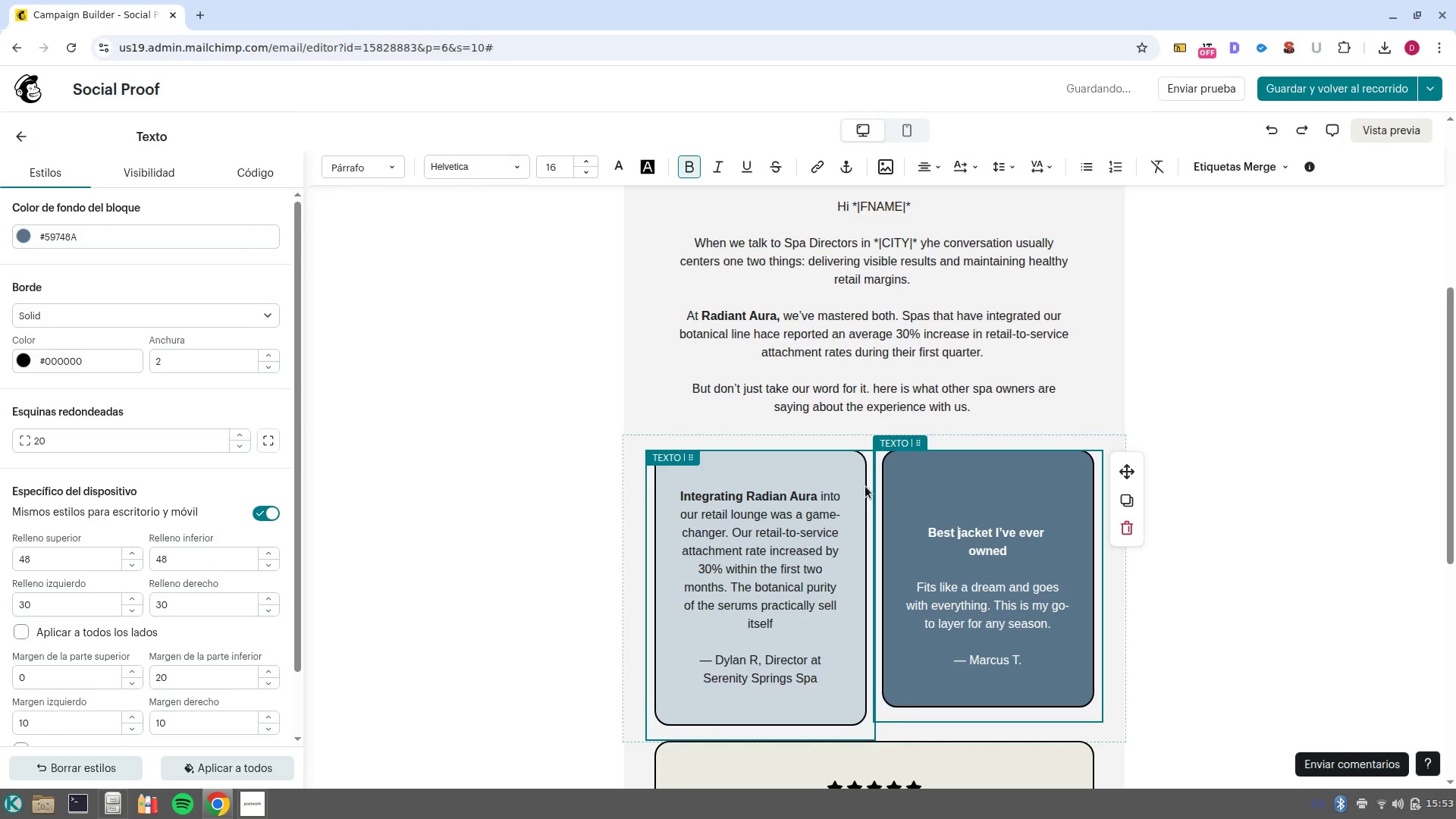 
key(Control+ArrowLeft)
 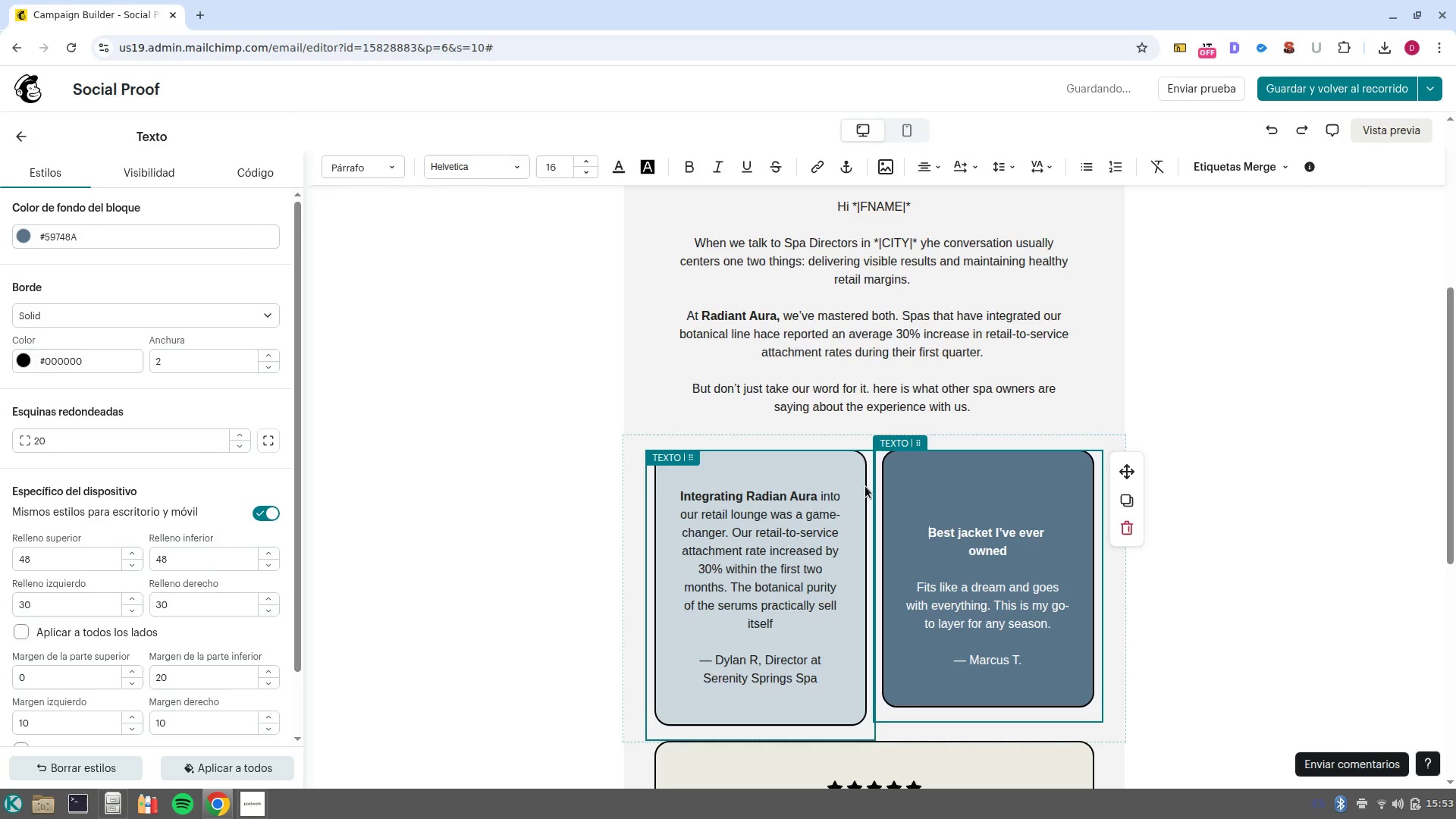 
key(Control+ArrowLeft)
 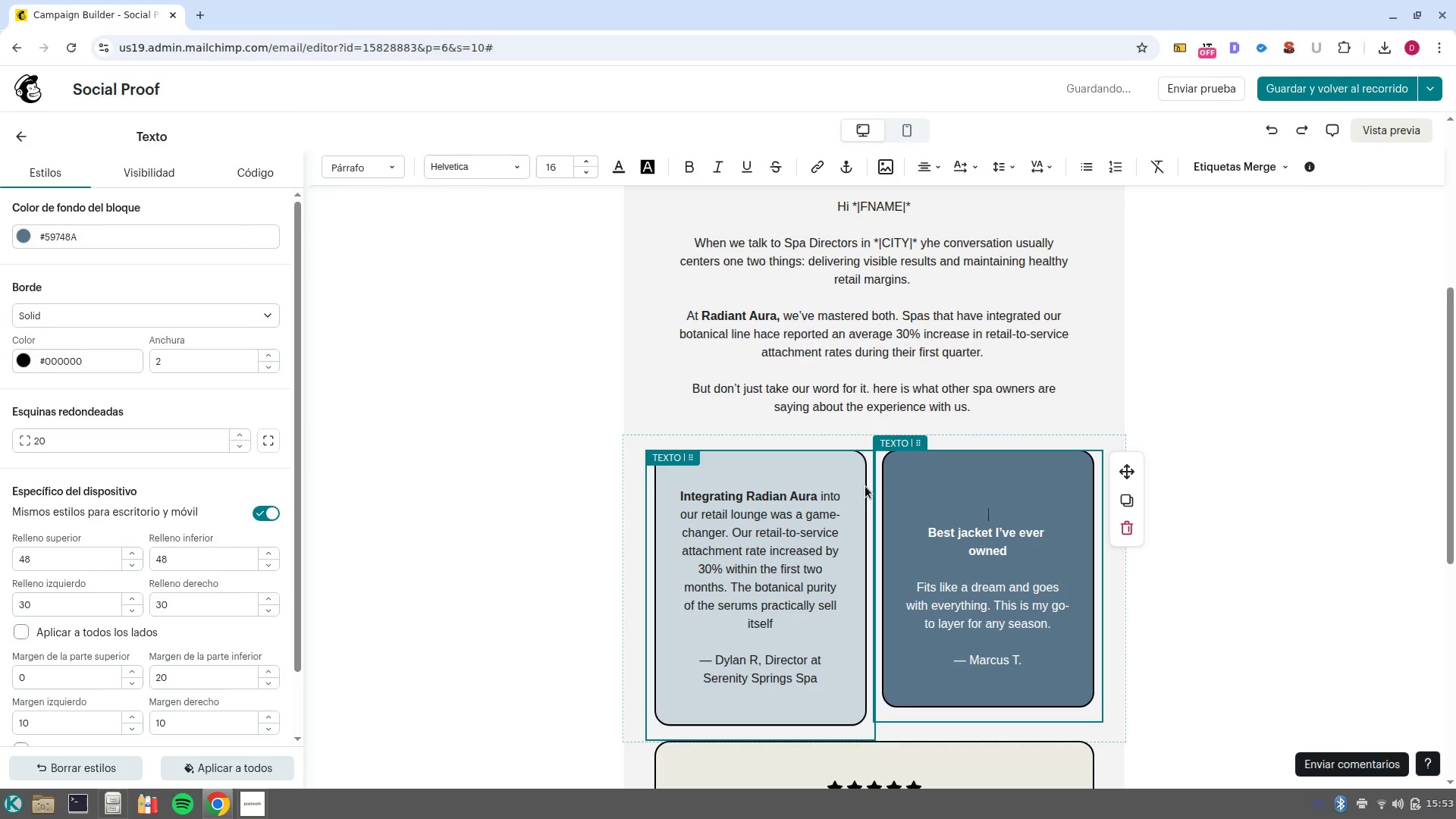 
key(ArrowDown)
 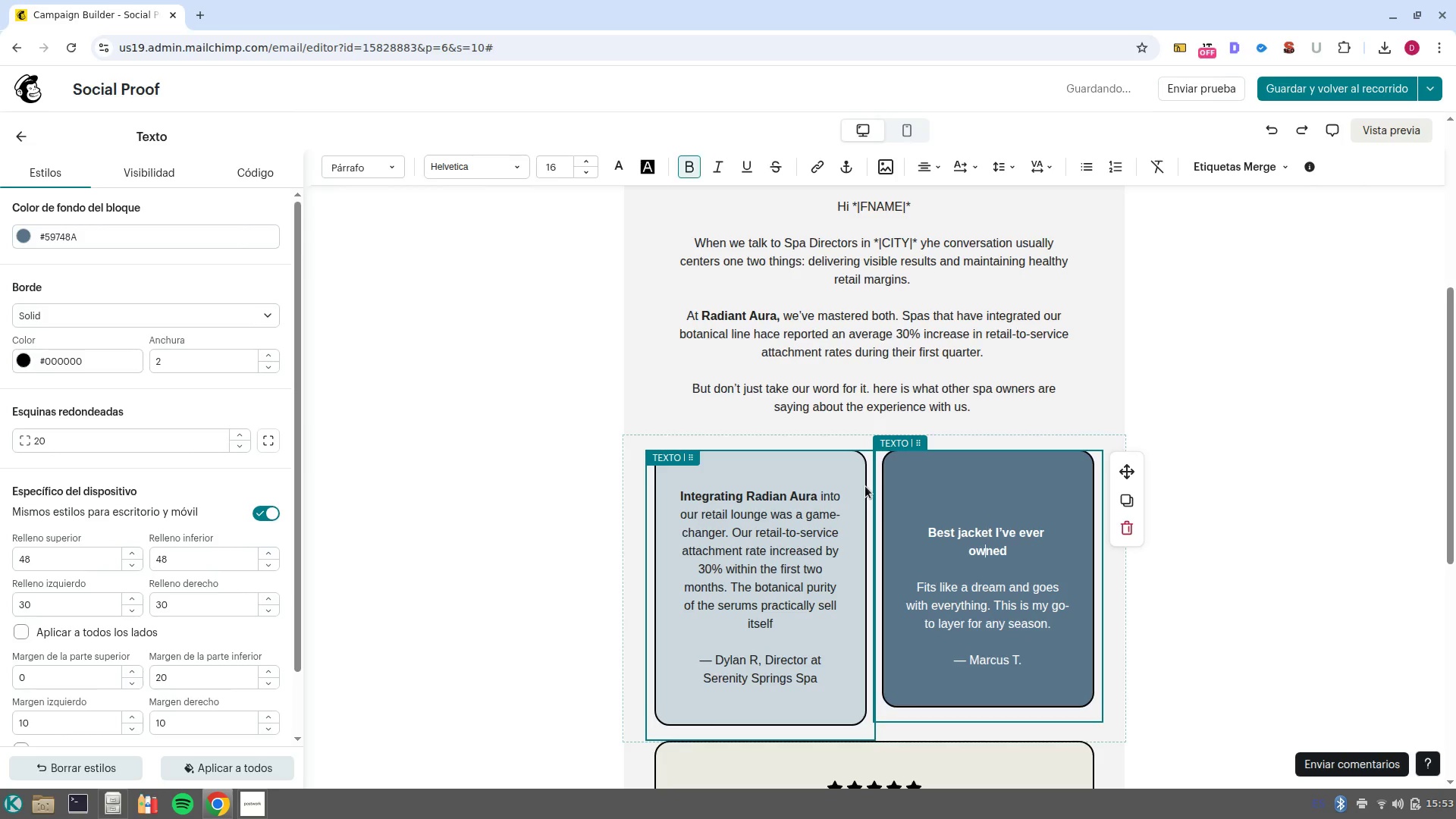 
key(ArrowDown)
 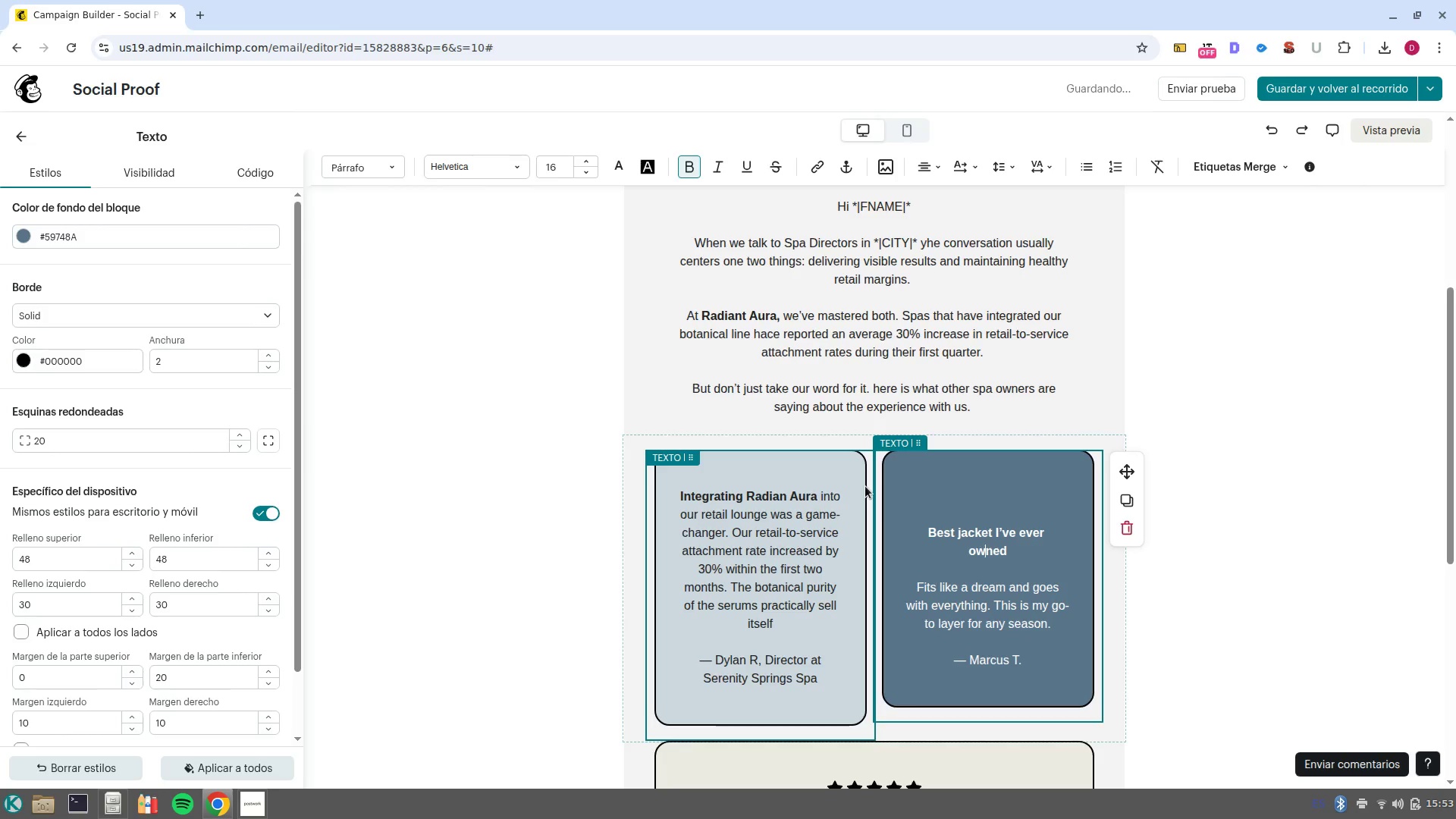 
key(ArrowDown)
 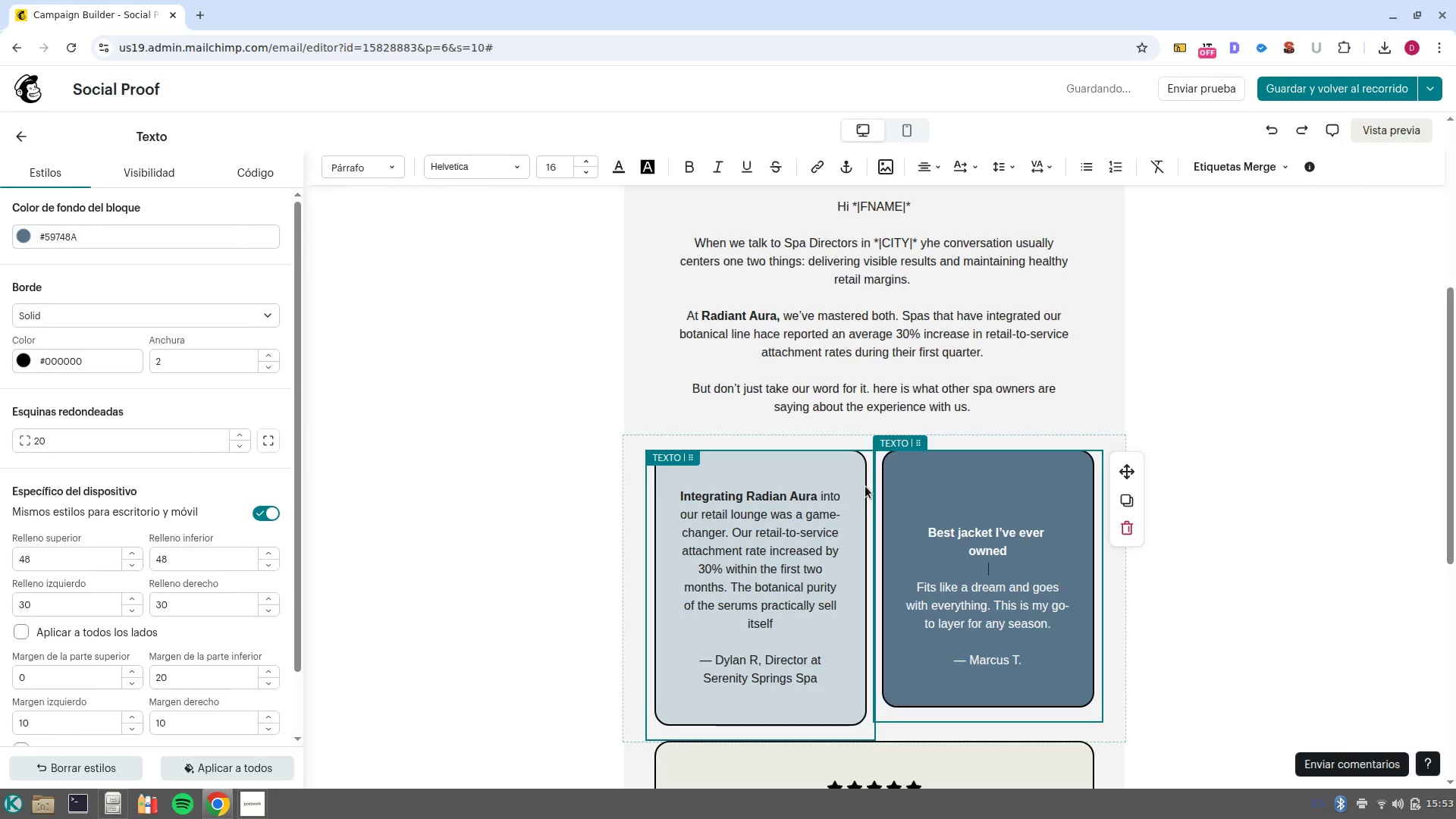 
type(Our )
key(Backspace)
key(Backspace)
key(Backspace)
key(Backspace)
key(Backspace)
 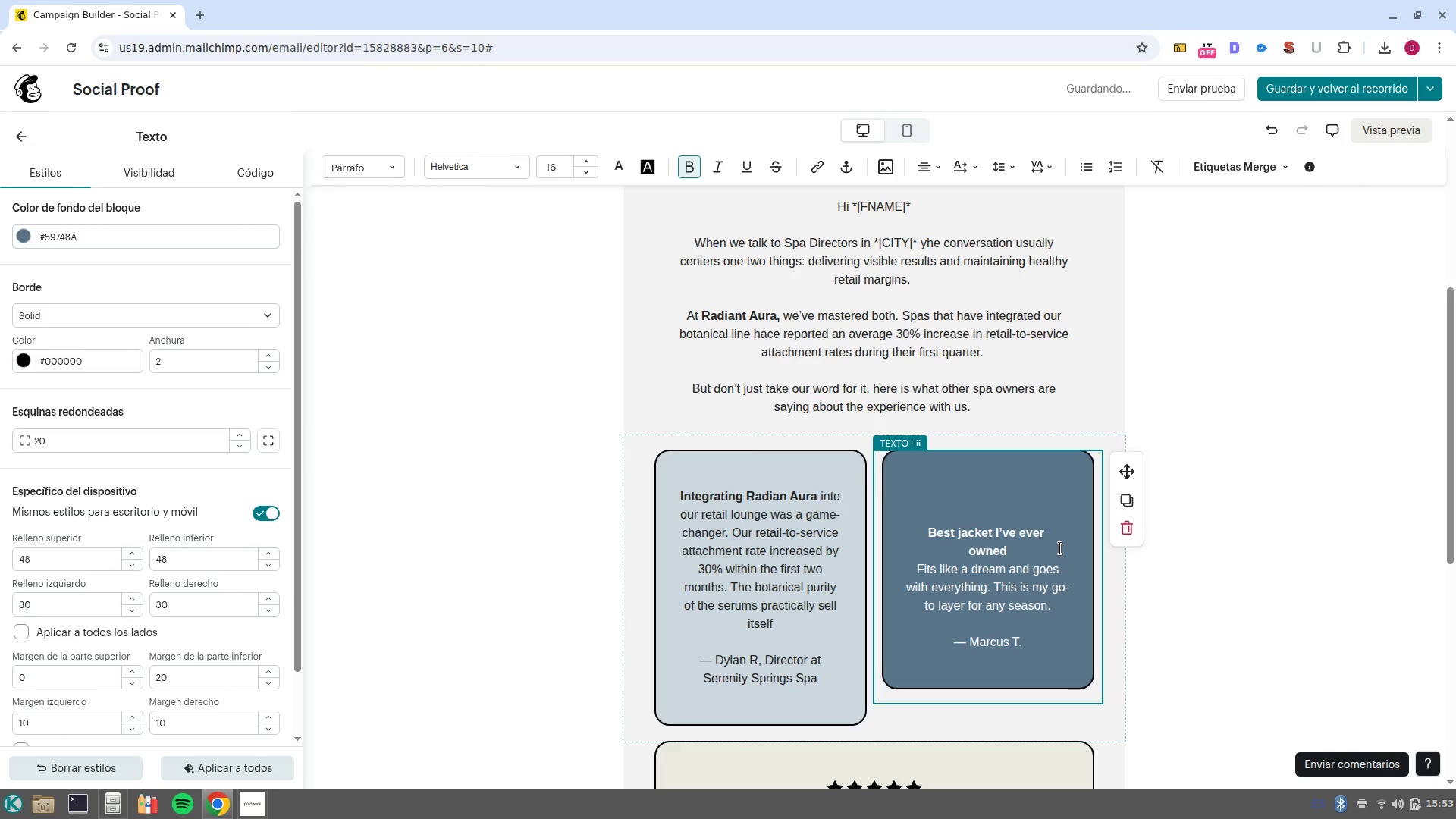 
key(NumpadEnter)
type(Our clients)
 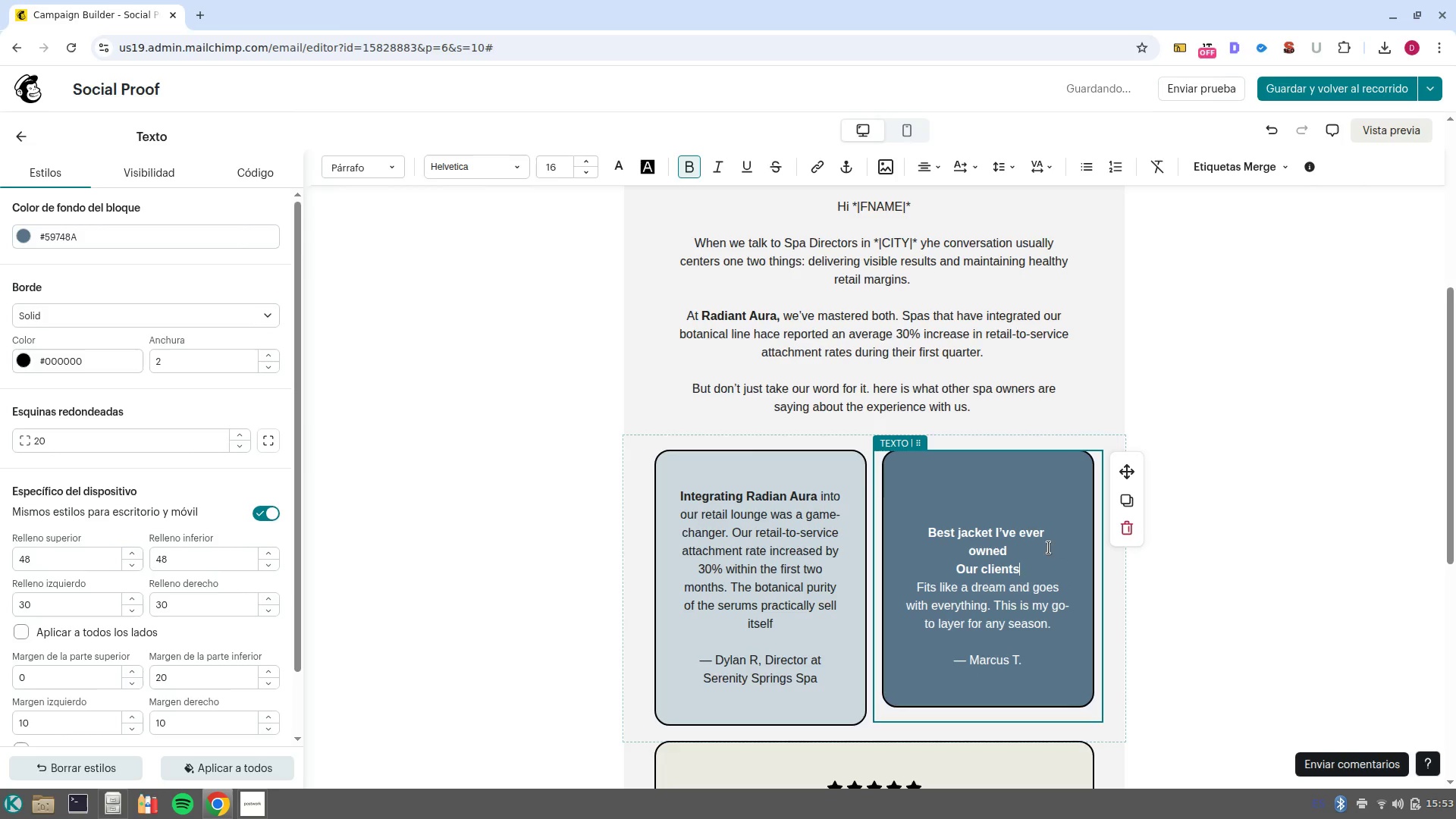 
left_click_drag(start_coordinate=[1025, 543], to_coordinate=[889, 516])
 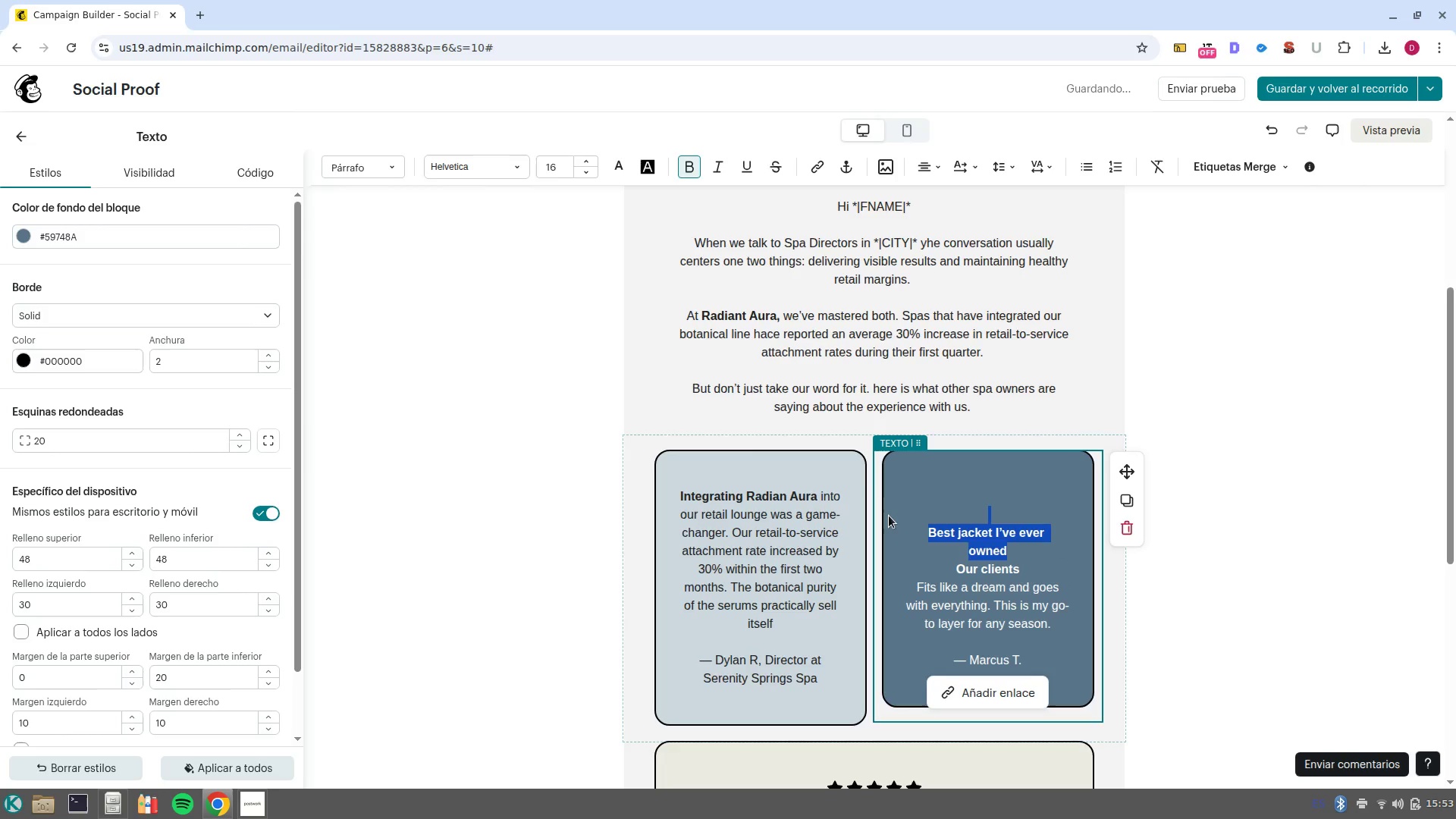 
key(Backspace)
 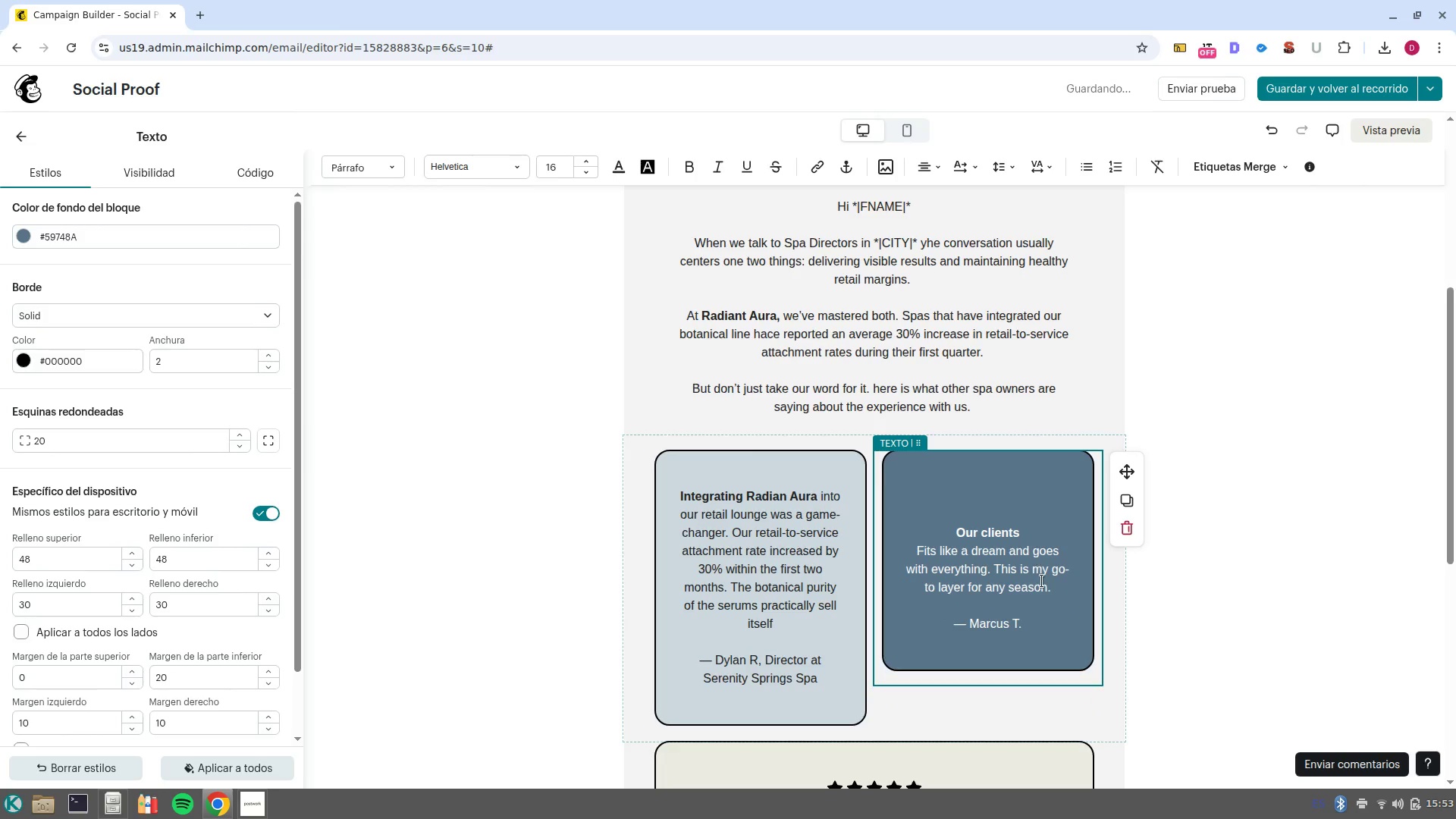 
left_click_drag(start_coordinate=[1054, 588], to_coordinate=[904, 547])
 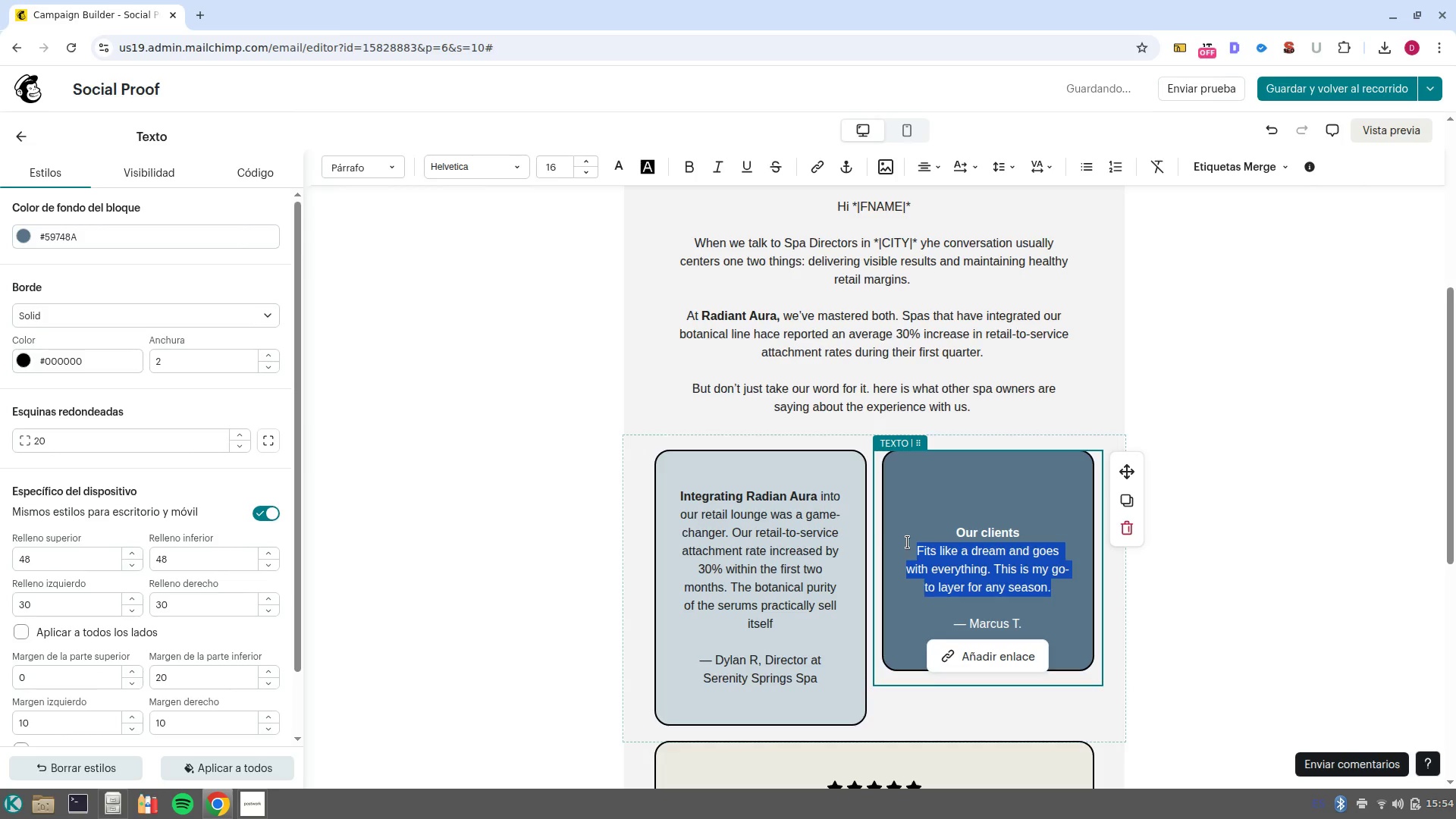 
key(Backspace)
 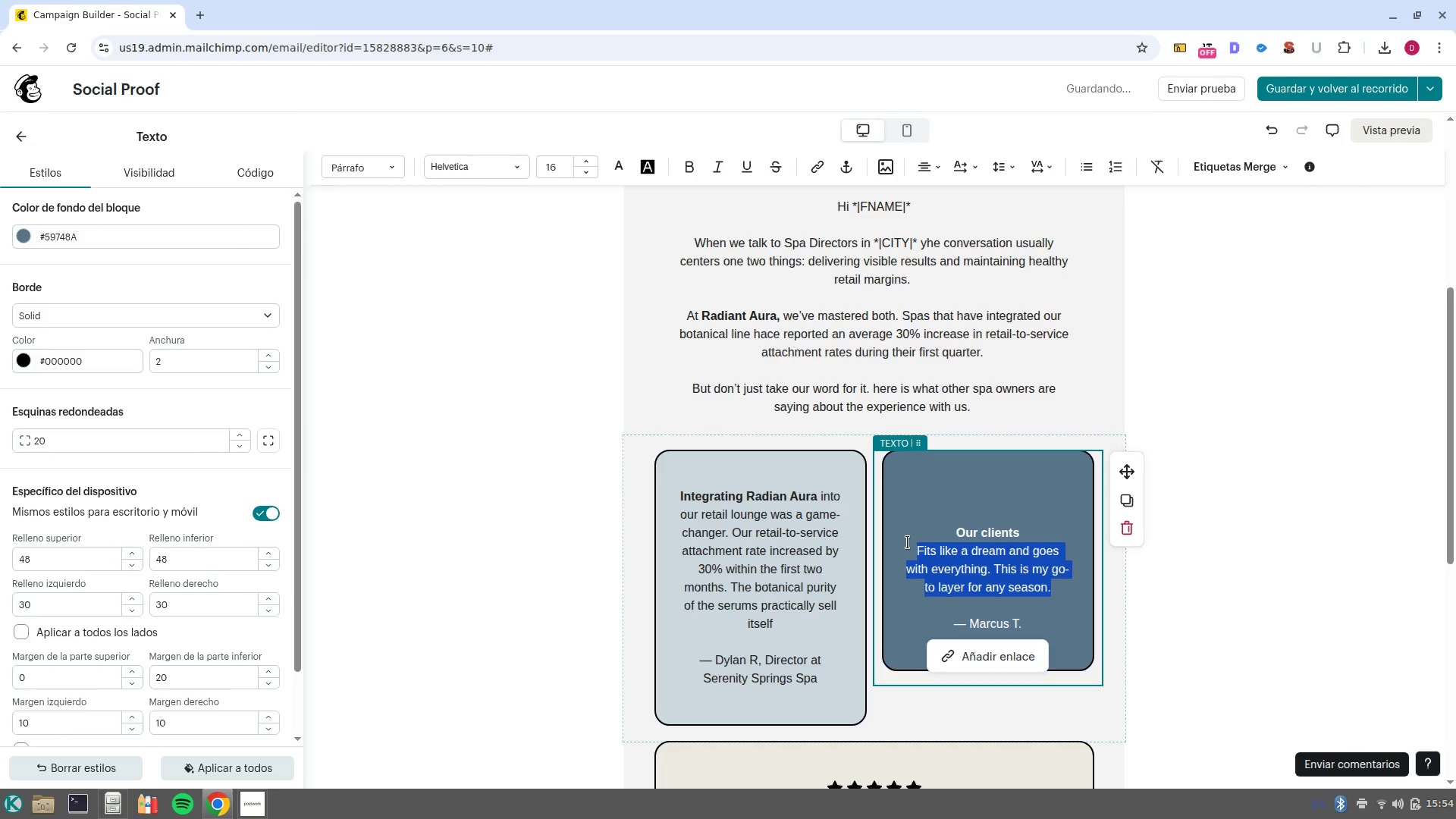 
key(Backspace)
 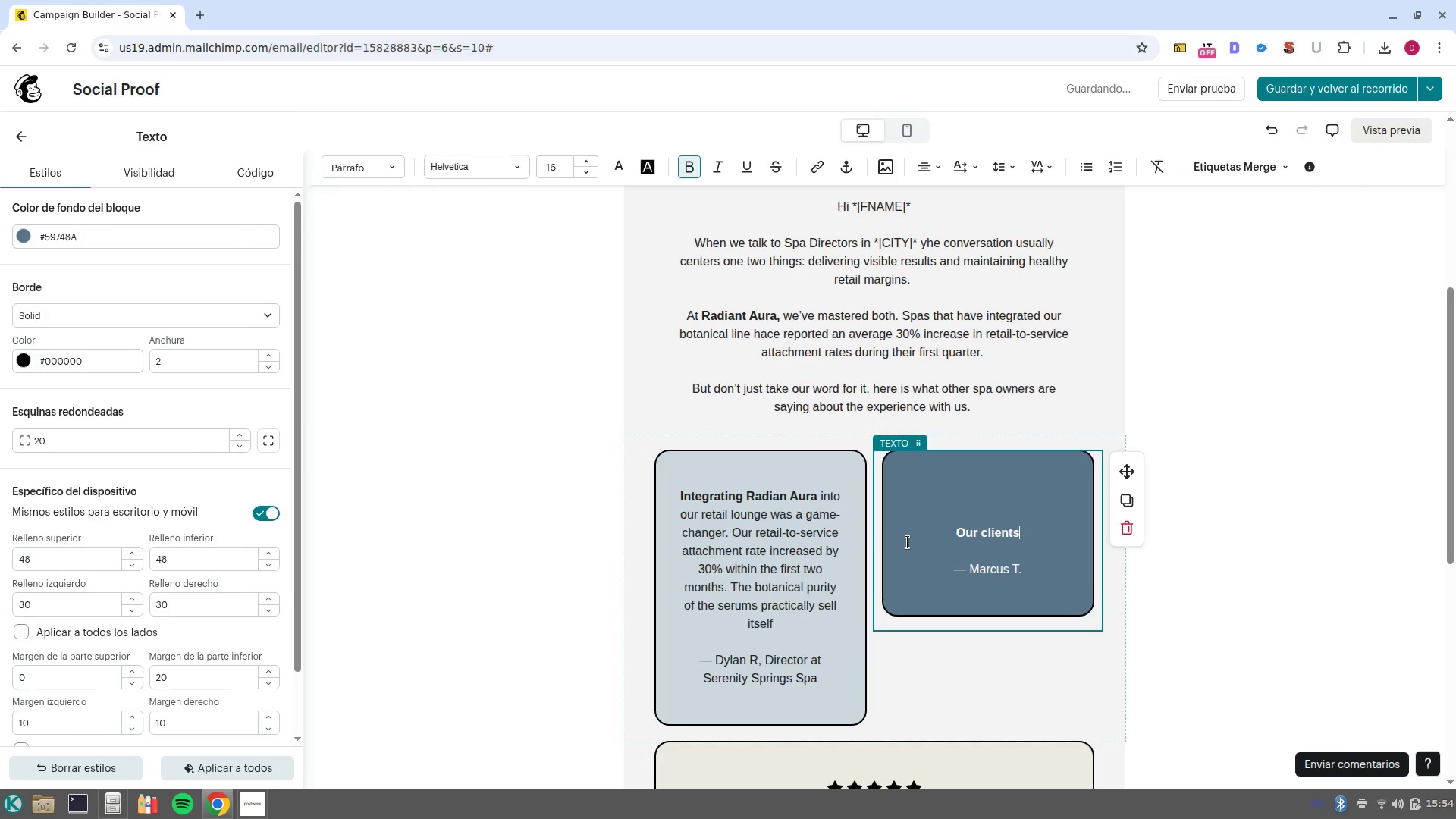 
key(Space)
 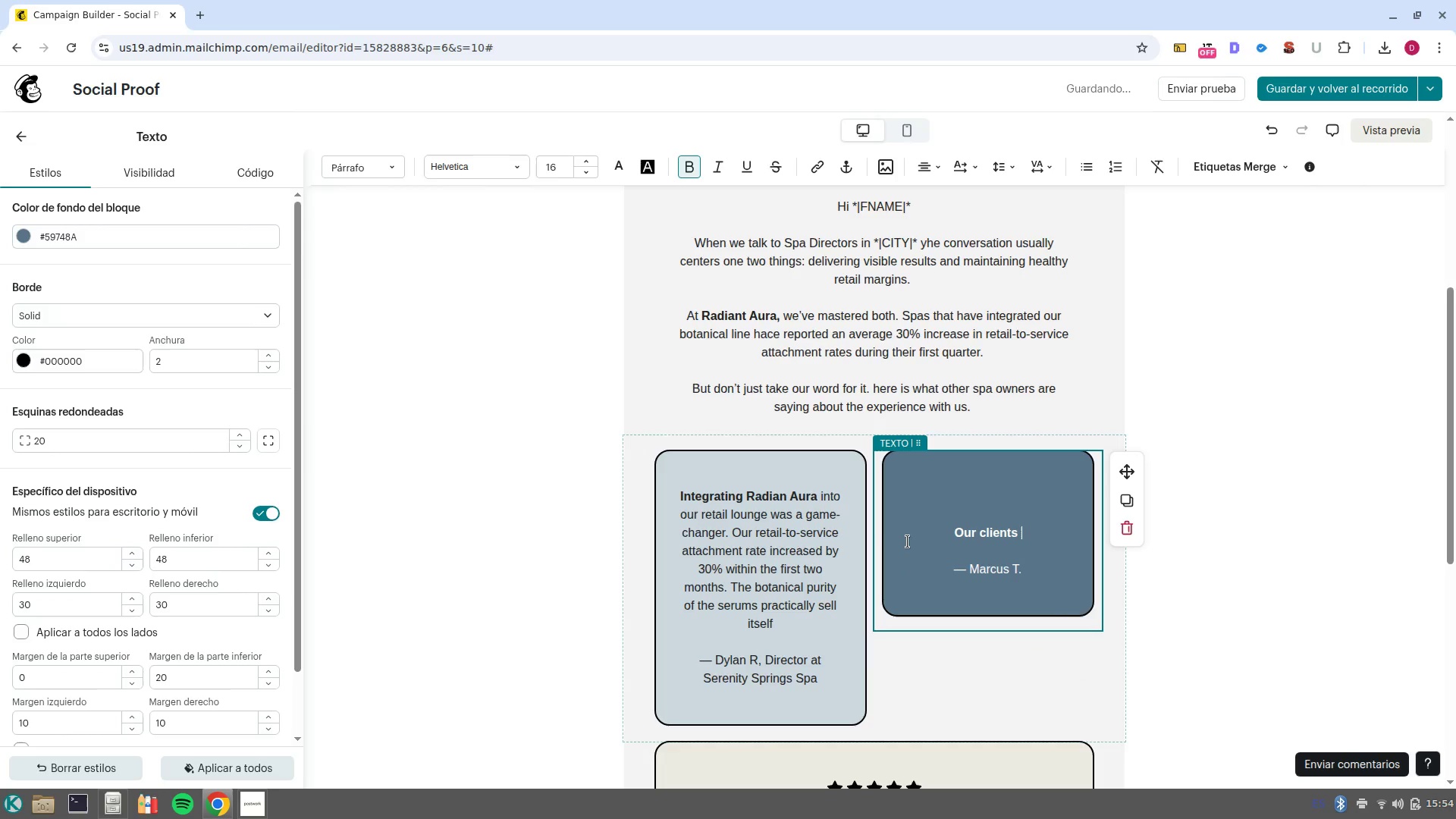 
type(are very selective abput)
key(Backspace)
key(Backspace)
key(Backspace)
type(out post/treatment care. Radiant Aura-s)
 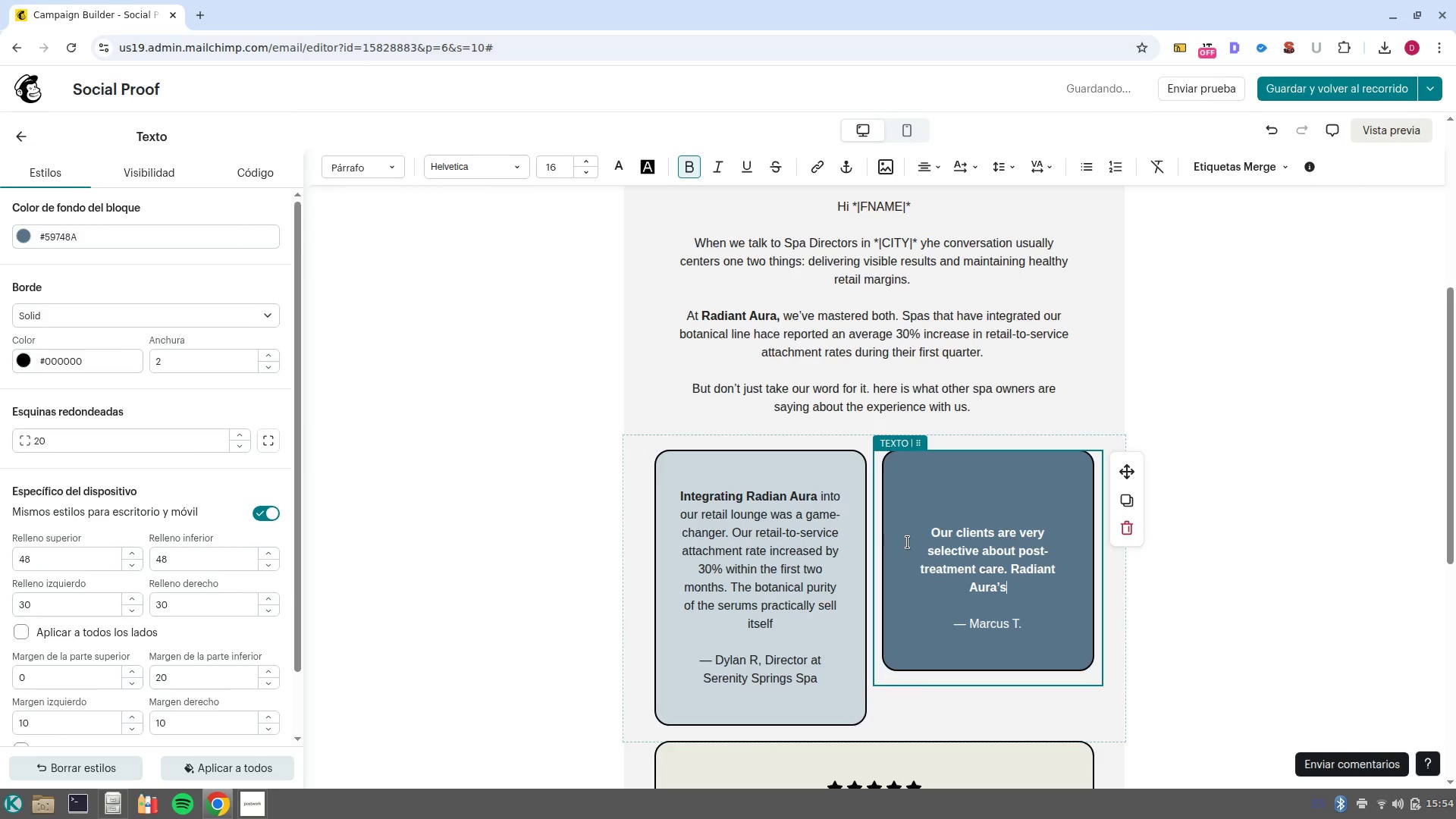 
left_click_drag(start_coordinate=[1013, 566], to_coordinate=[925, 524])
 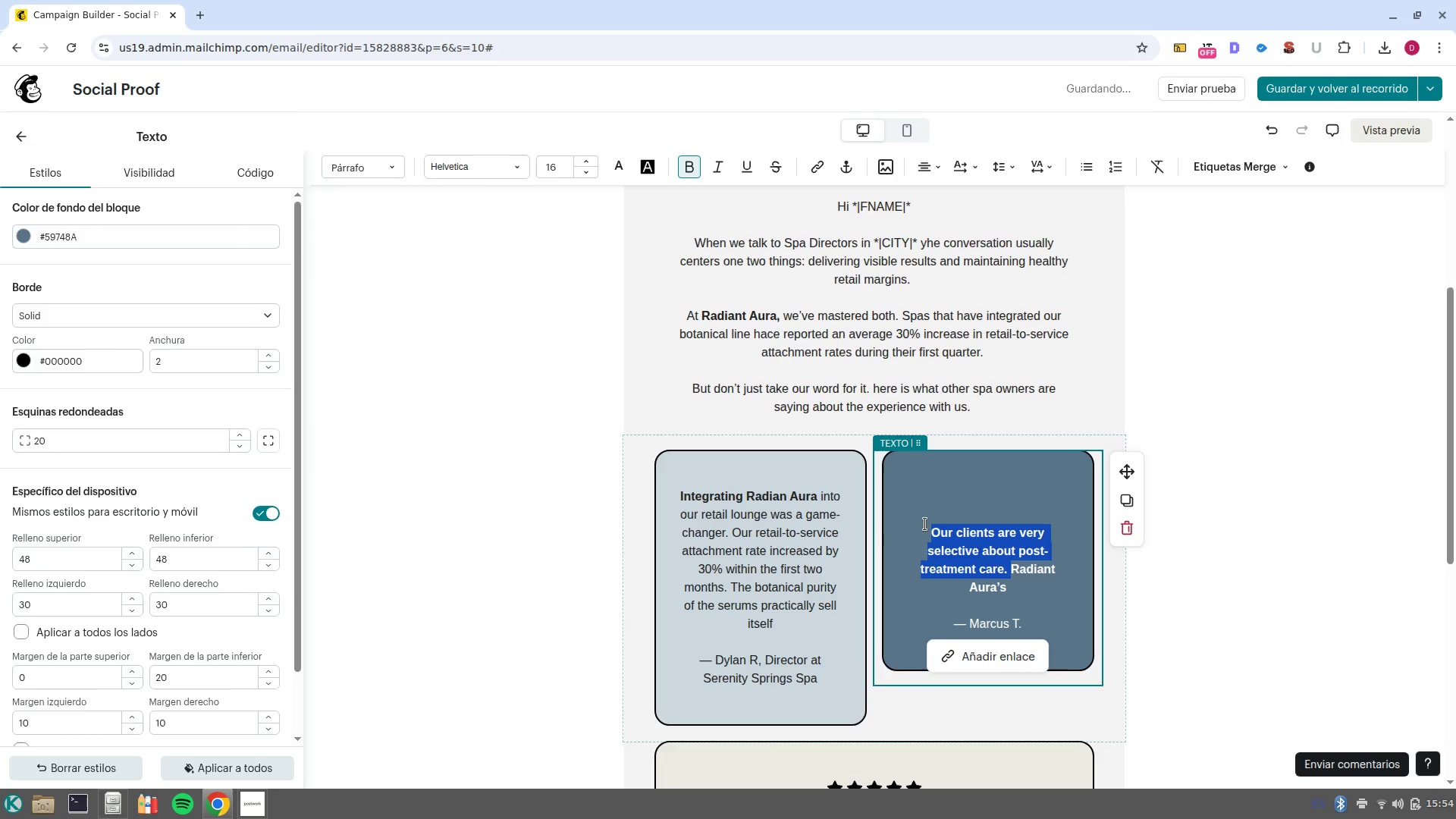 
key(Control+B)
 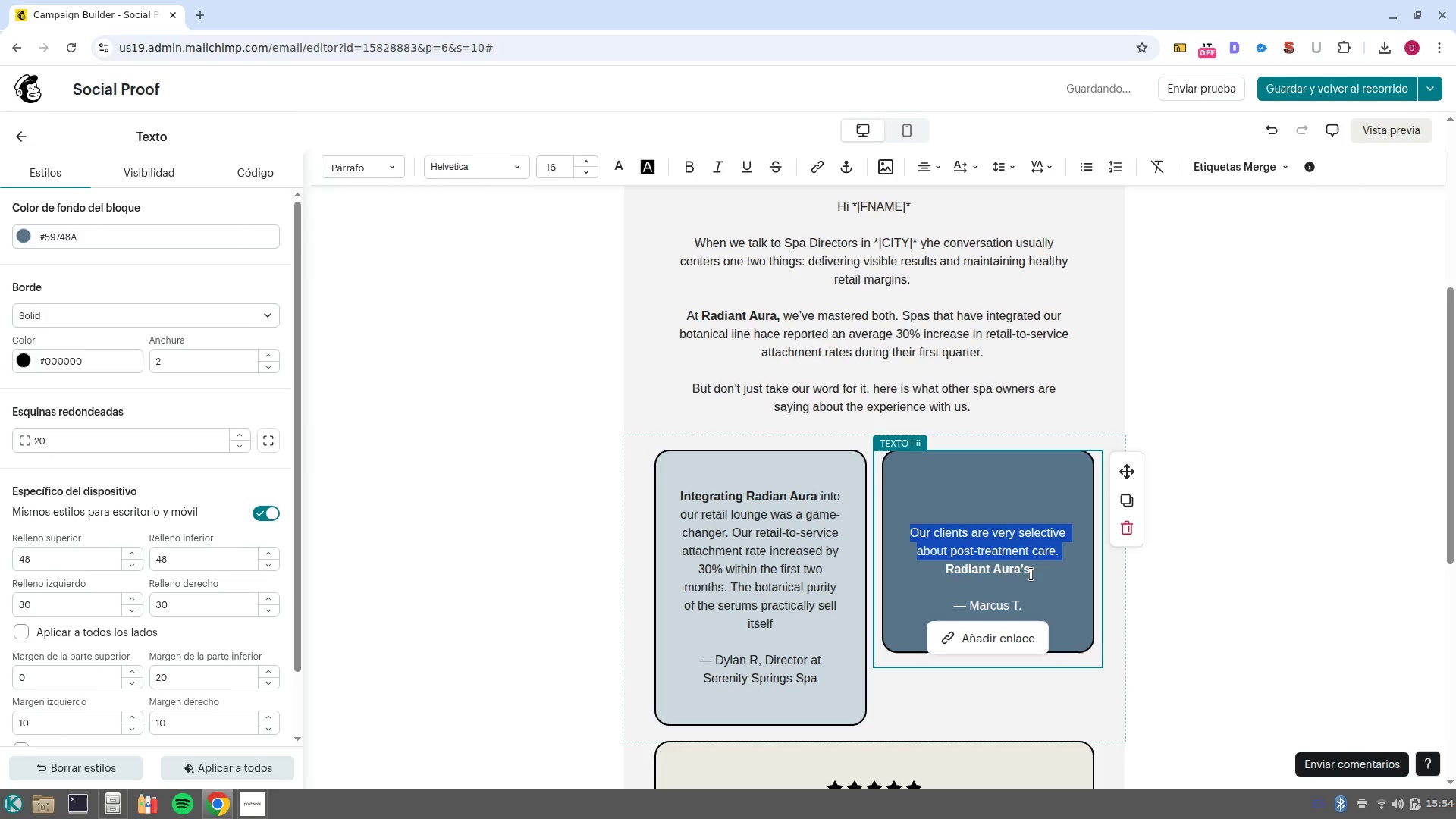 
left_click([1037, 576])
 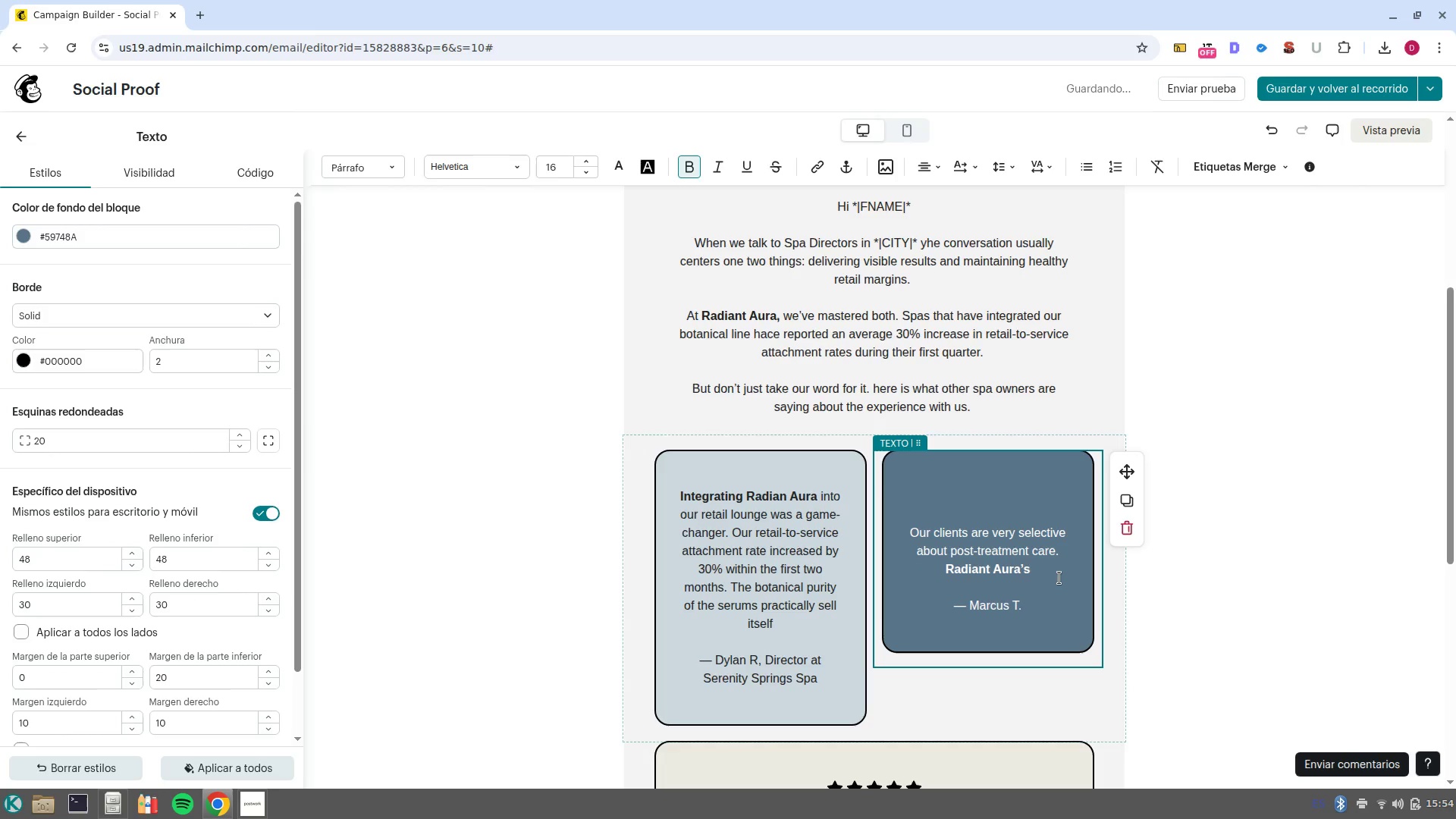 
key(Space)
 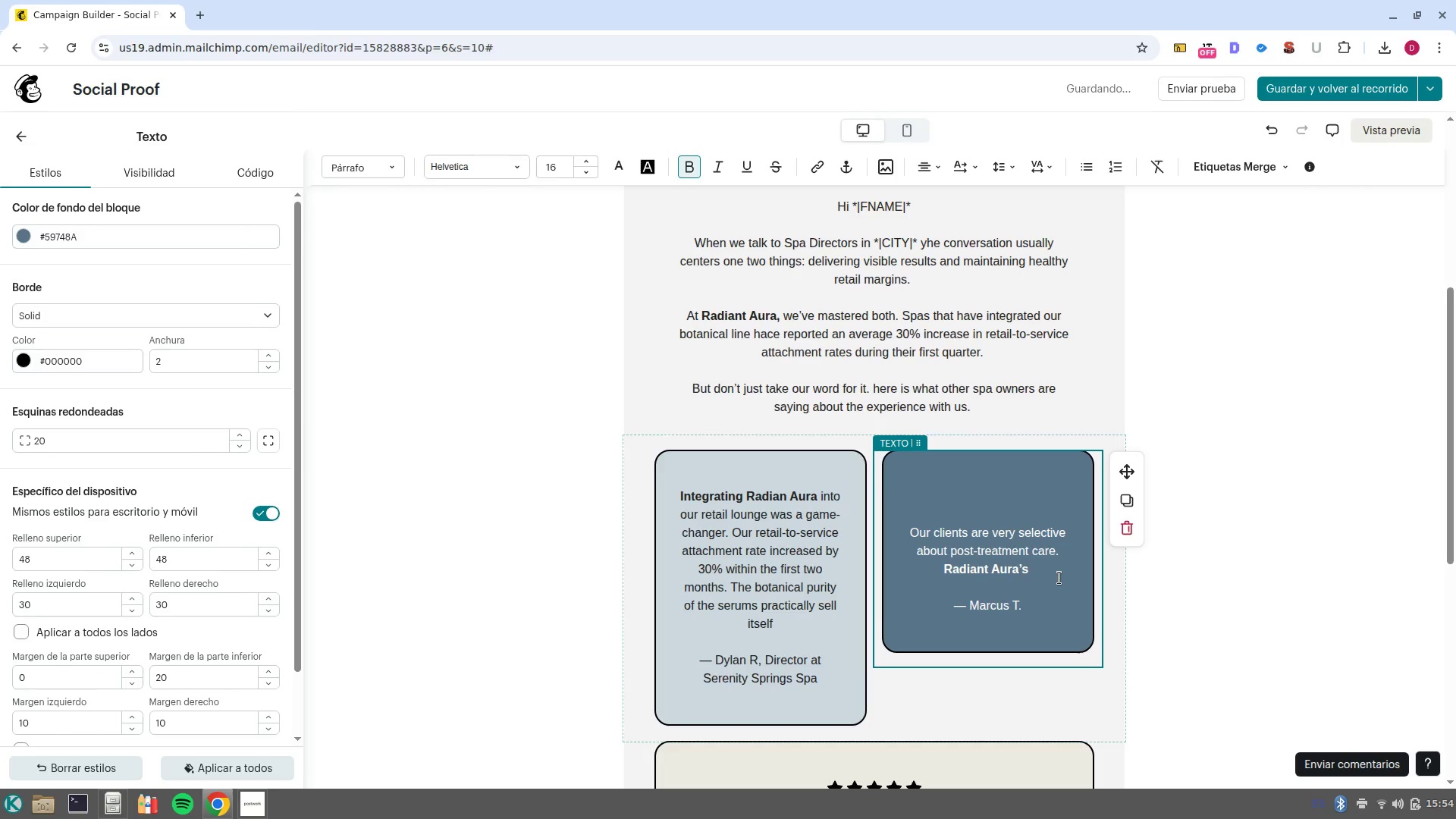 
key(Control+ControlLeft)
 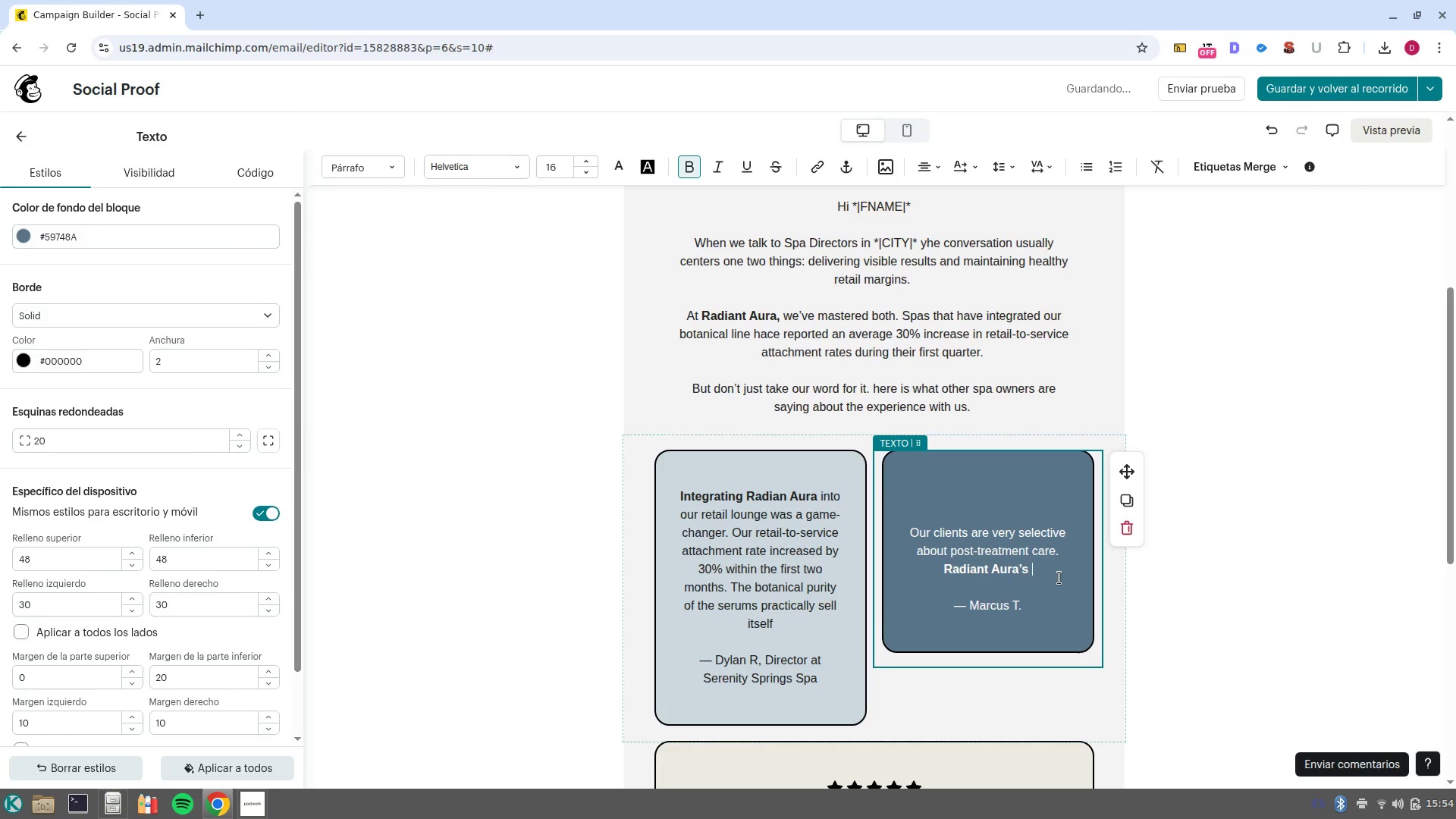 
key(Control+B)
 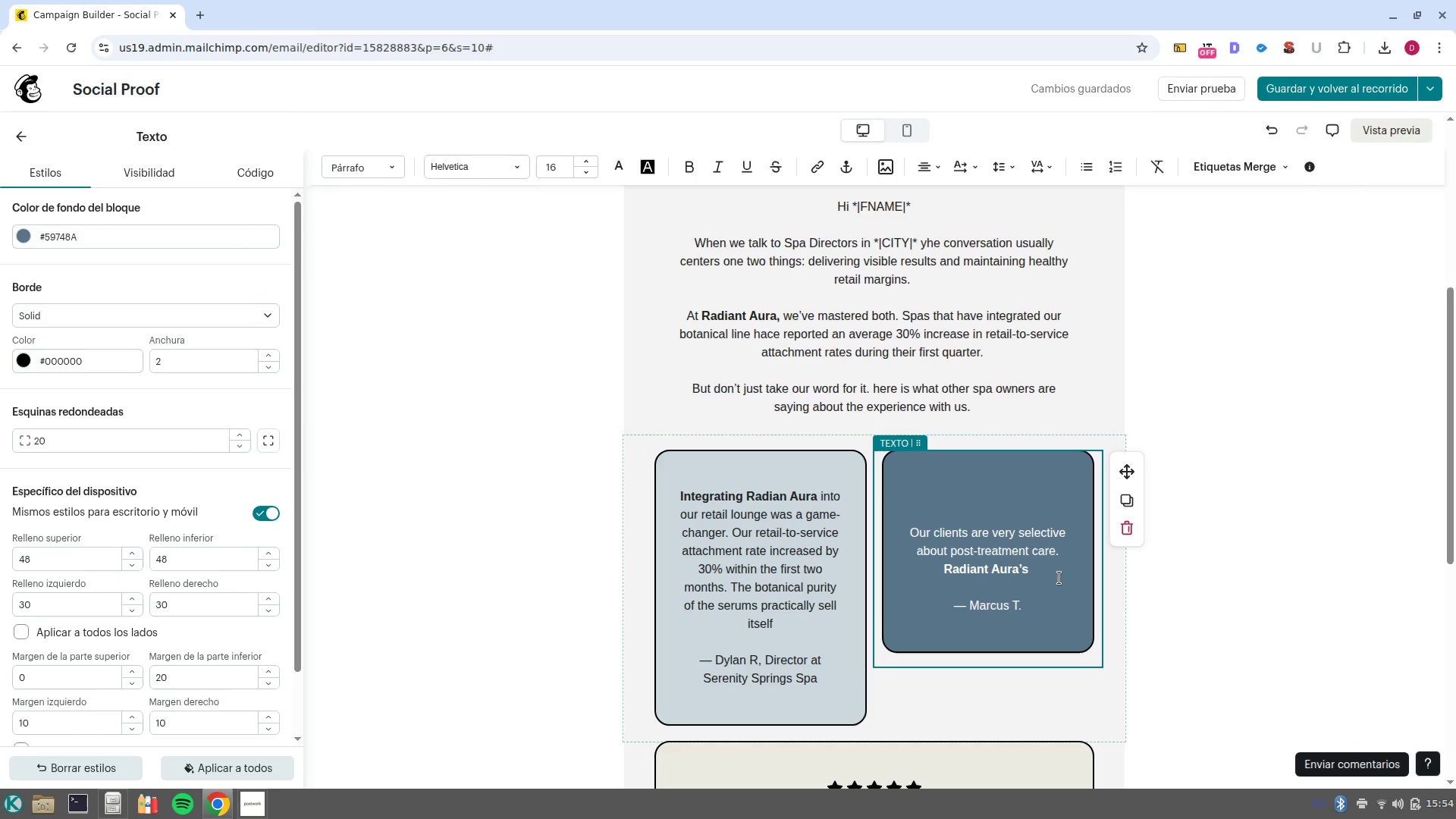 
wait(5.93)
 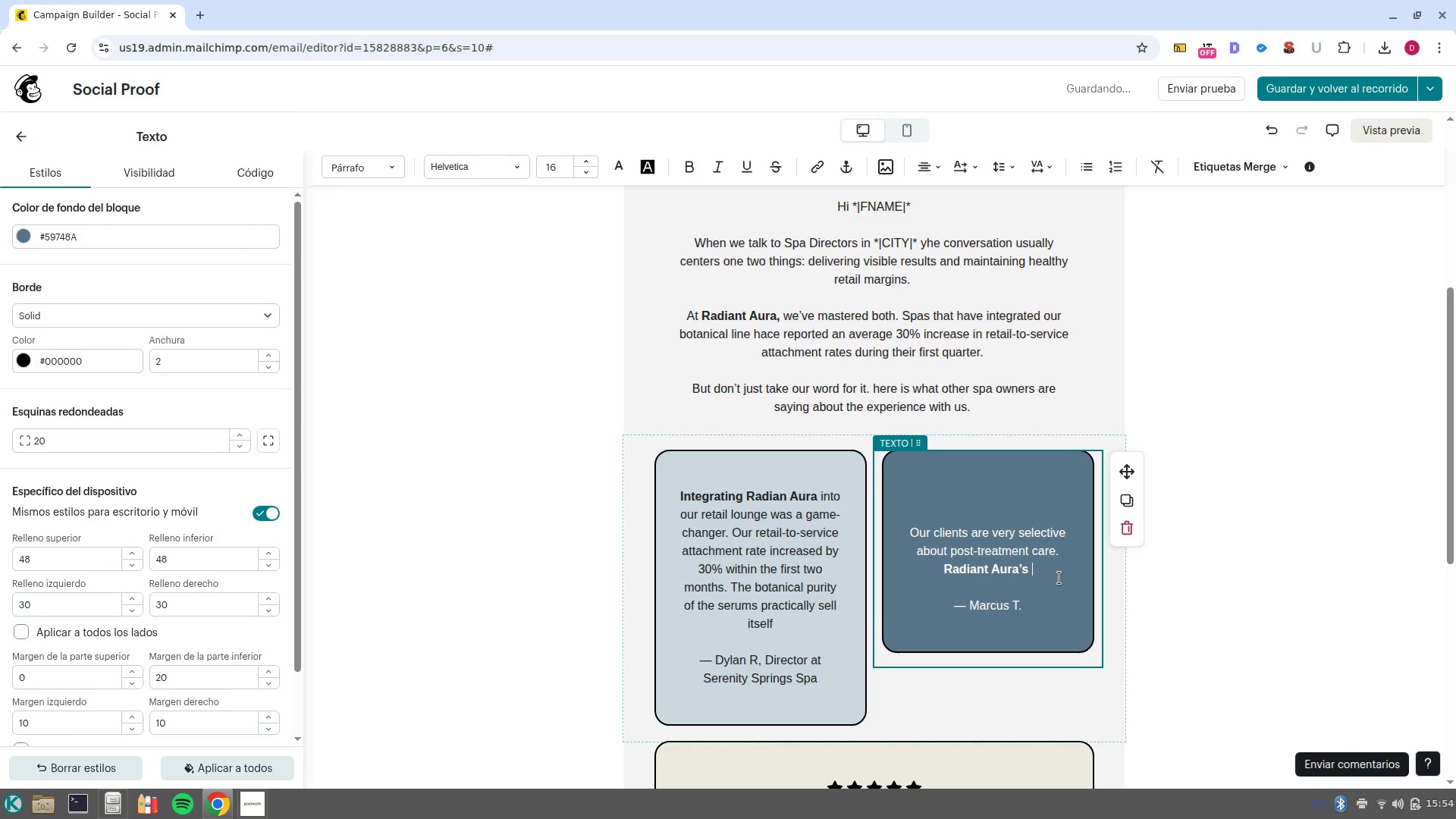 
type(botanical serums provide the perfect balance of clinical effectiviness and soothing natural ingredients. The F)
key(Backspace)
type(feedback on sku)
key(Backspace)
type(in texture and glow has been outstanding. )
 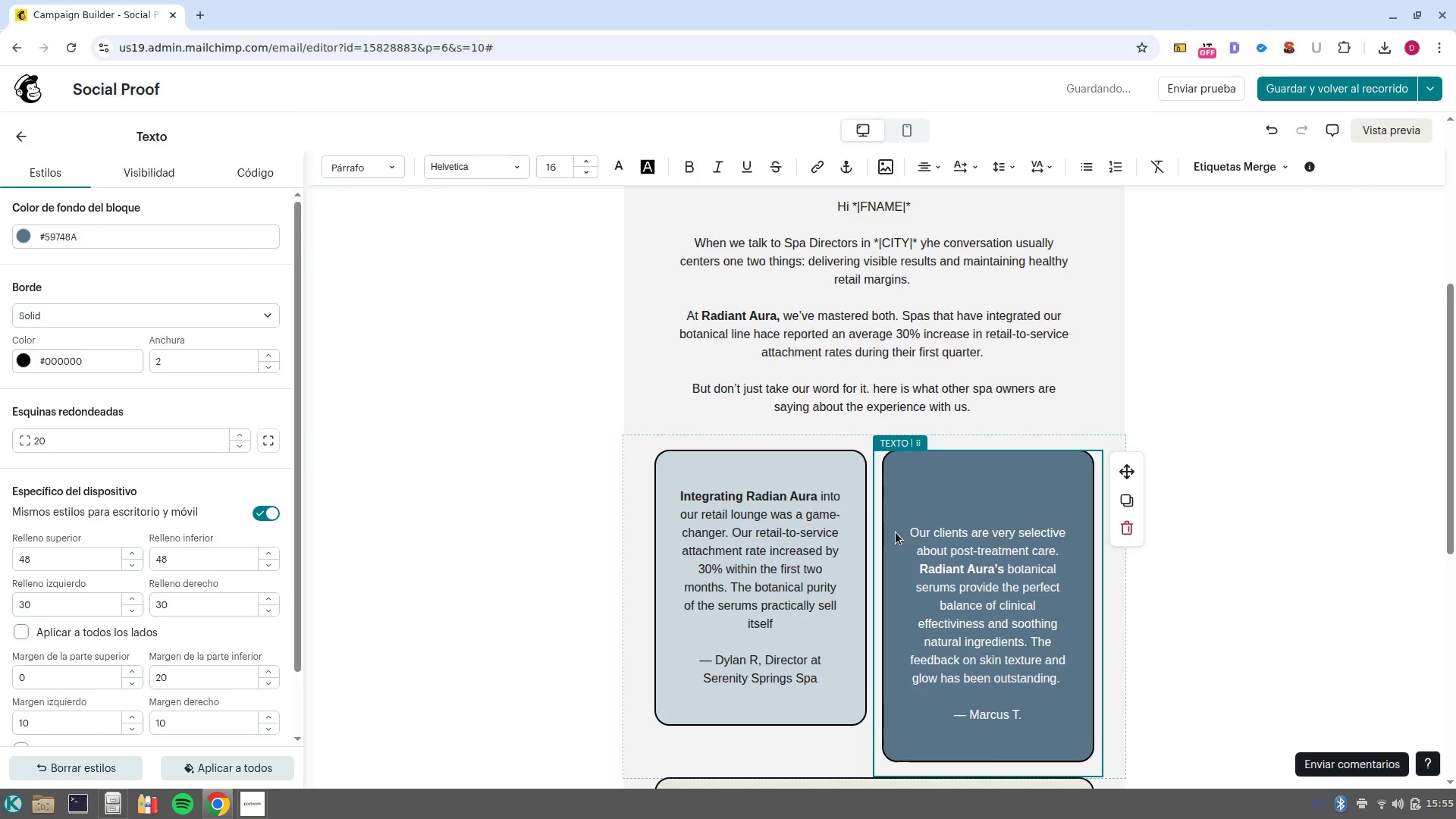 
left_click([909, 538])
 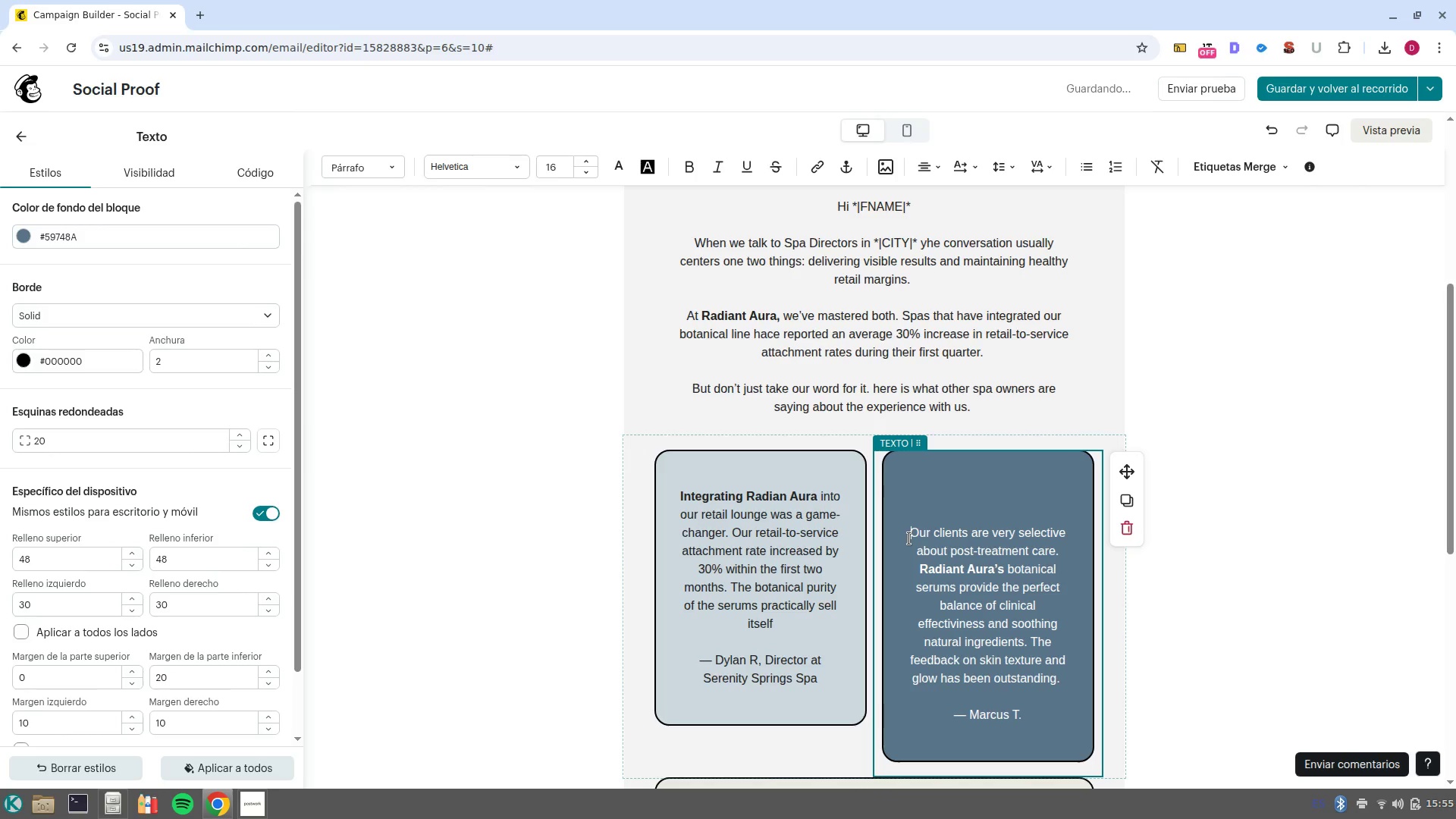 
key(Backspace)
 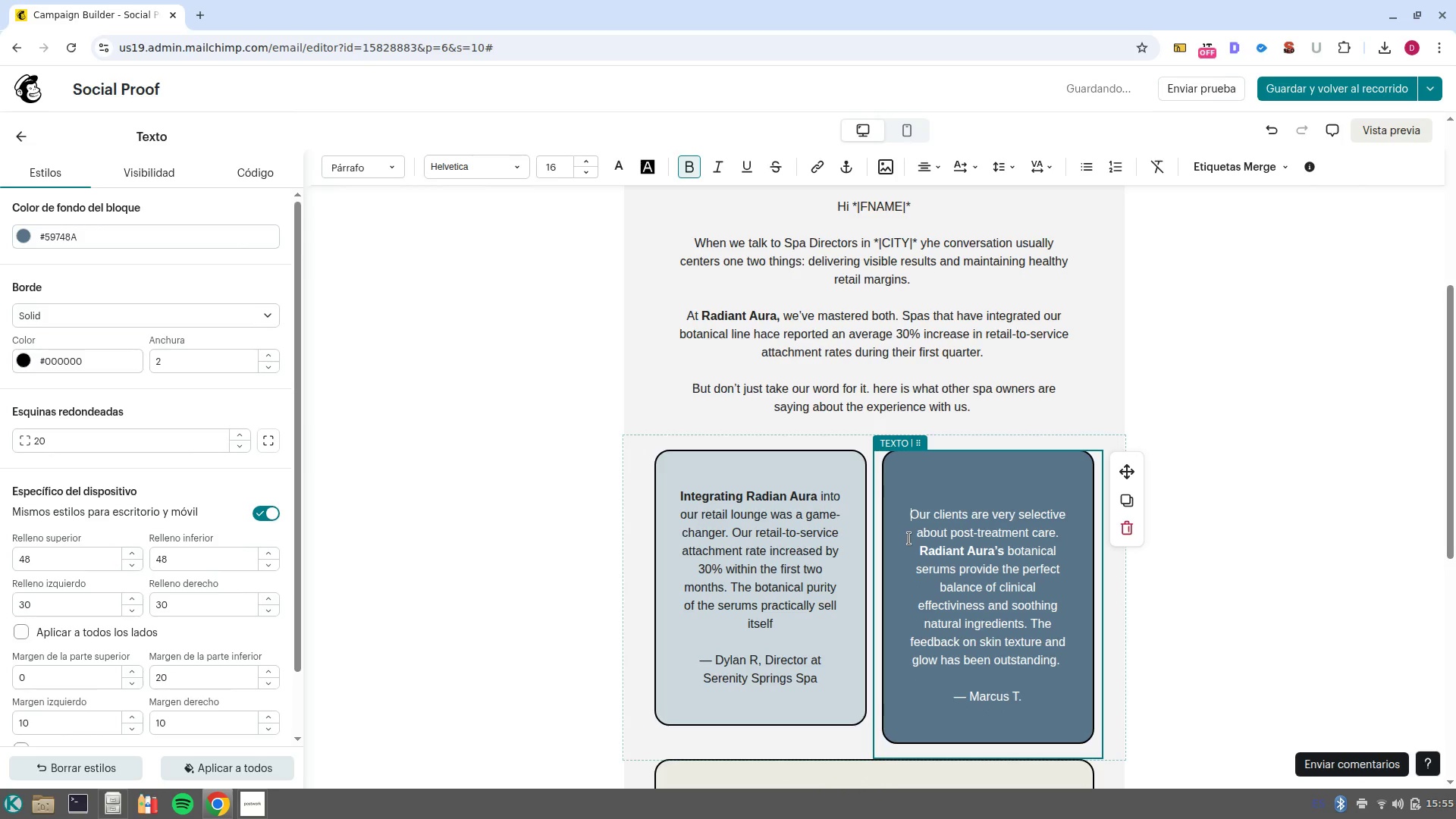 
key(Backspace)
 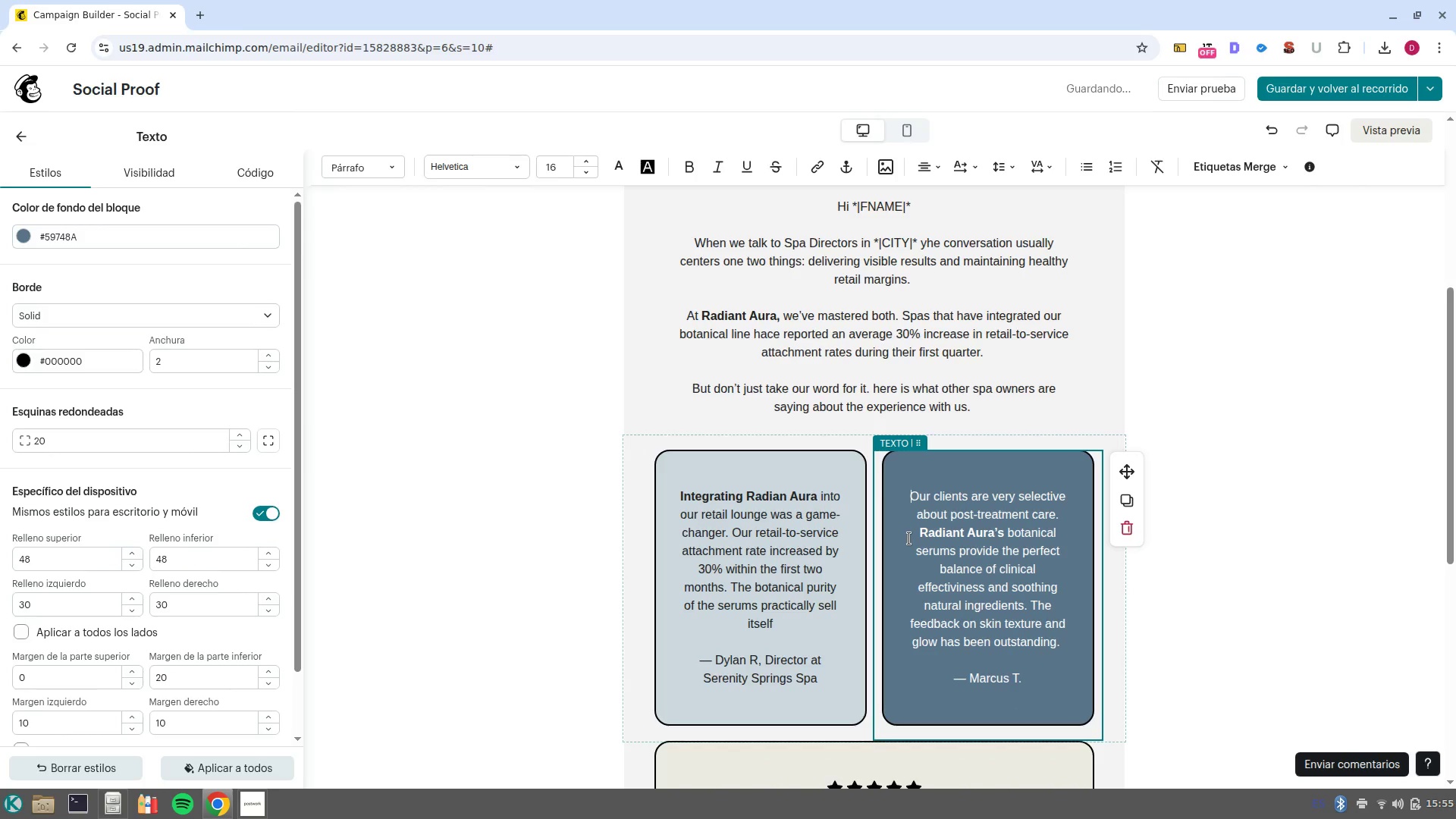 
key(Enter)
 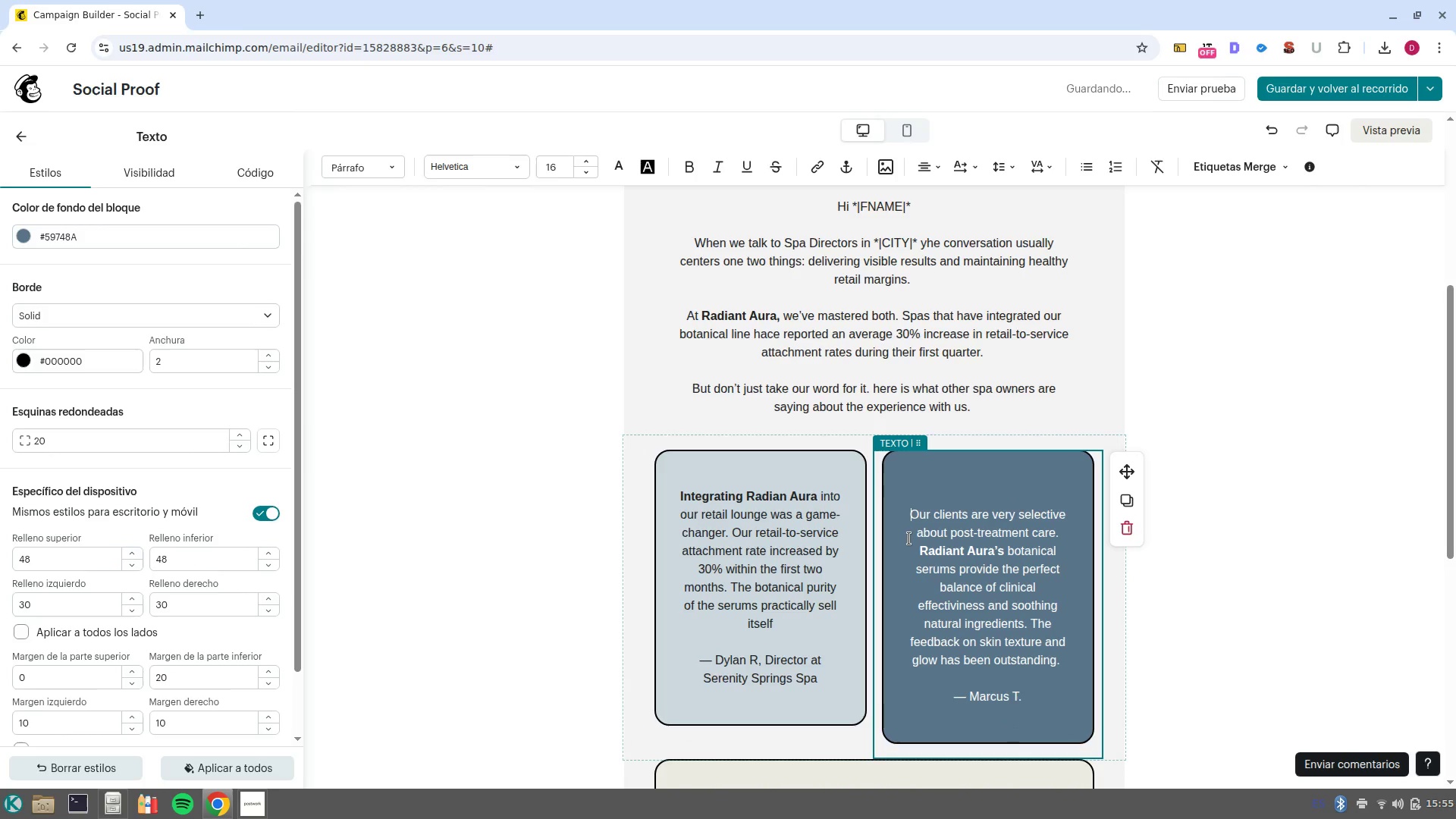 
key(Backspace)
 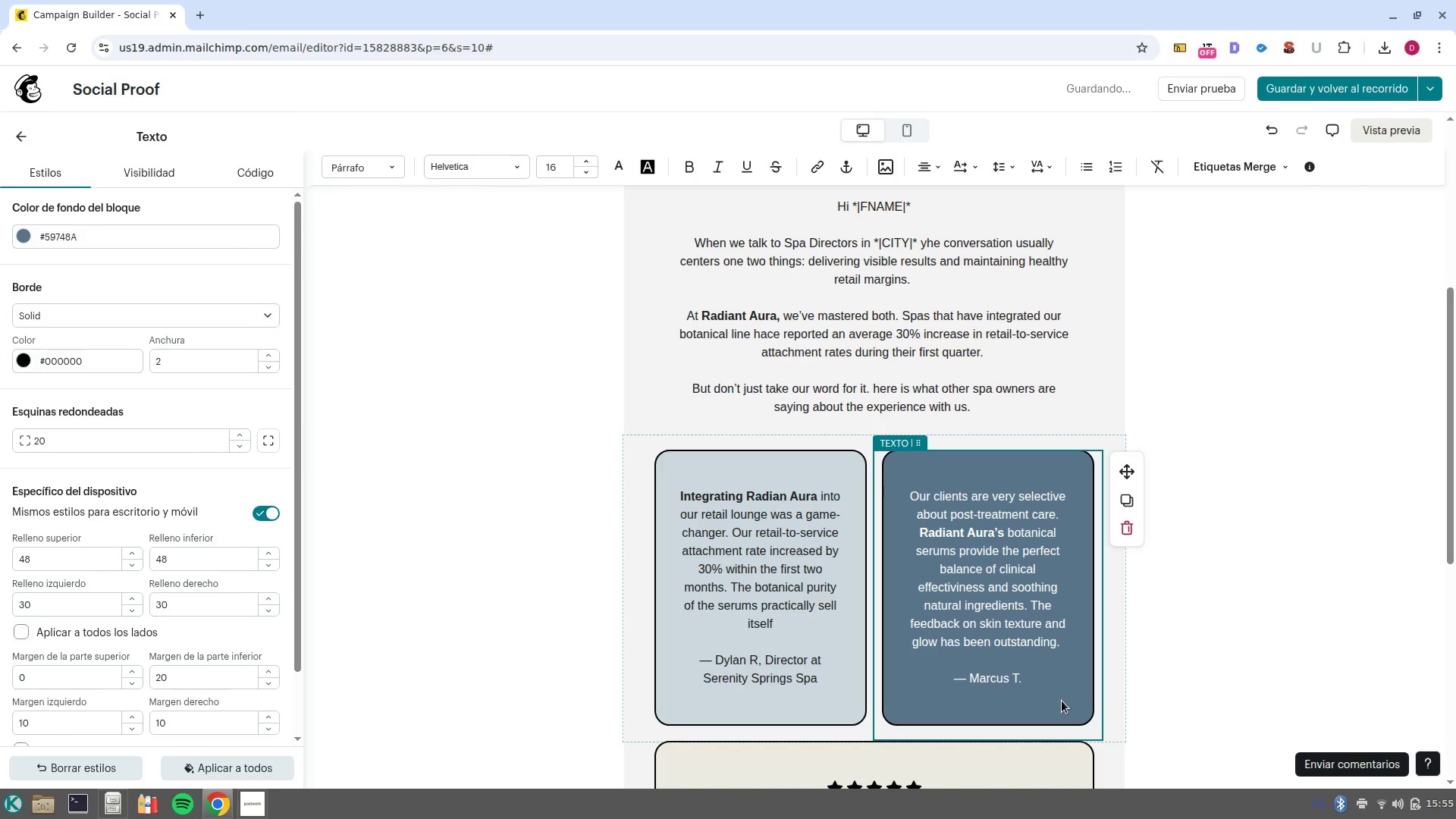 
left_click([1058, 678])
 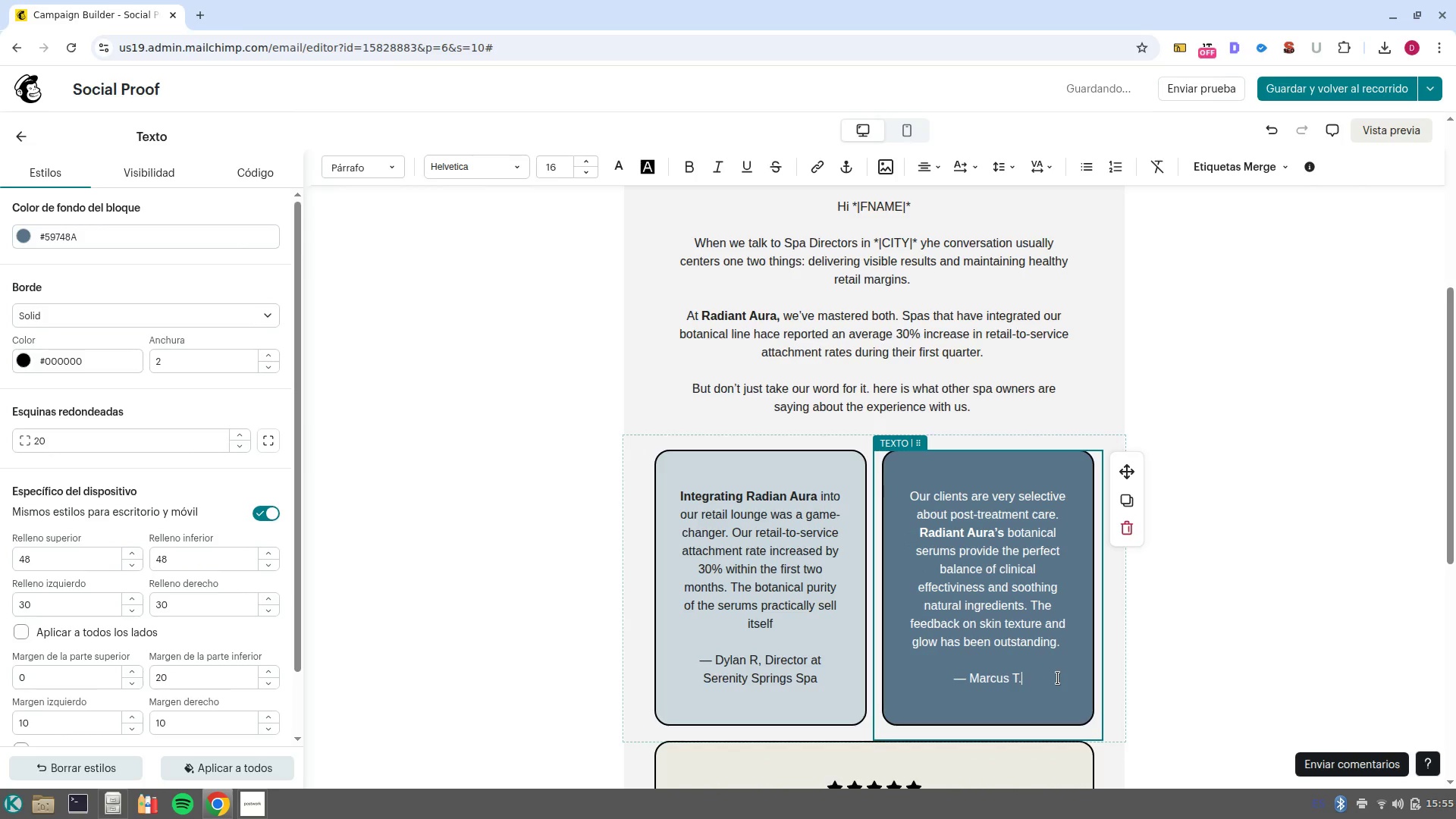 
type( Ou)
key(Backspace)
key(Backspace)
key(Backspace)
key(Backspace)
type(, Founder of Azure Bay Wllnes Spa)
 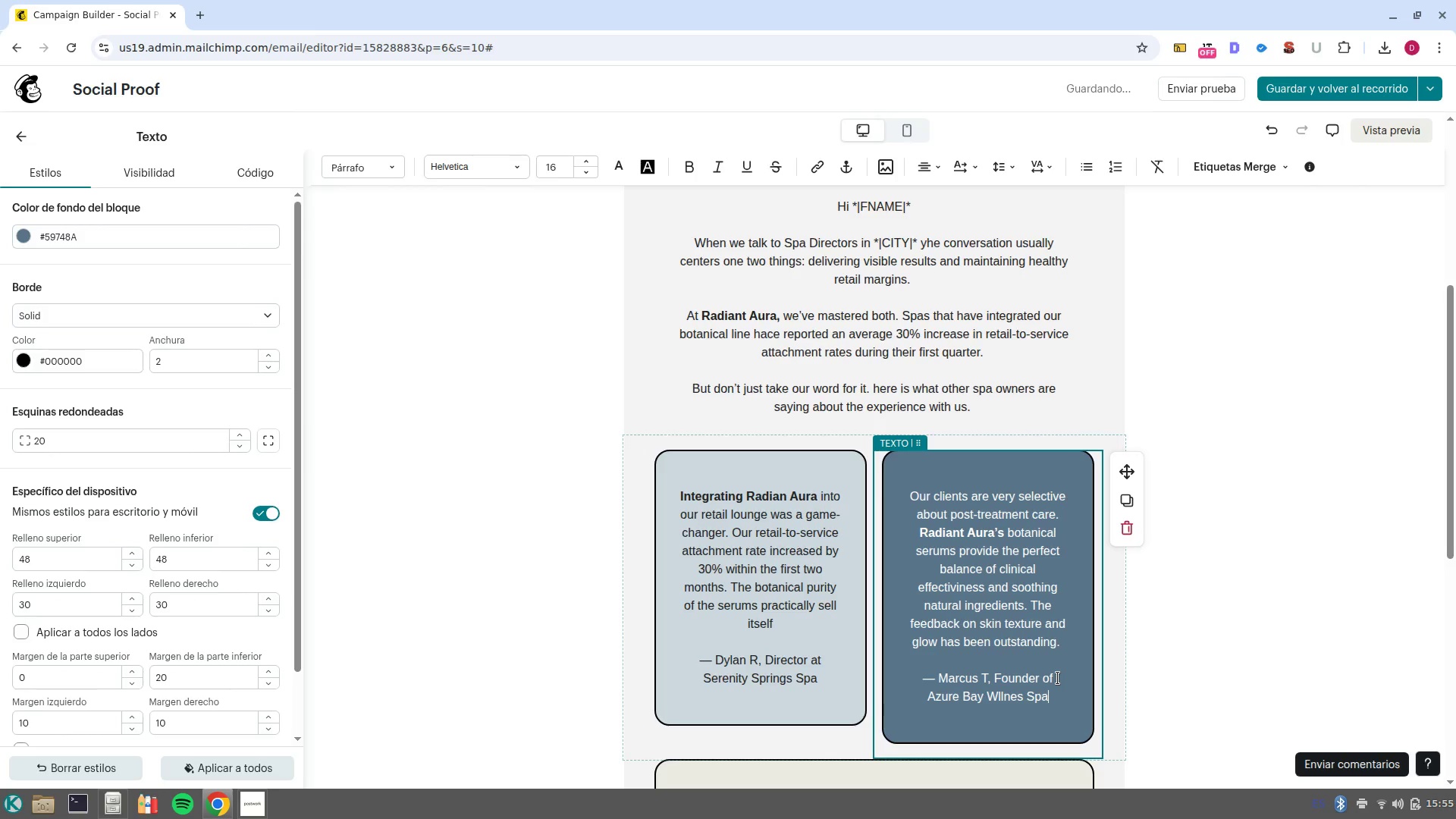 
key(Period)
 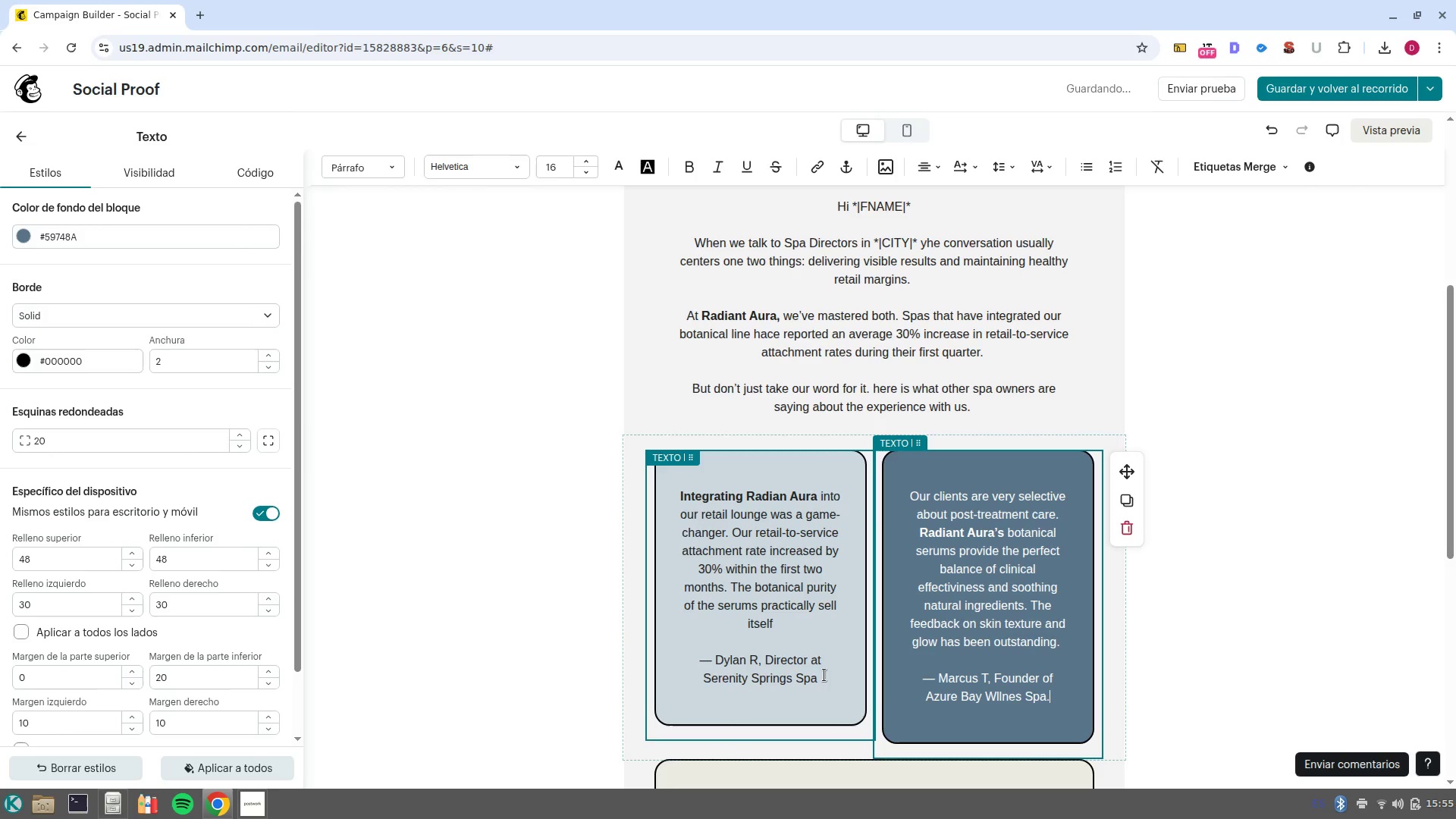 
left_click([822, 674])
 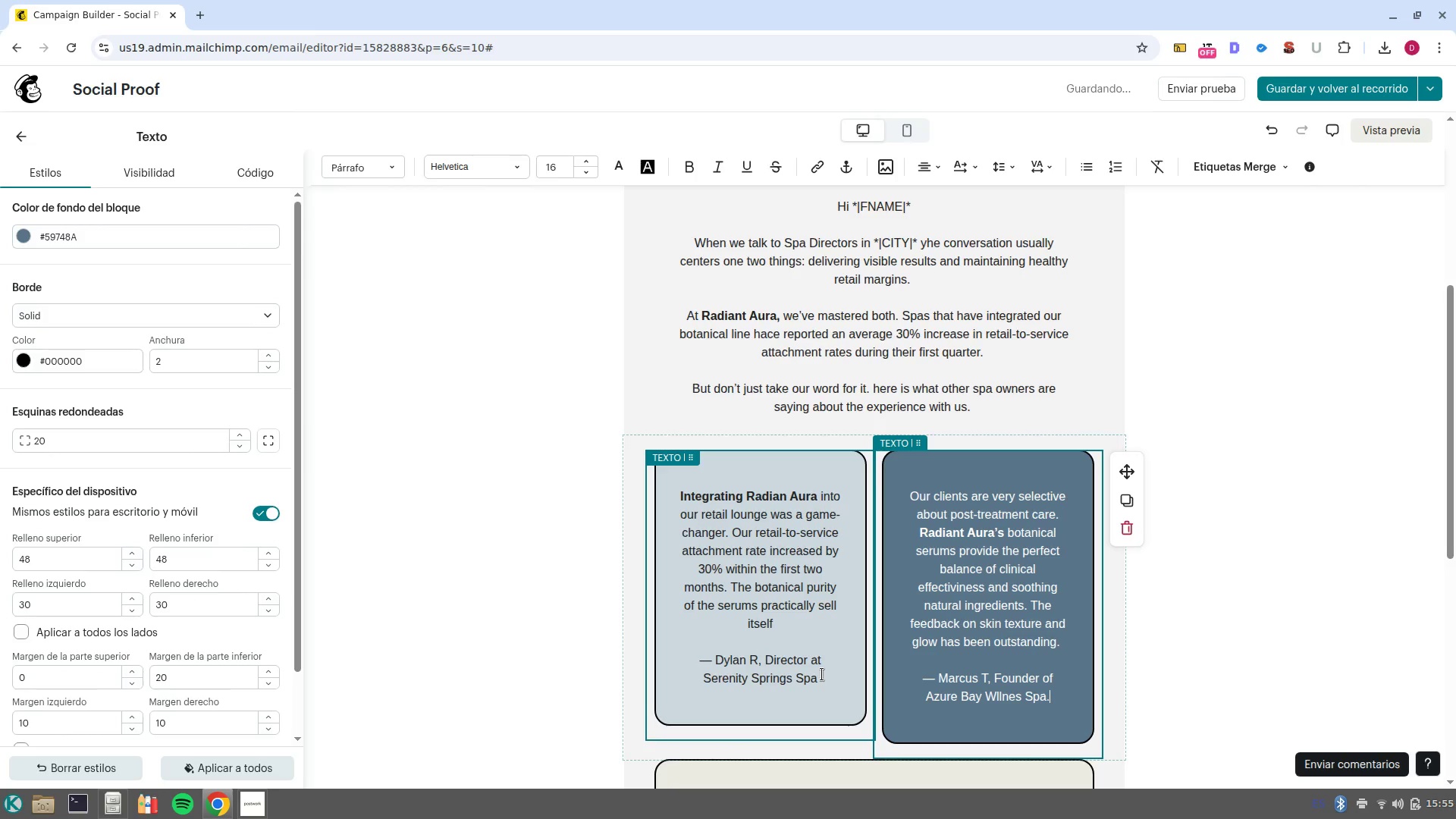 
key(Period)
 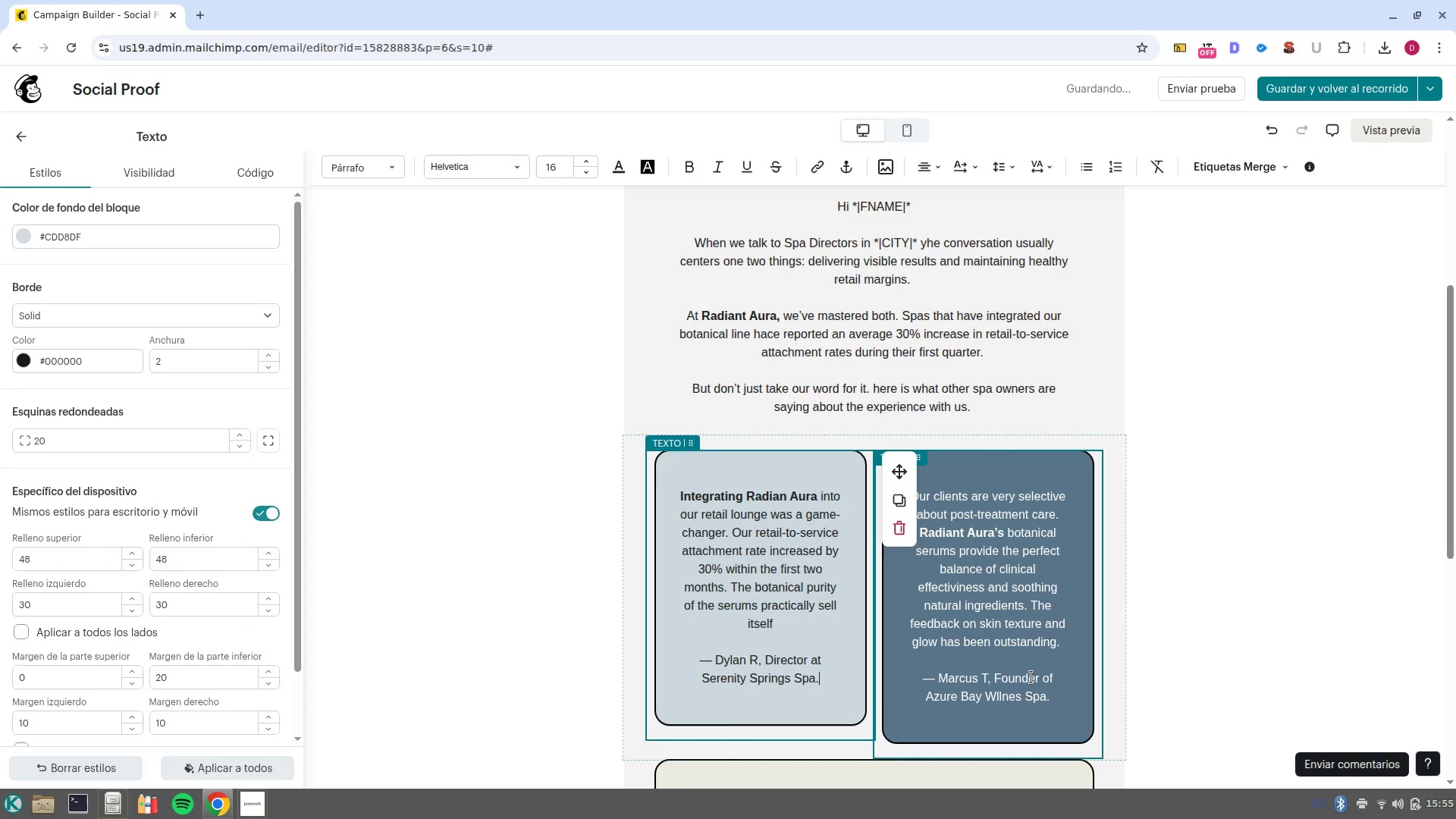 
scroll: coordinate [1031, 677], scroll_direction: down, amount: 2.0
 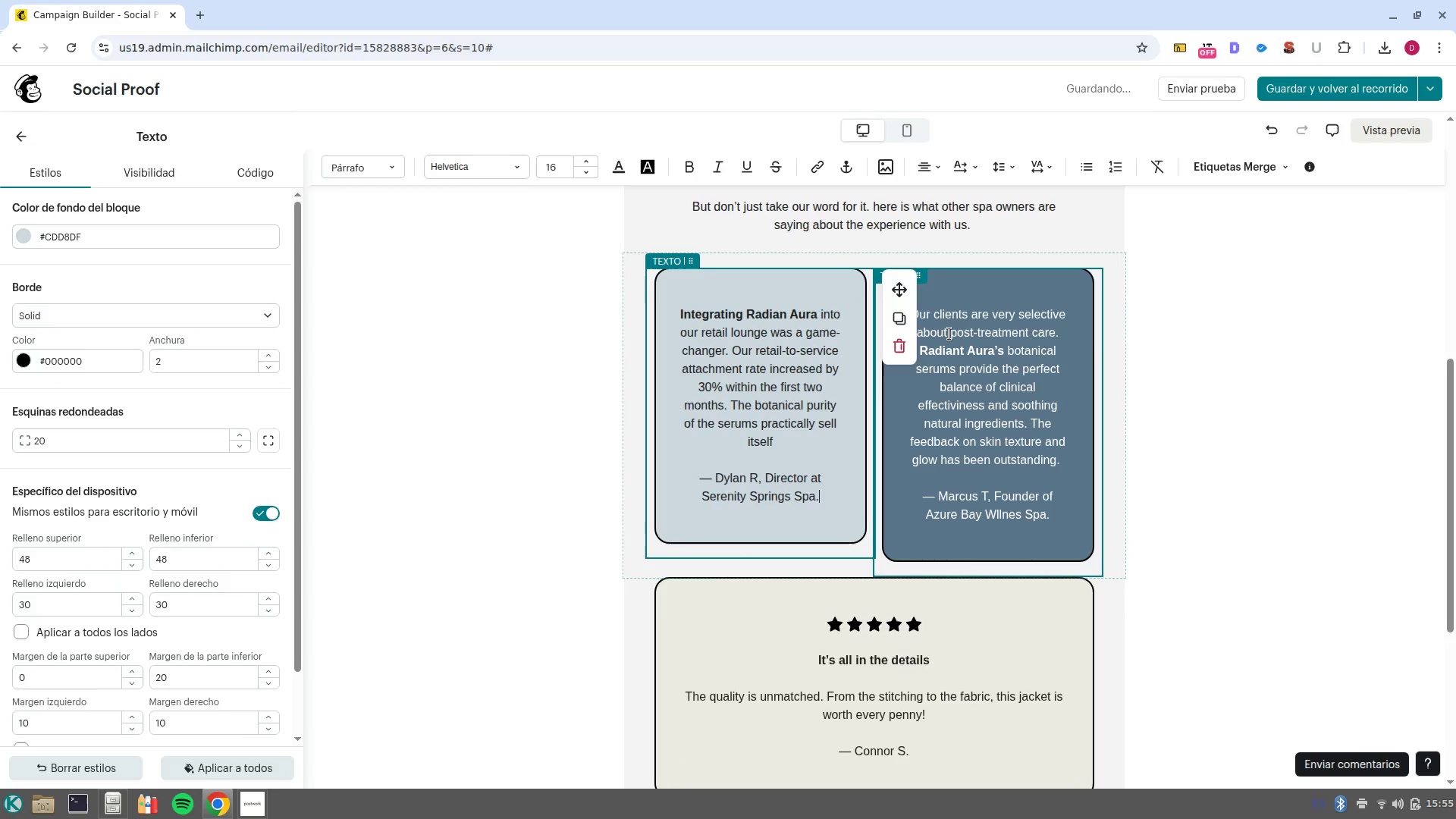 
left_click([968, 308])
 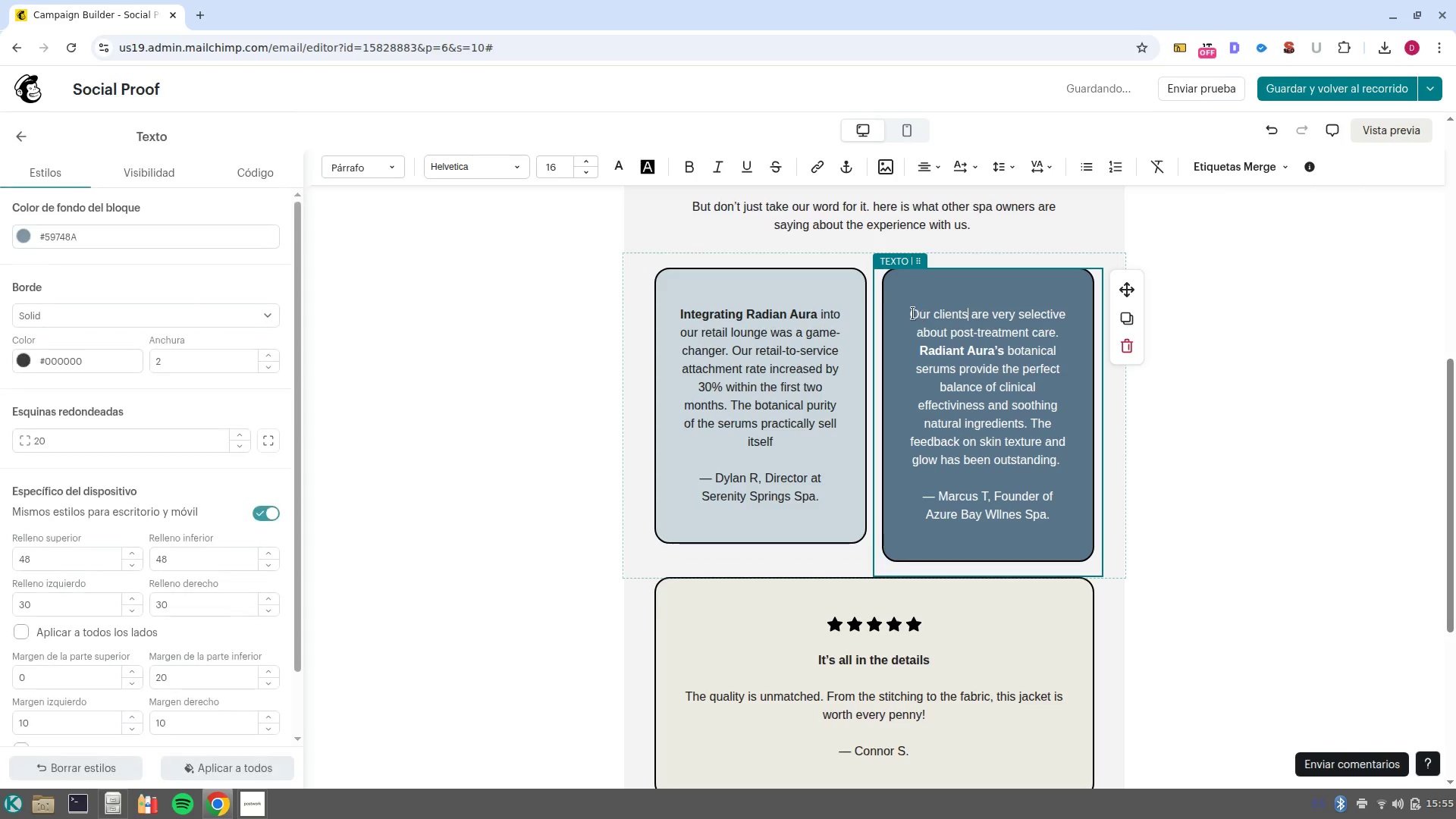 
left_click([912, 314])
 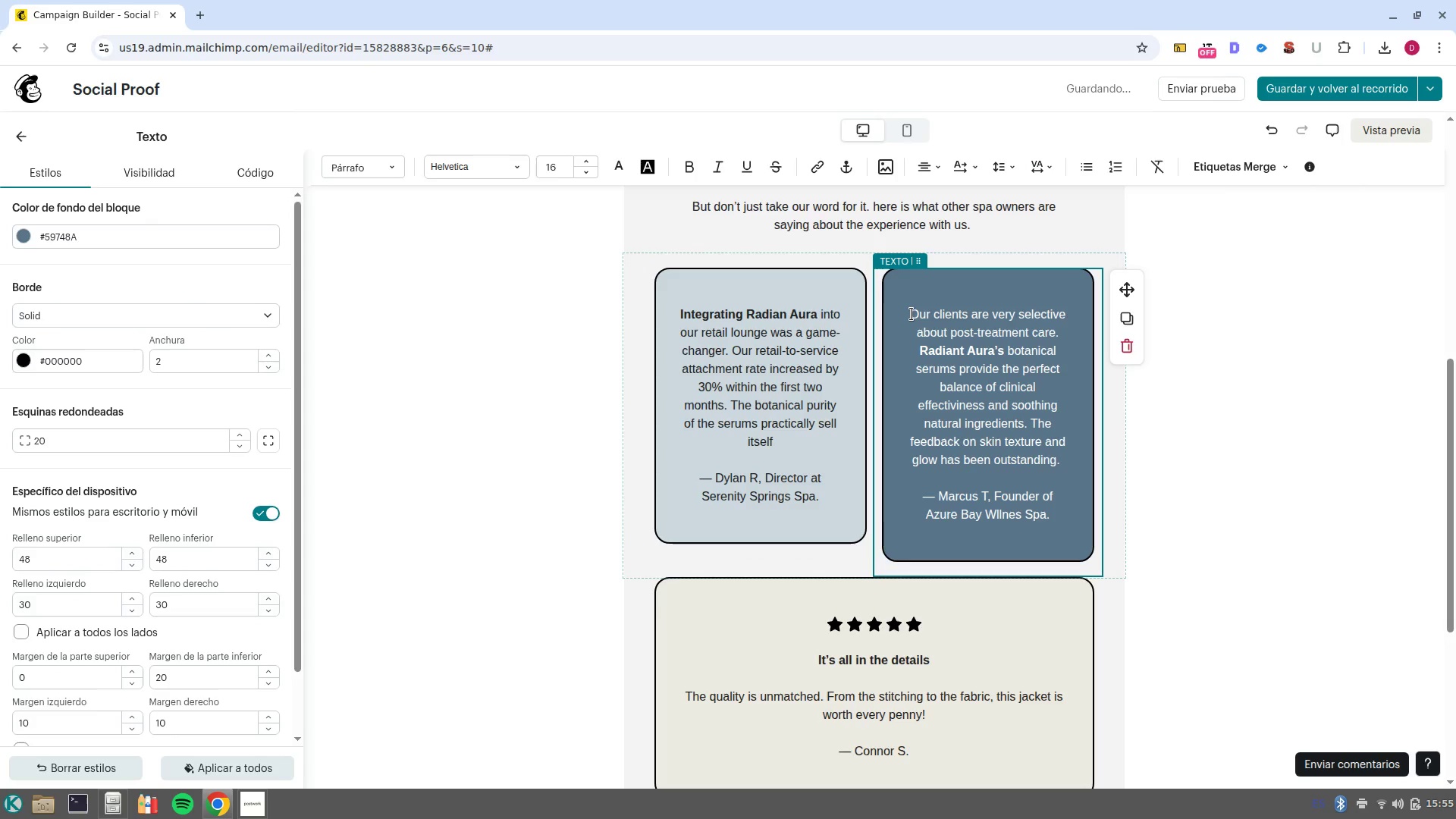 
key(Backspace)
 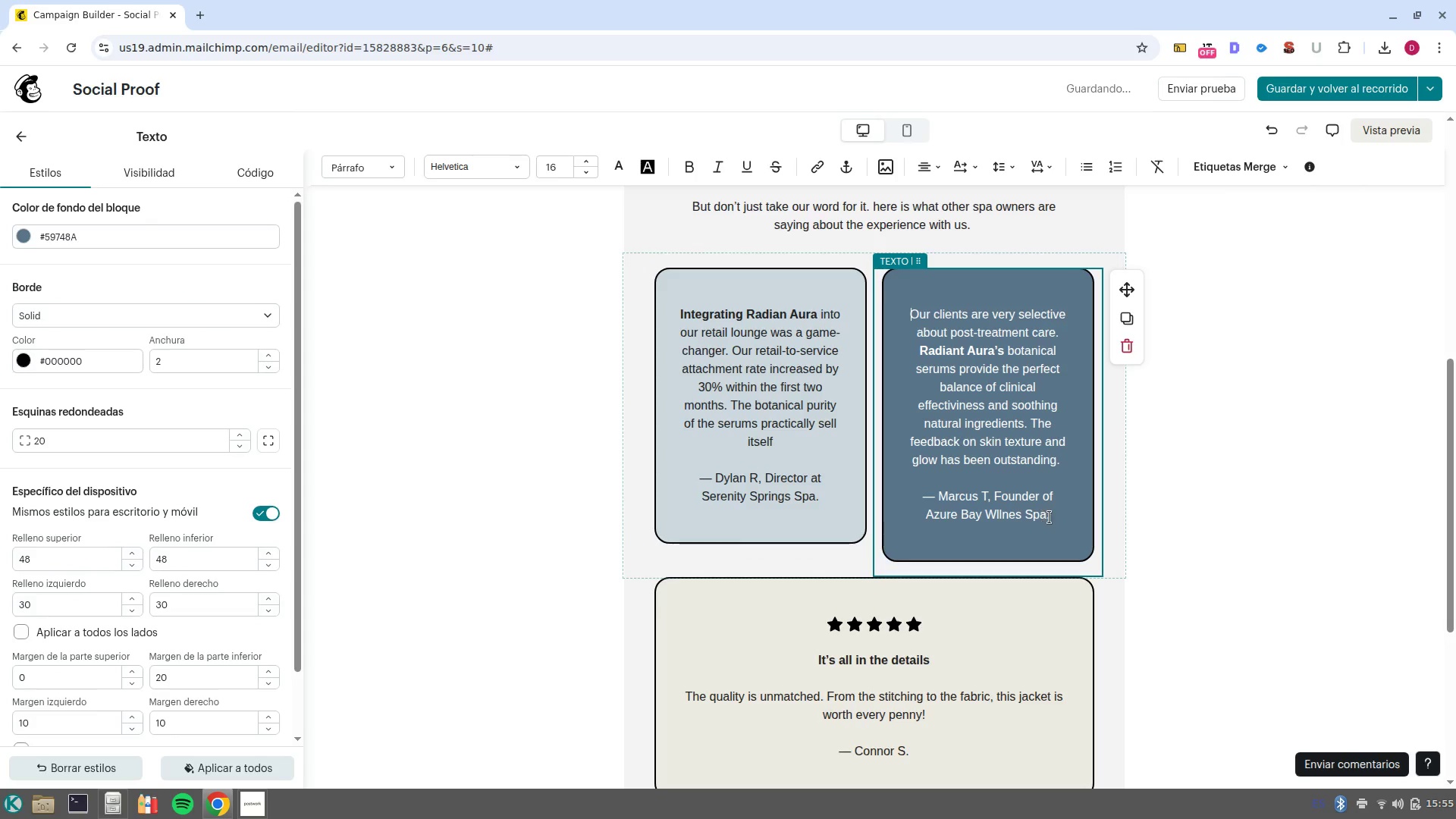 
left_click([996, 514])
 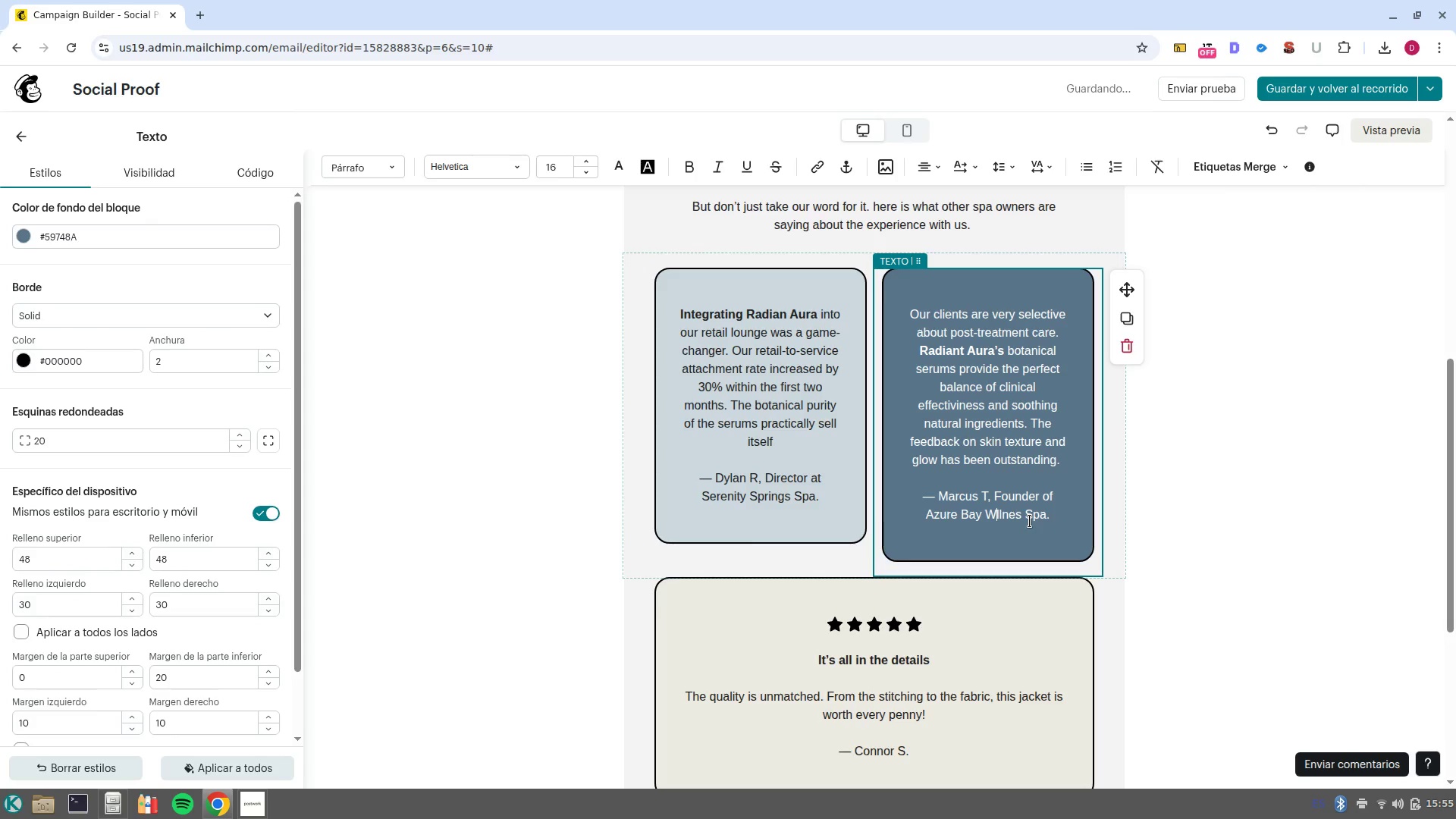 
key(E)
 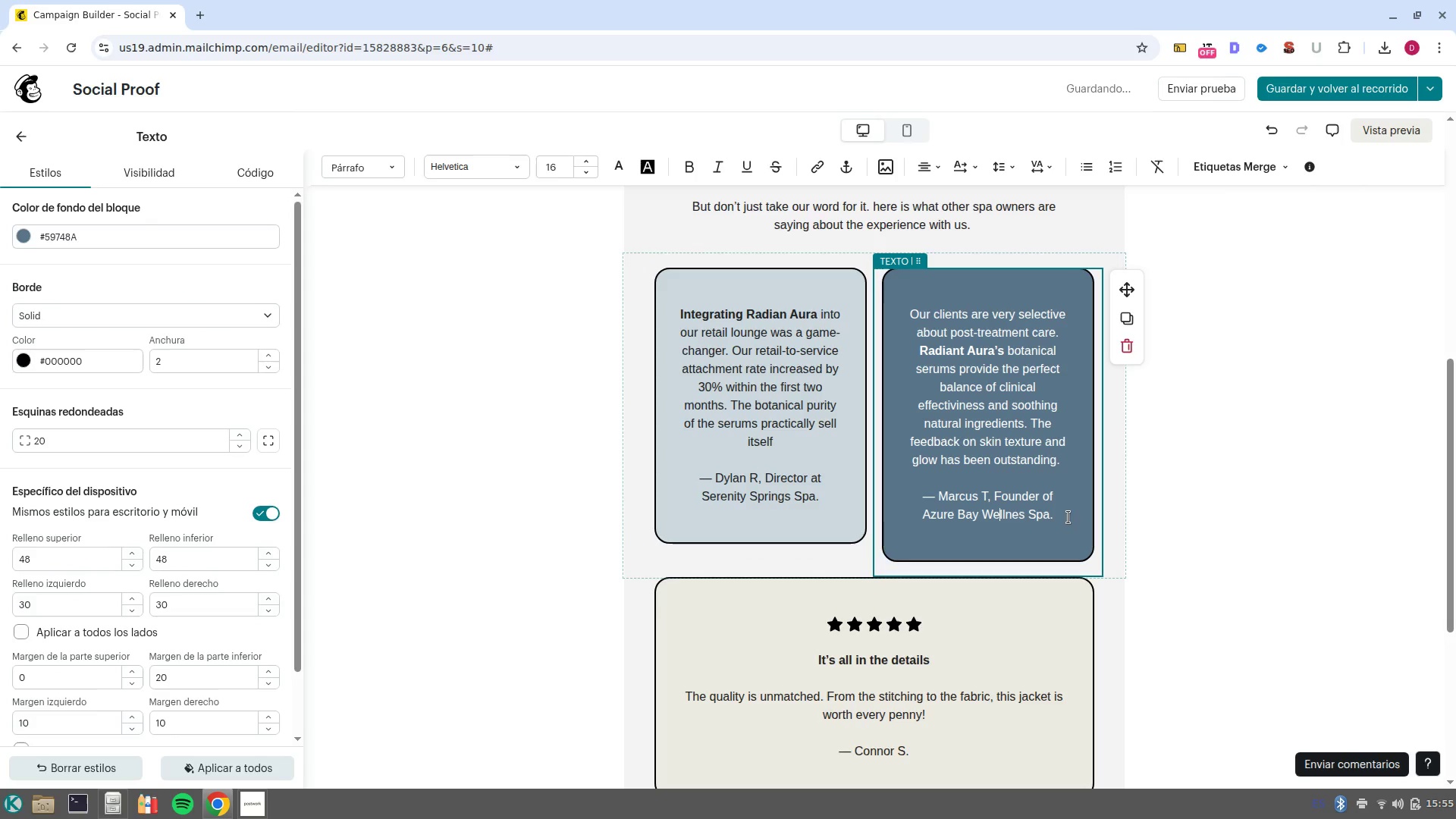 
left_click_drag(start_coordinate=[1068, 517], to_coordinate=[1031, 514])
 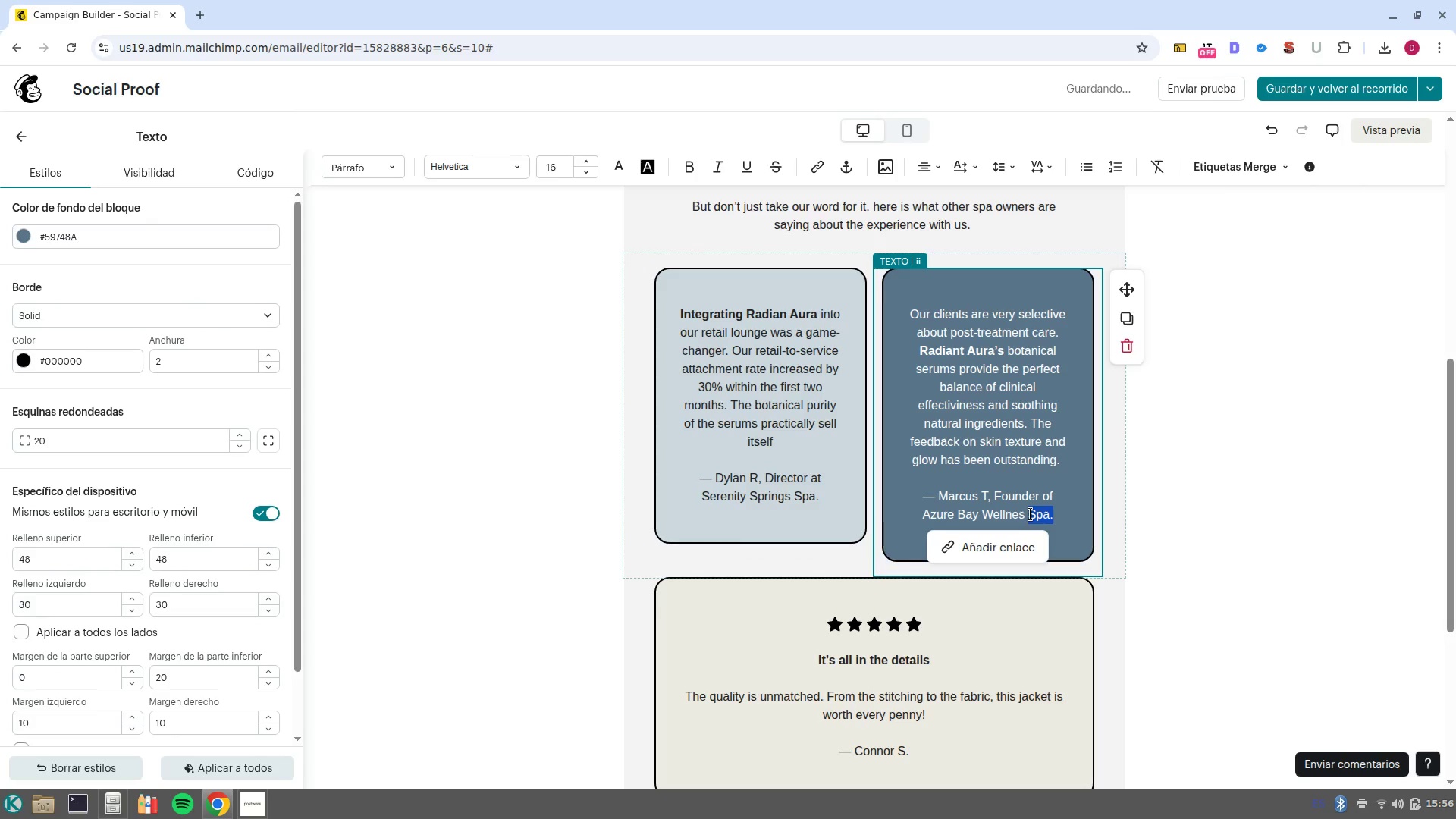 
key(Backspace)
 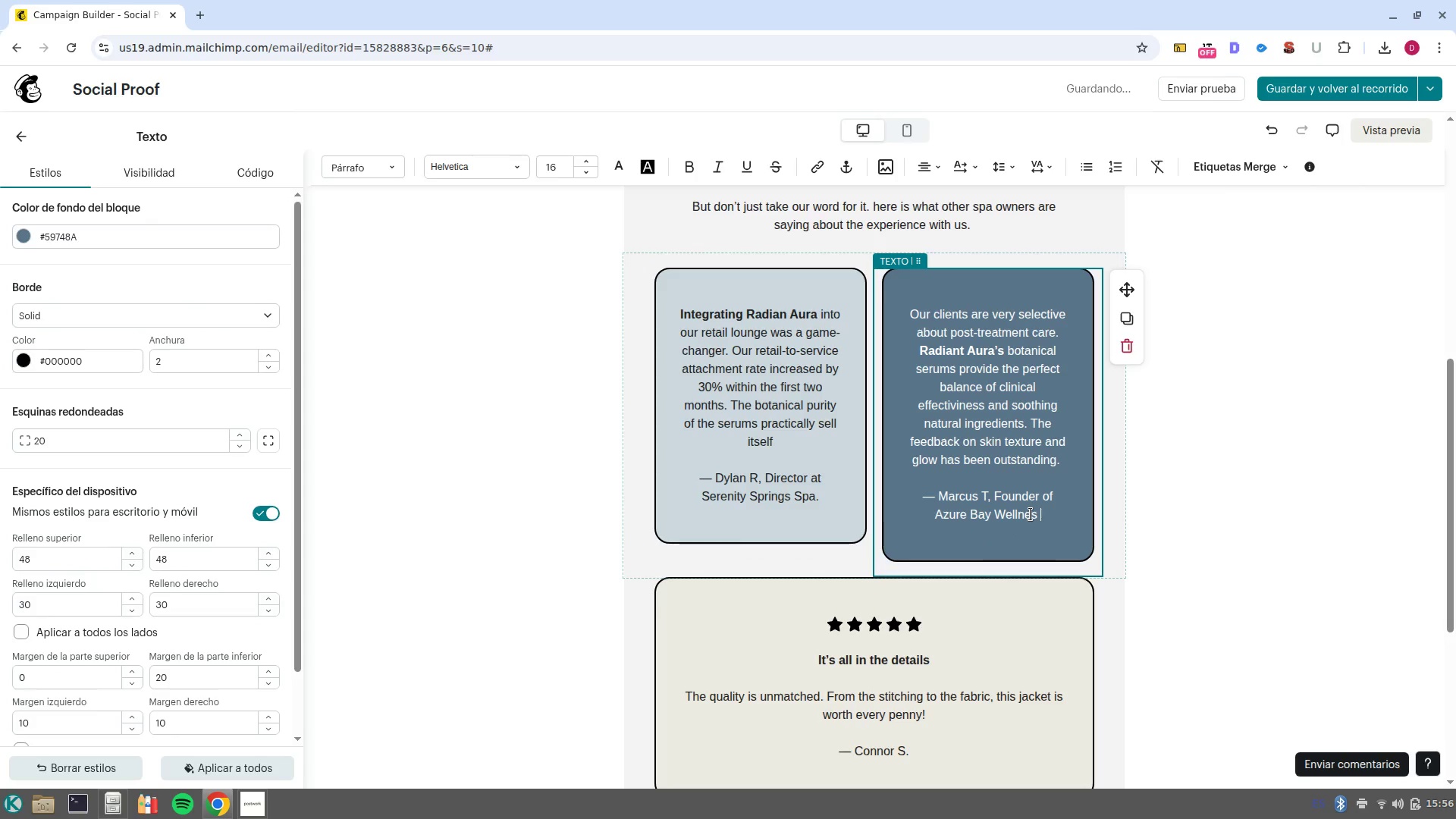 
key(Backspace)
 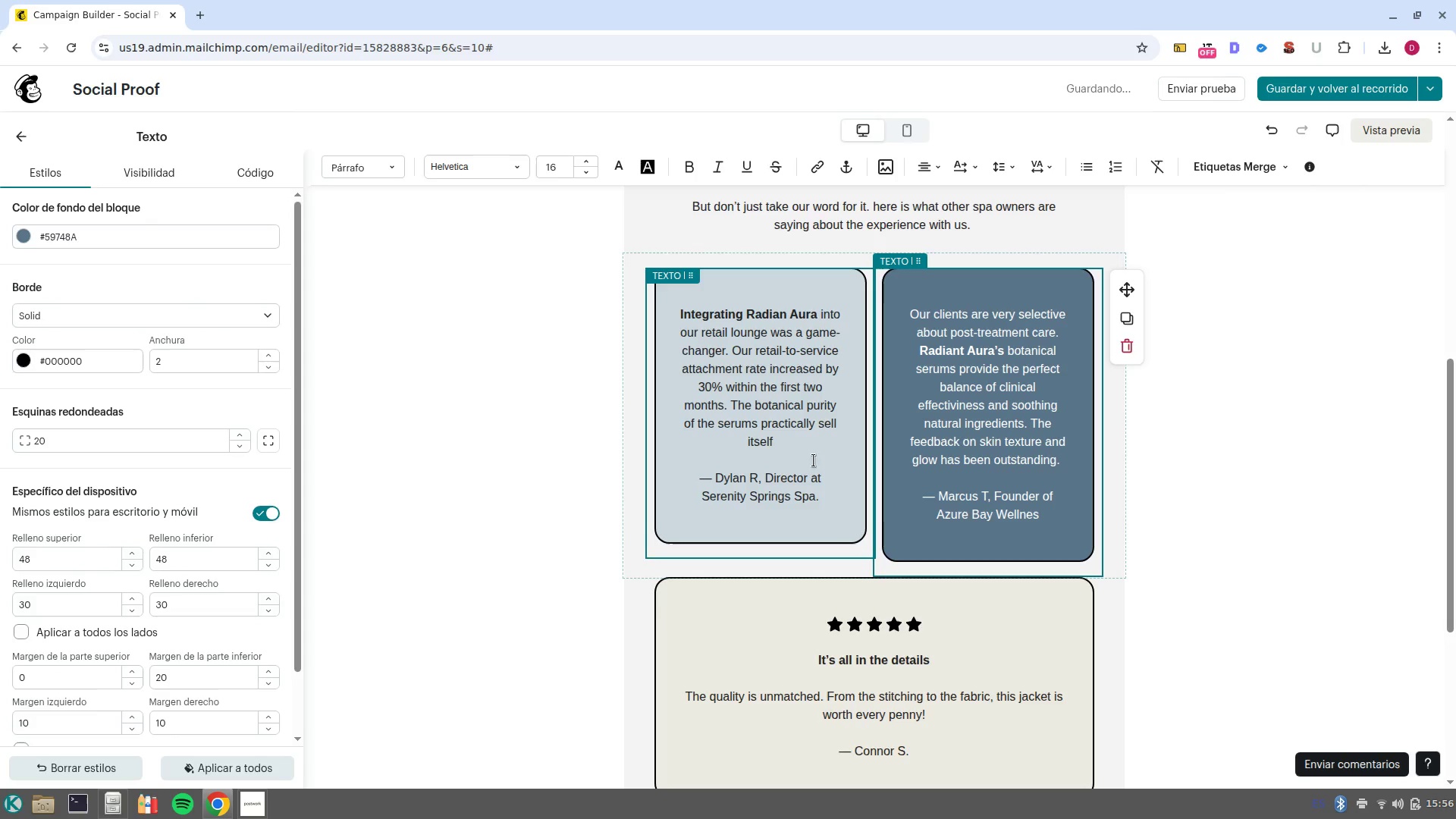 
left_click([805, 458])
 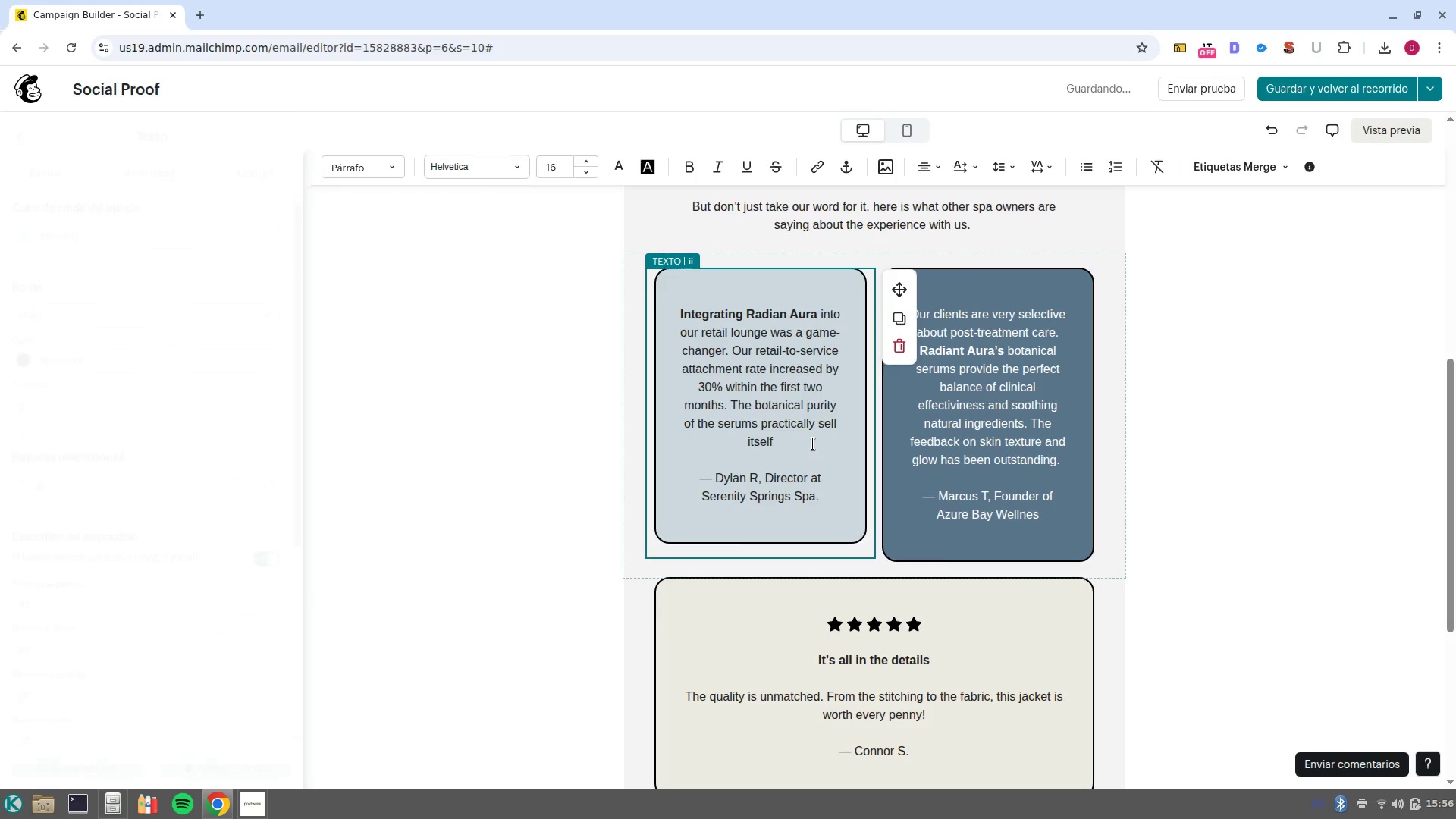 
left_click([813, 444])
 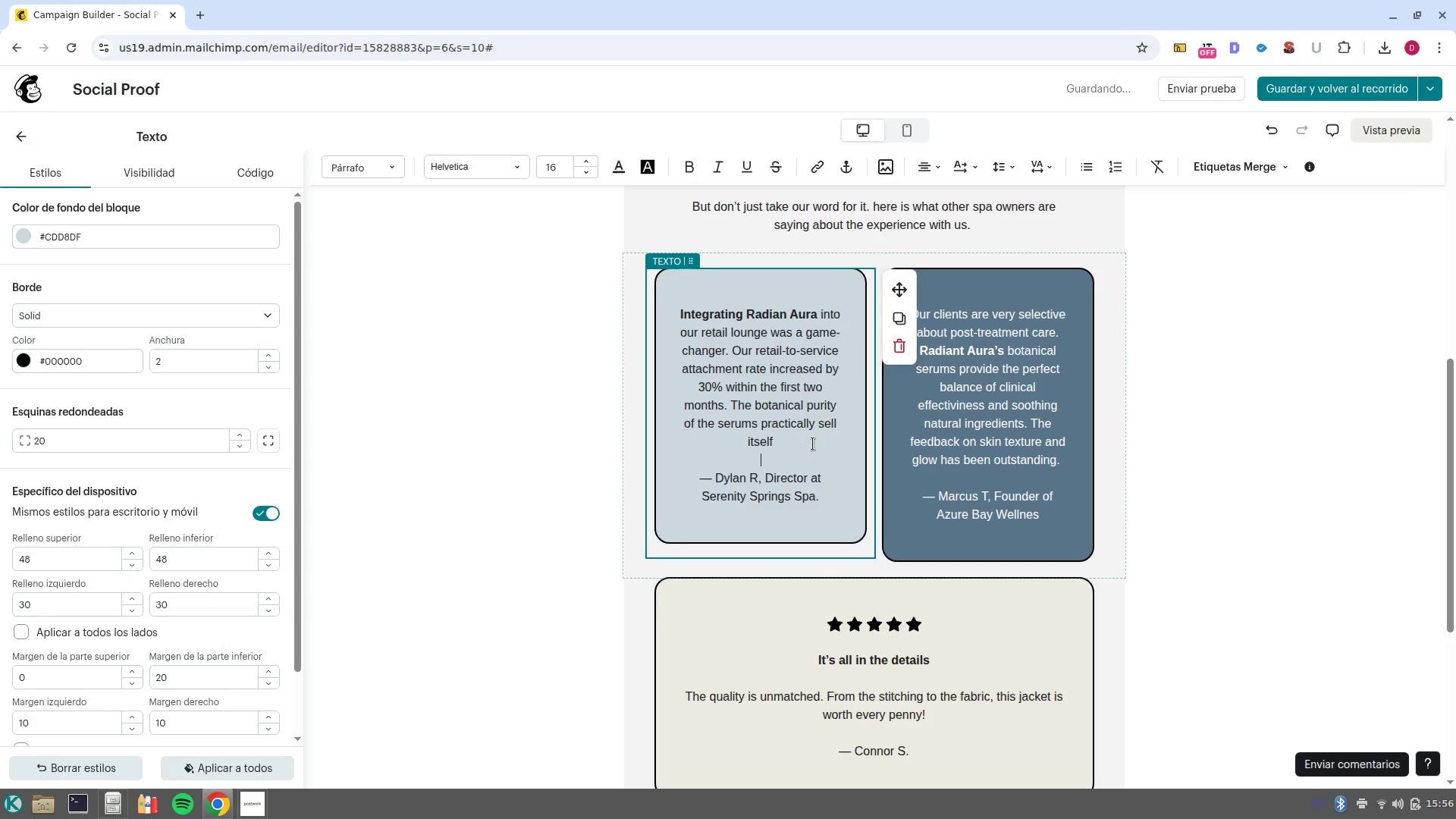 
key(NumpadEnter)
 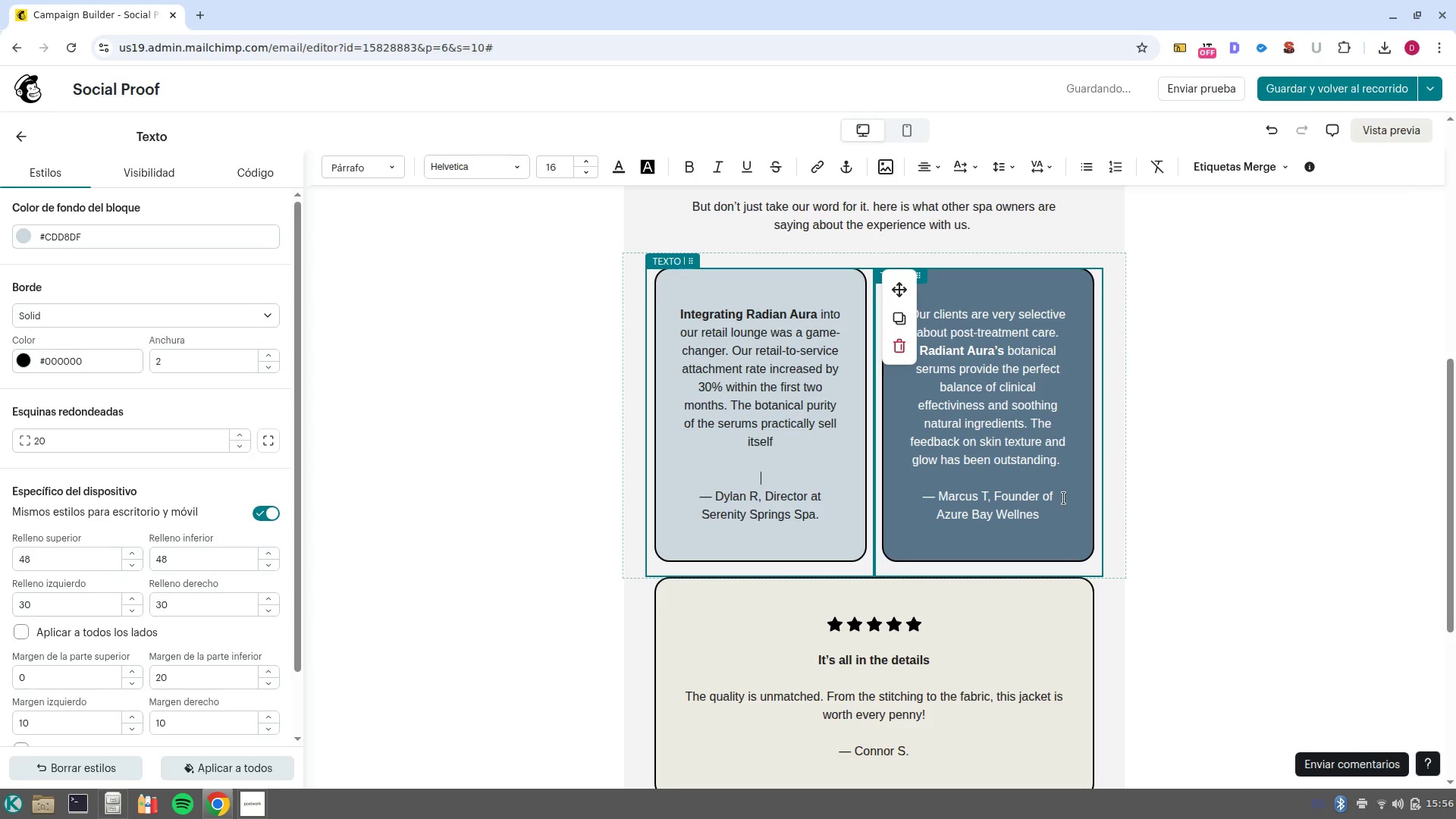 
left_click([1056, 513])
 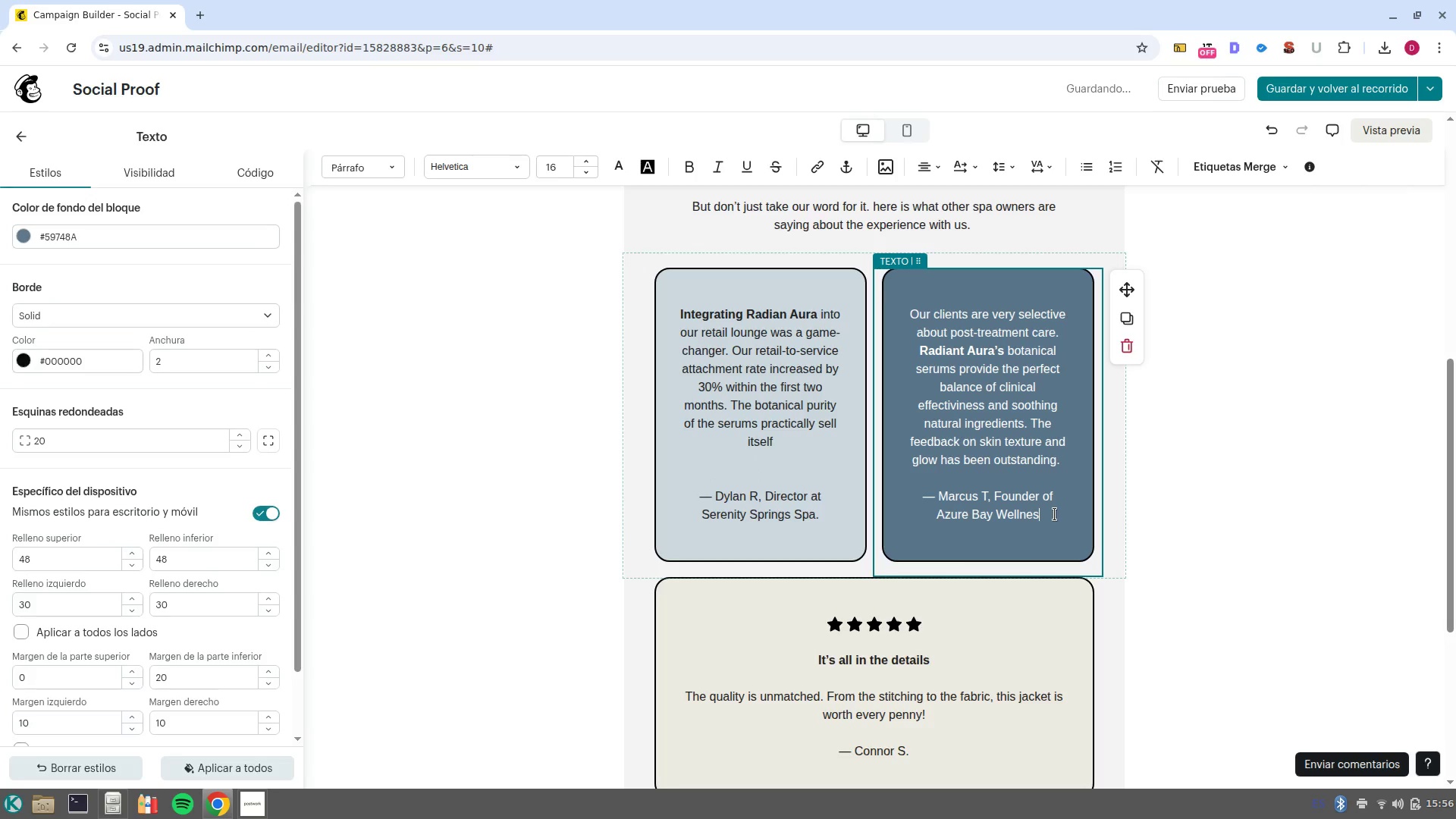 
type( Spa)
 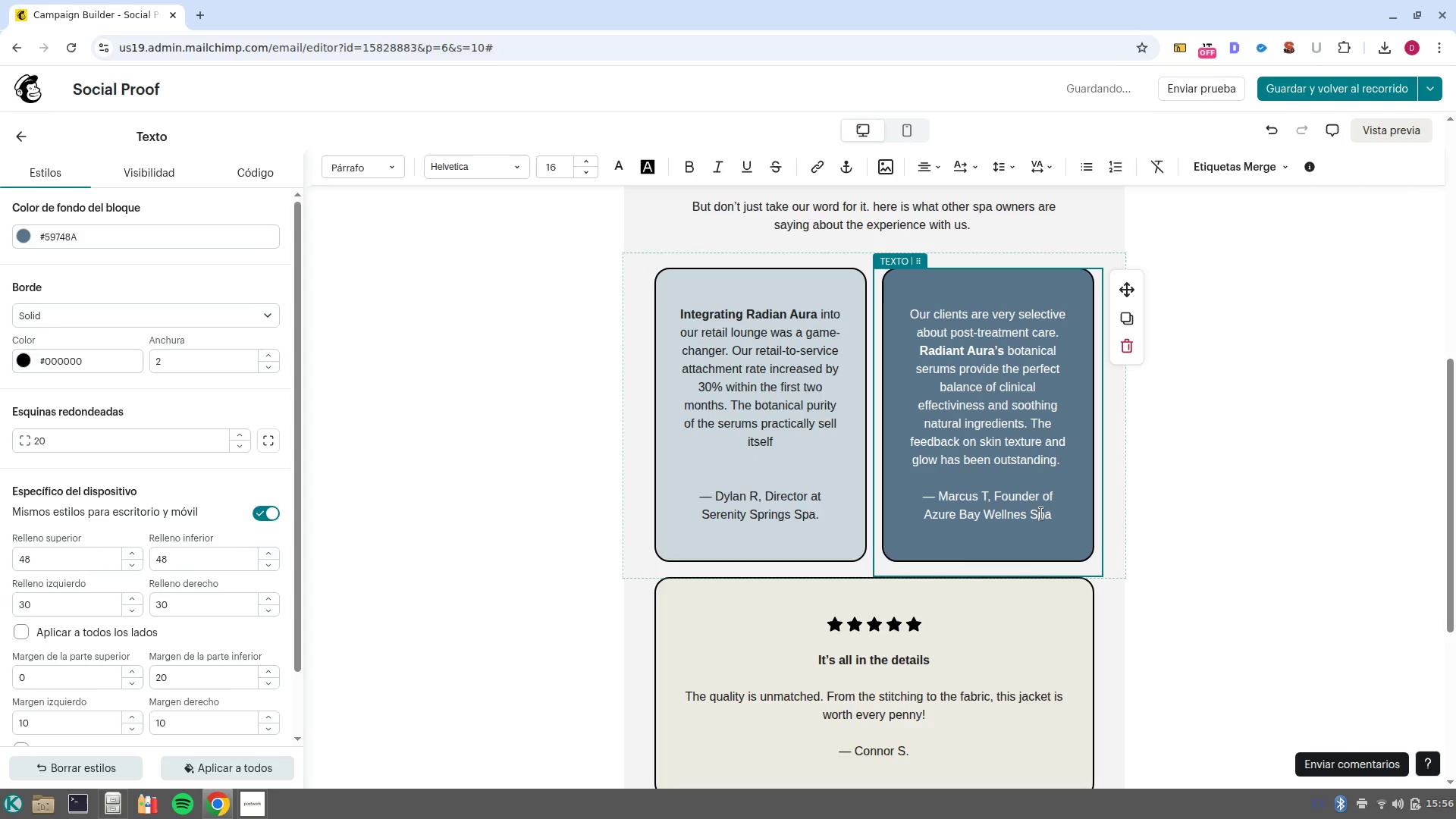 
key(Period)
 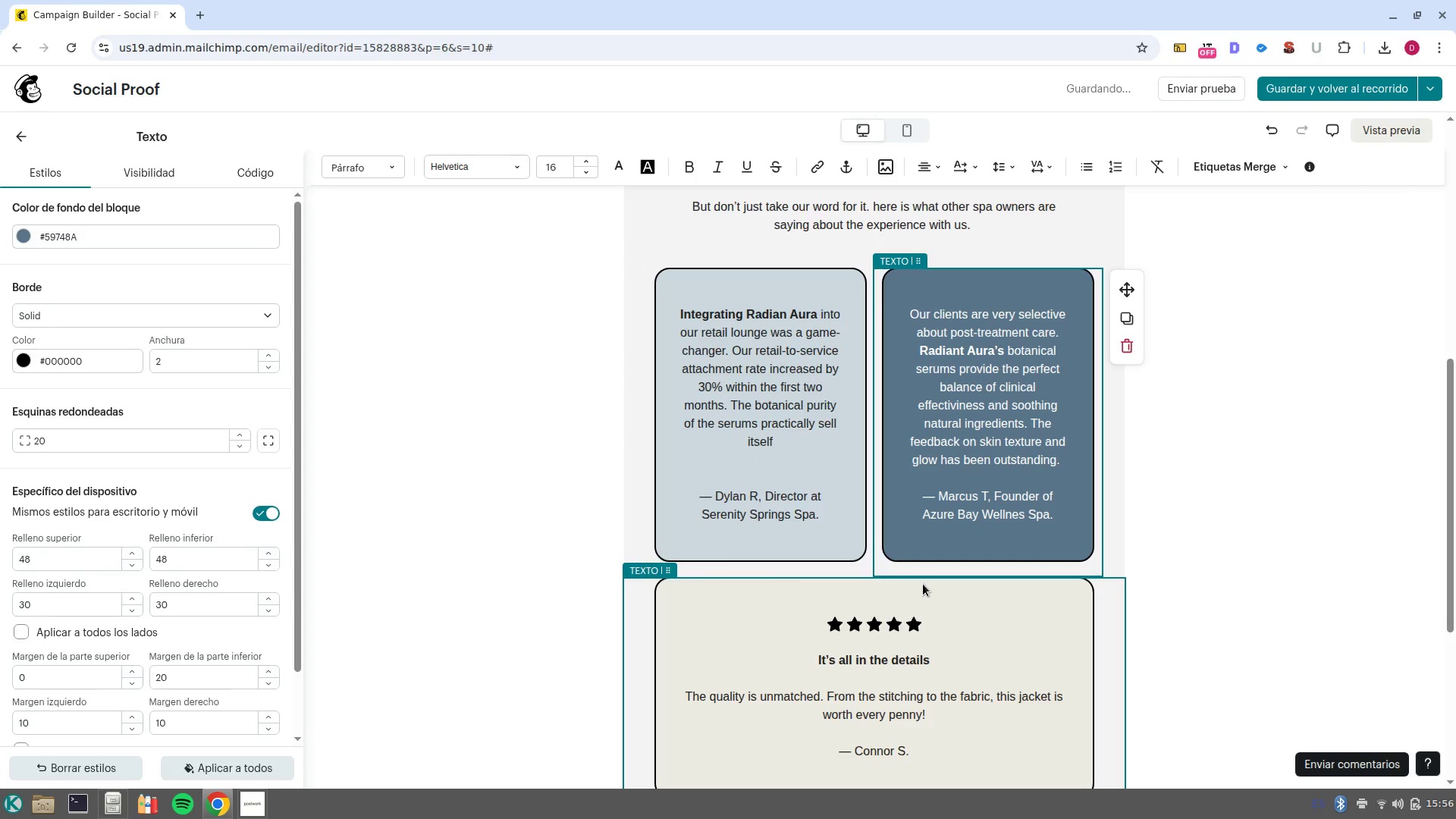 
scroll: coordinate [943, 609], scroll_direction: down, amount: 2.0
 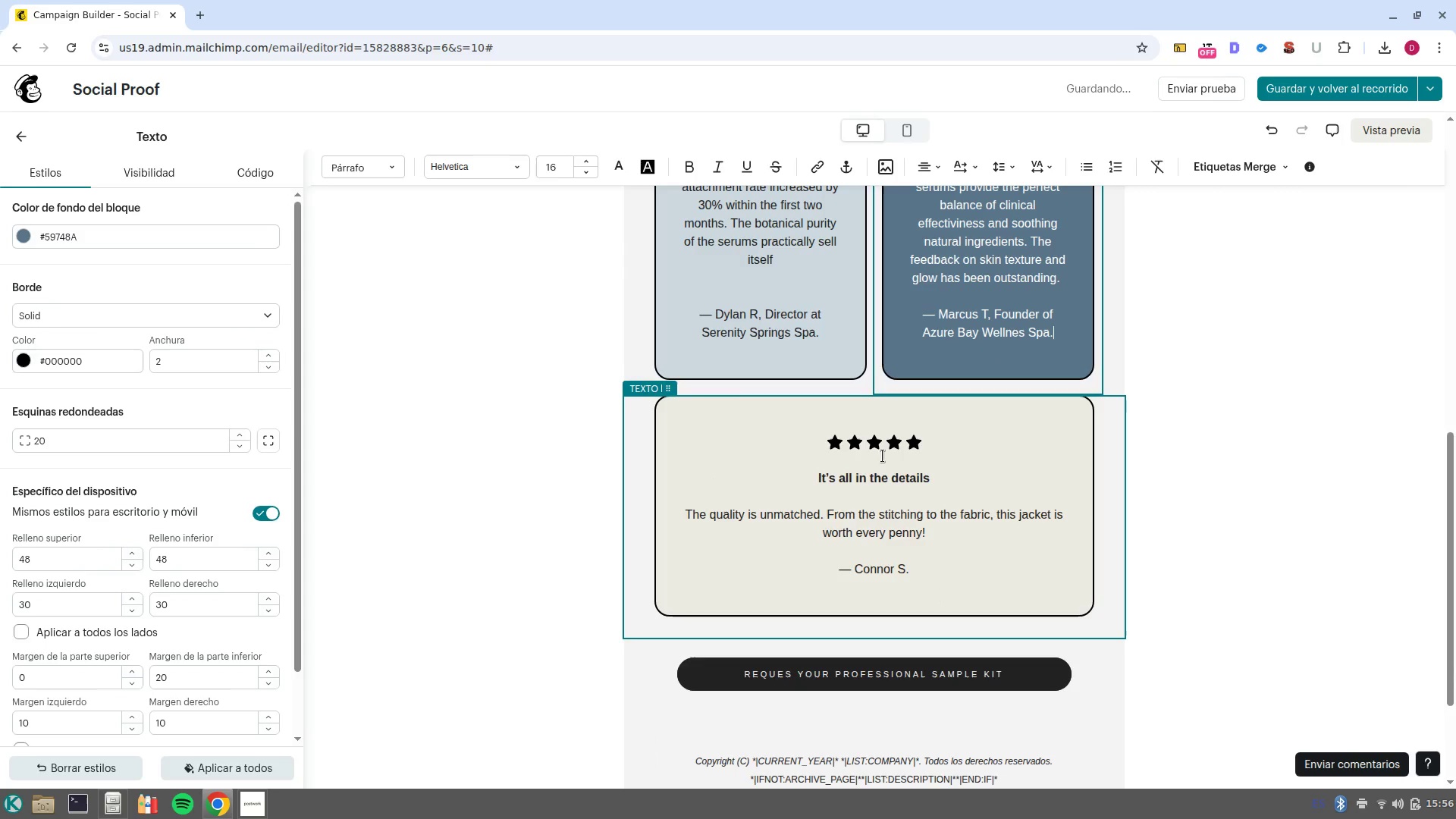 
left_click([879, 447])
 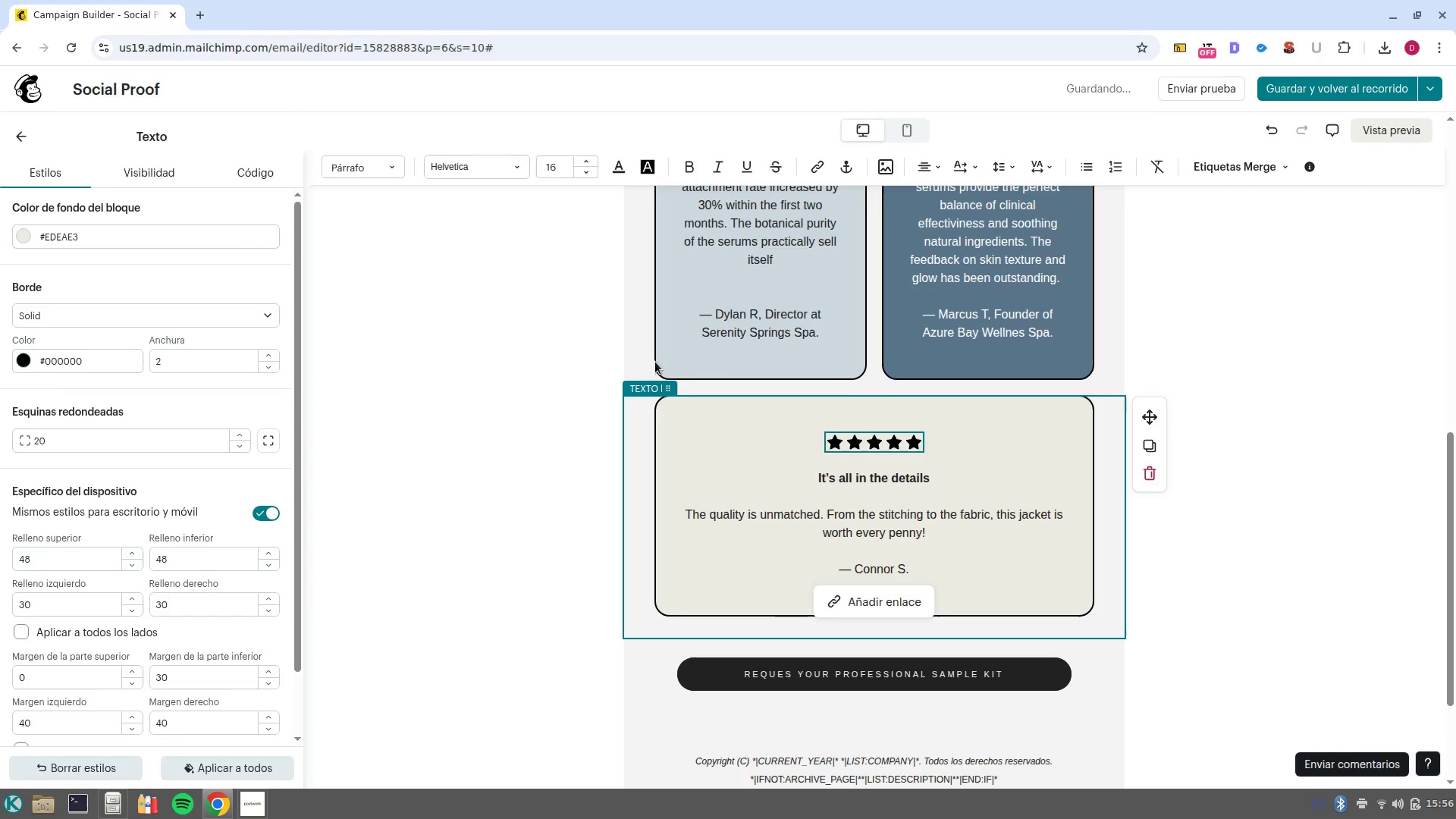 
left_click([911, 445])
 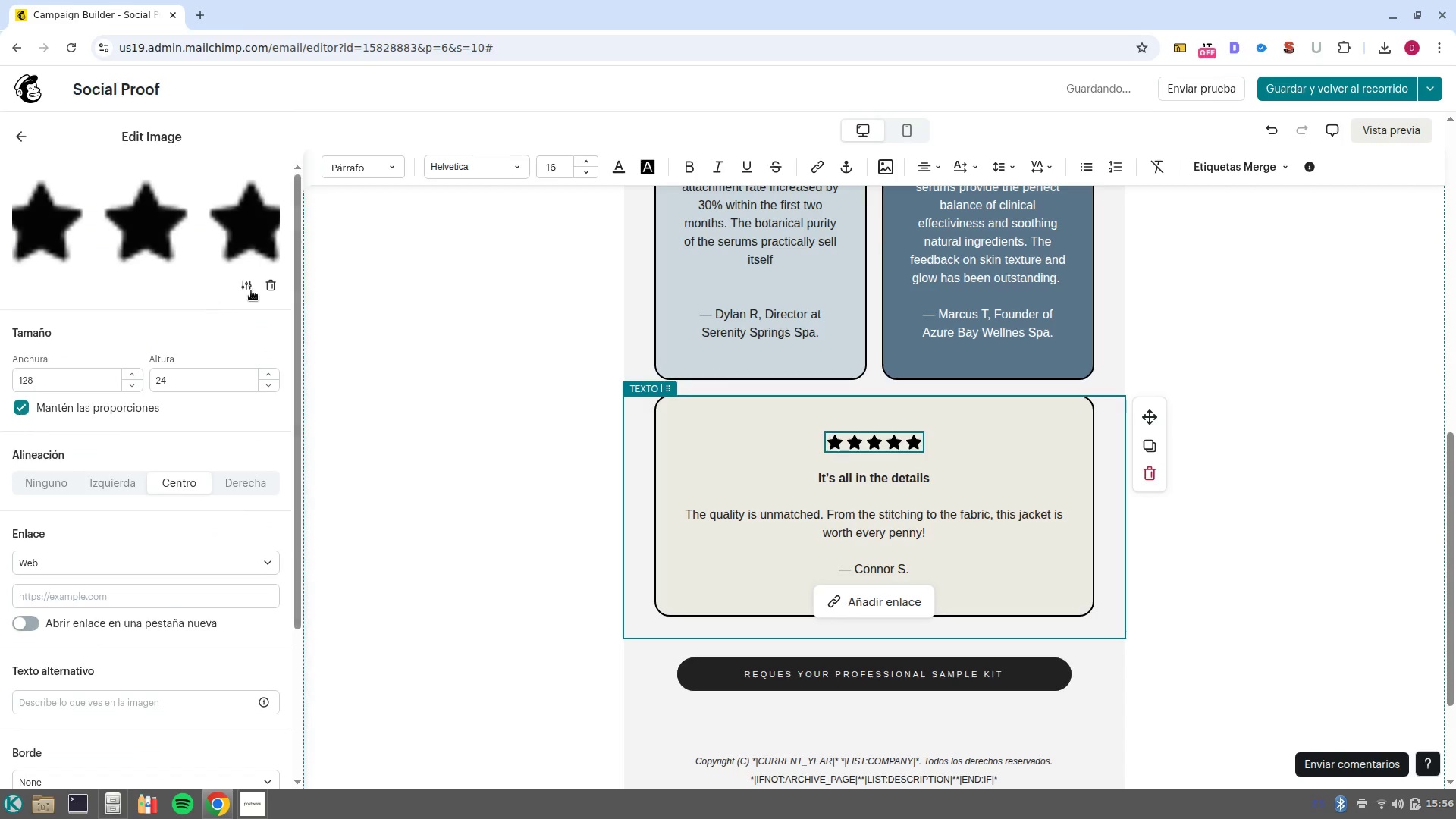 
left_click([274, 287])
 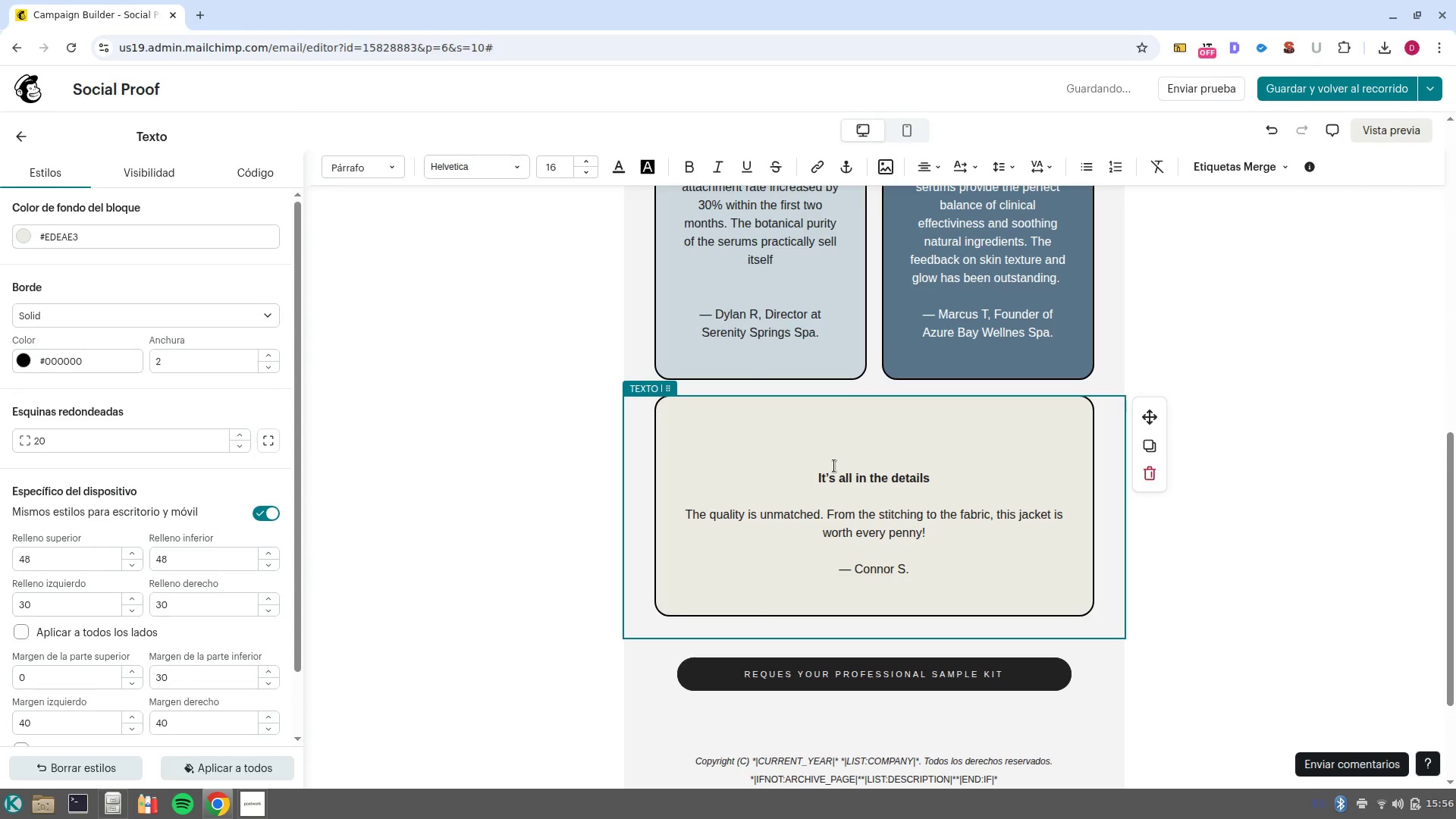 
left_click([820, 475])
 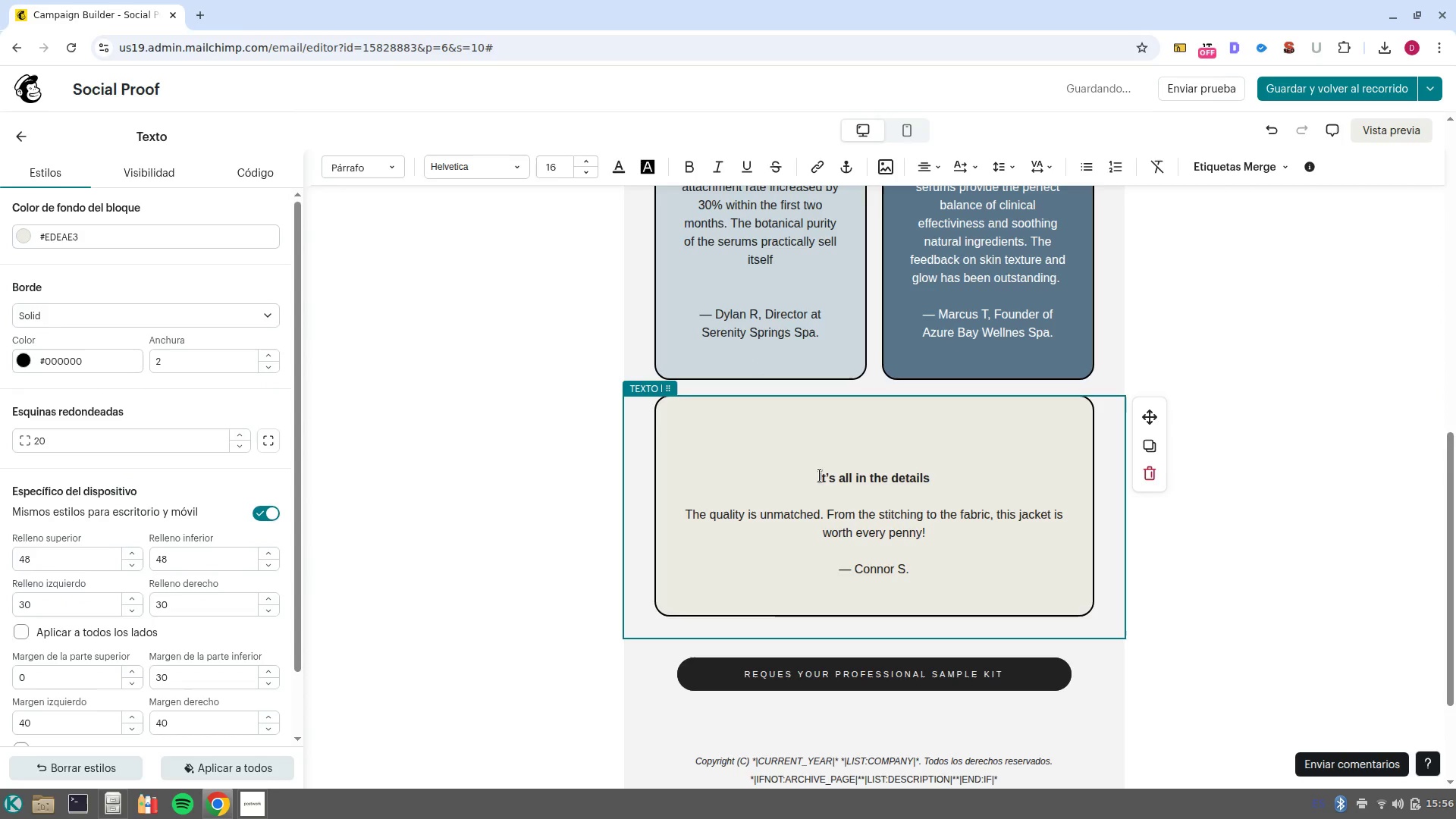 
left_click_drag(start_coordinate=[820, 475], to_coordinate=[972, 482])
 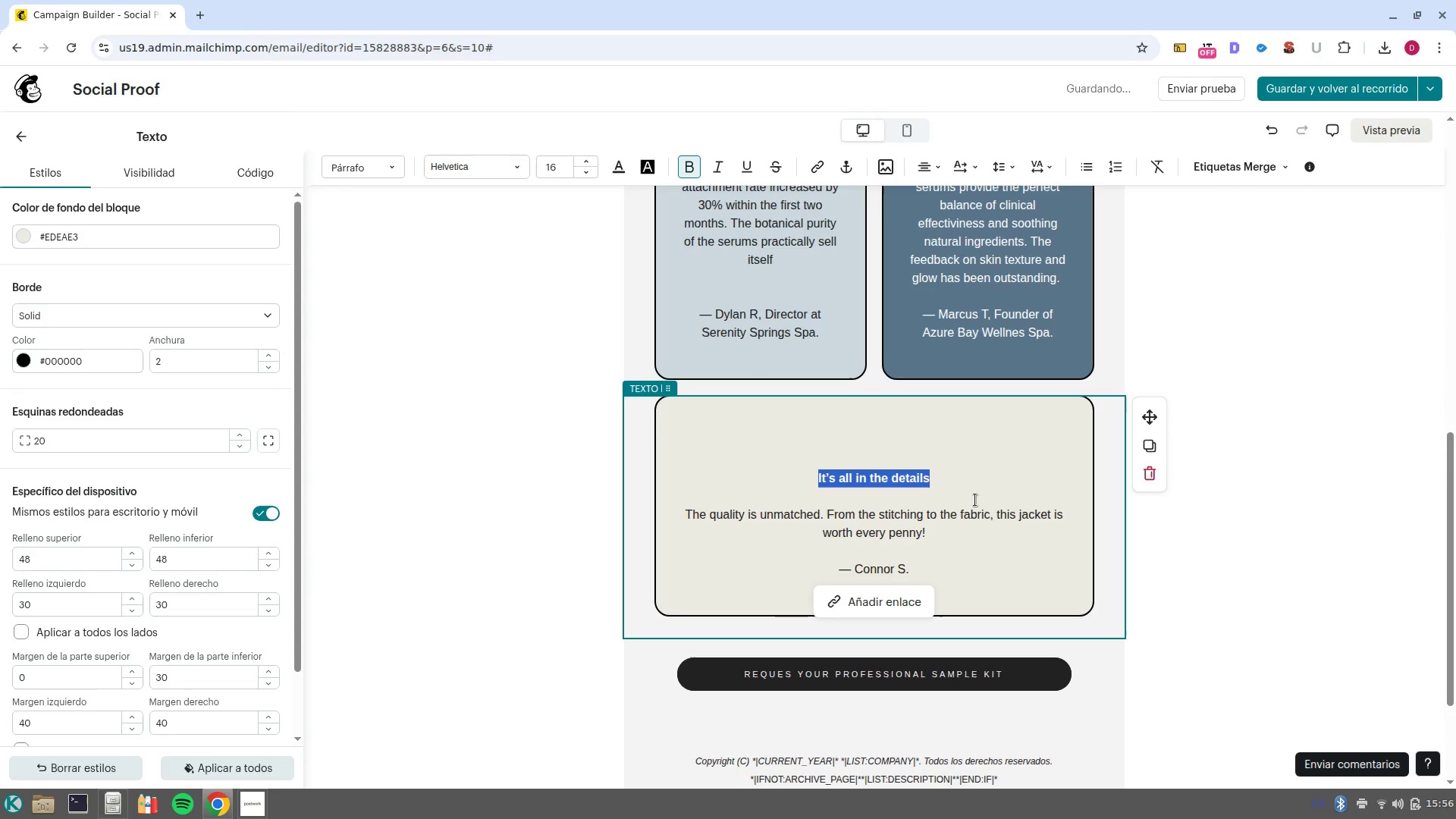 
left_click([962, 504])
 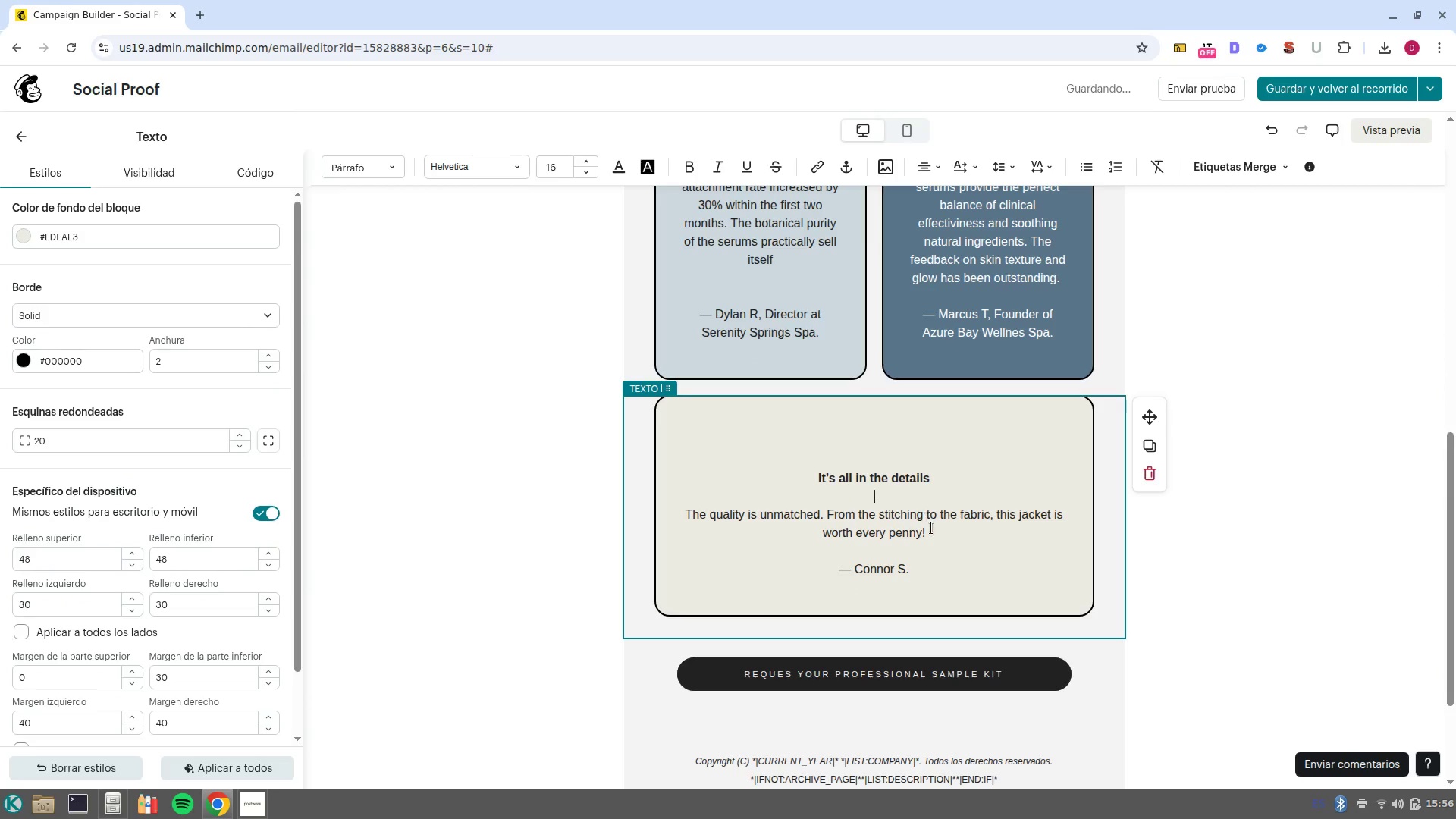 
left_click_drag(start_coordinate=[930, 531], to_coordinate=[675, 503])
 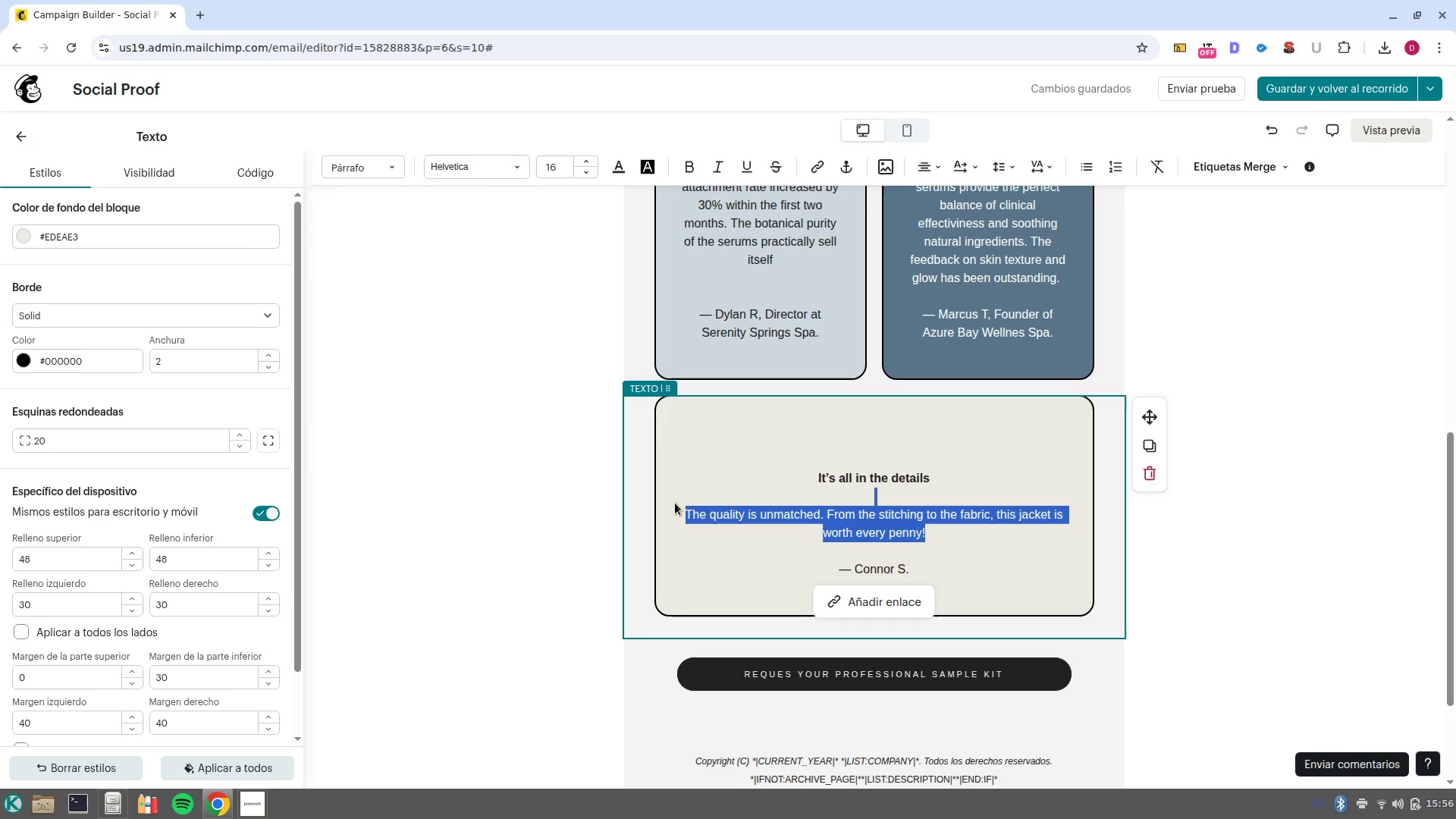 
type(The aesthetic of the brand fits perfectl;)
key(Backspace)
type(ly with )
 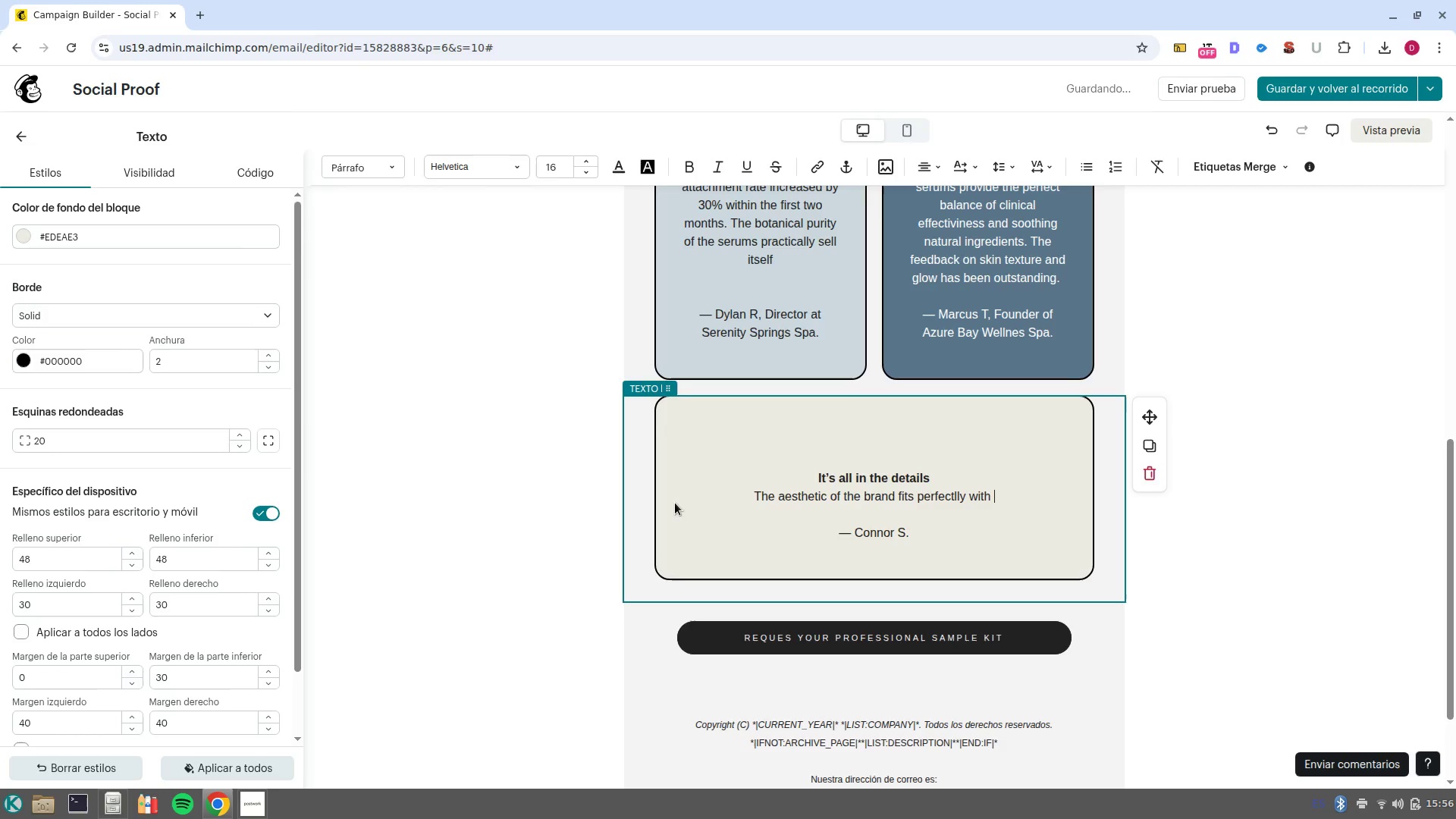 
left_click([962, 498])
 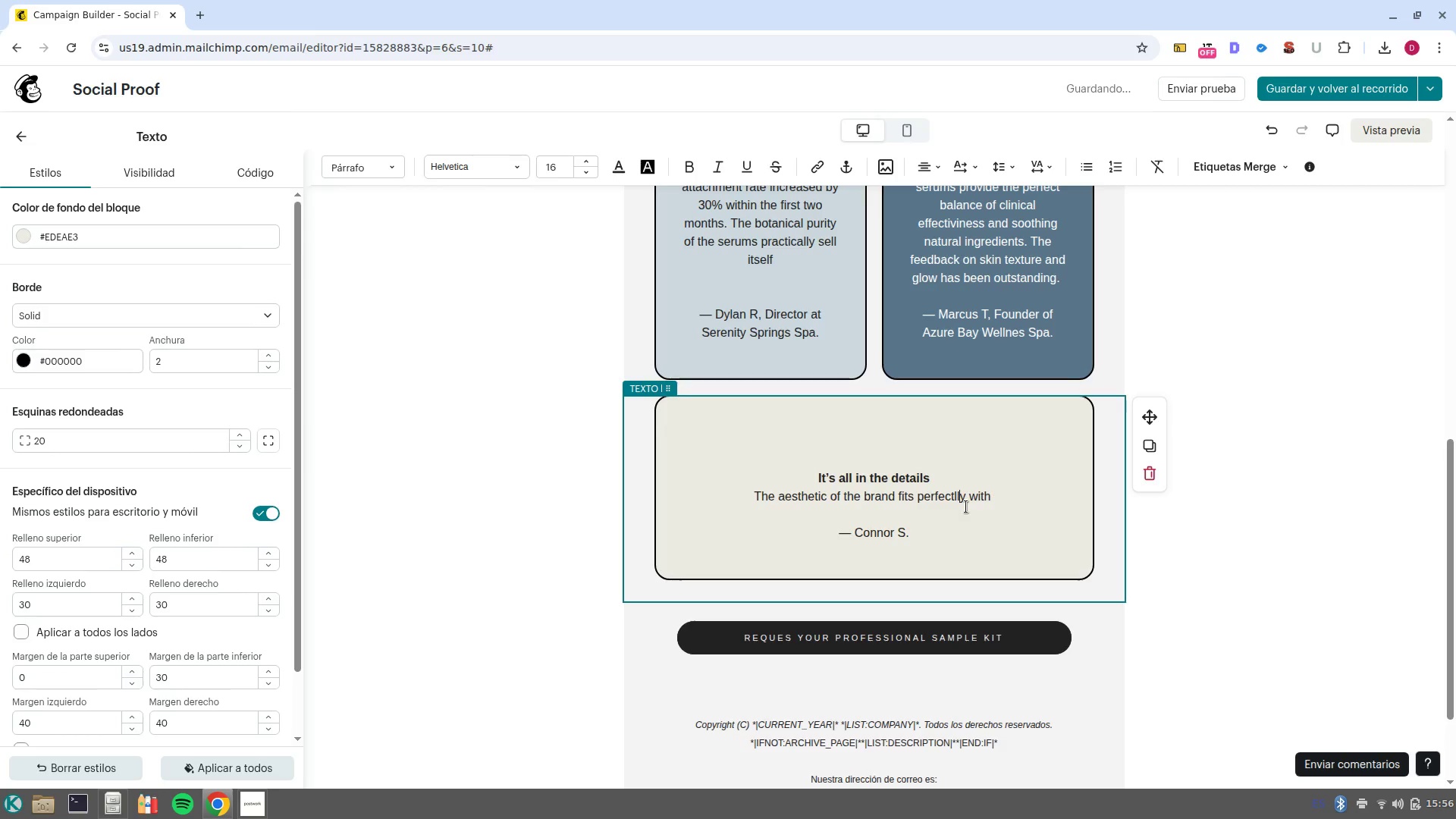 
key(Backspace)
 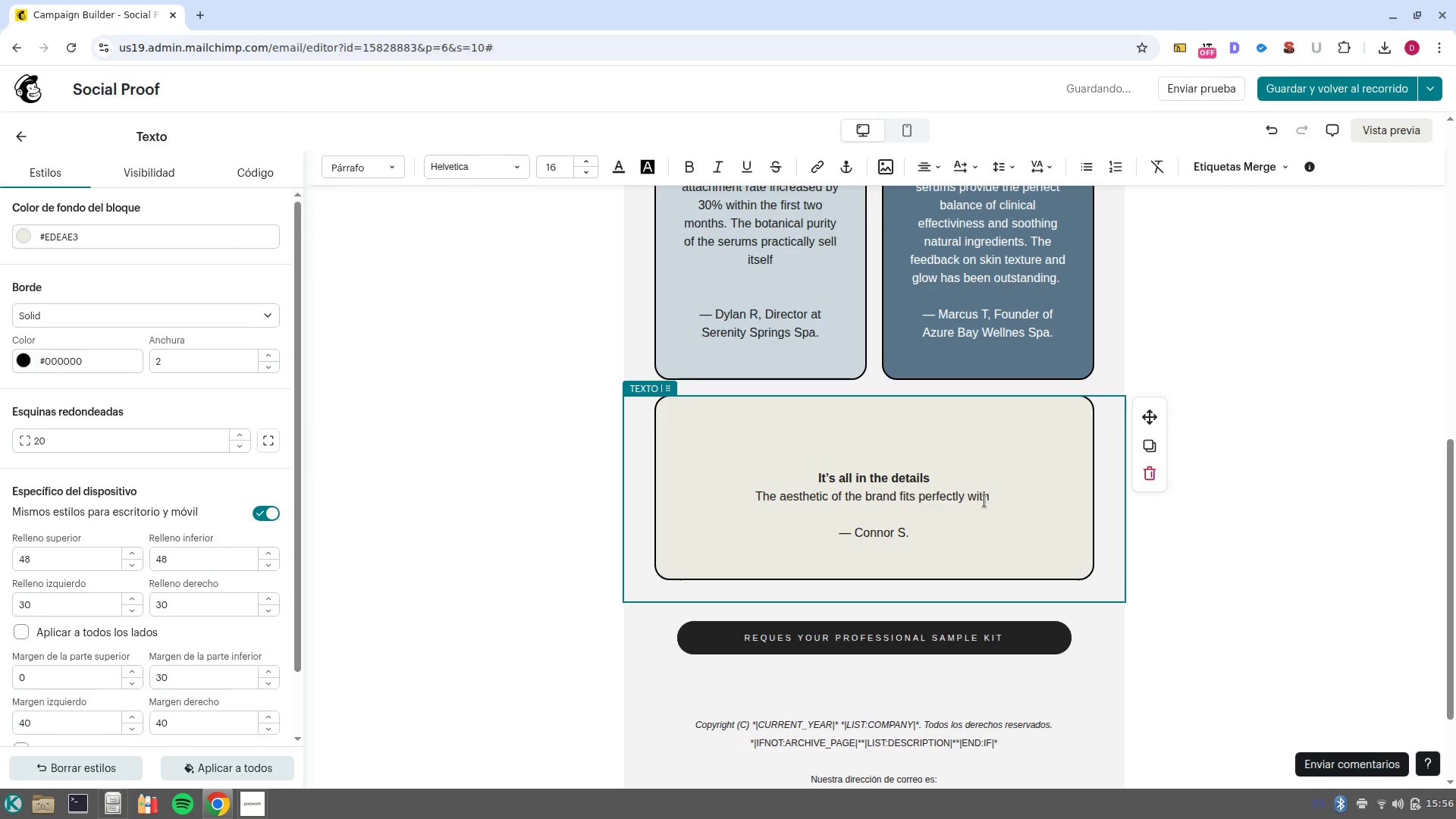 
left_click([1002, 497])
 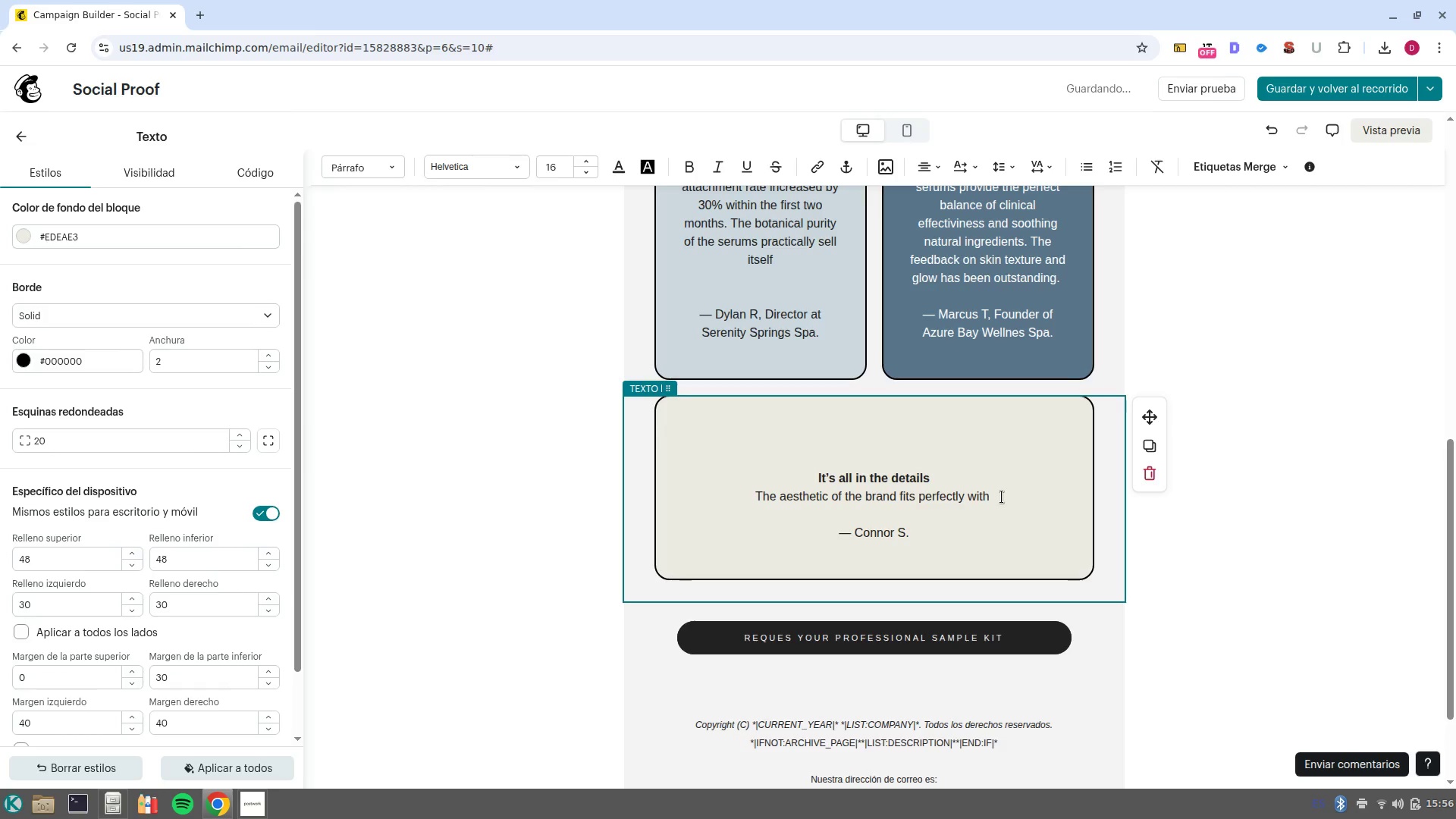 
type(our spa enve)
key(Backspace)
type(ironment. )
 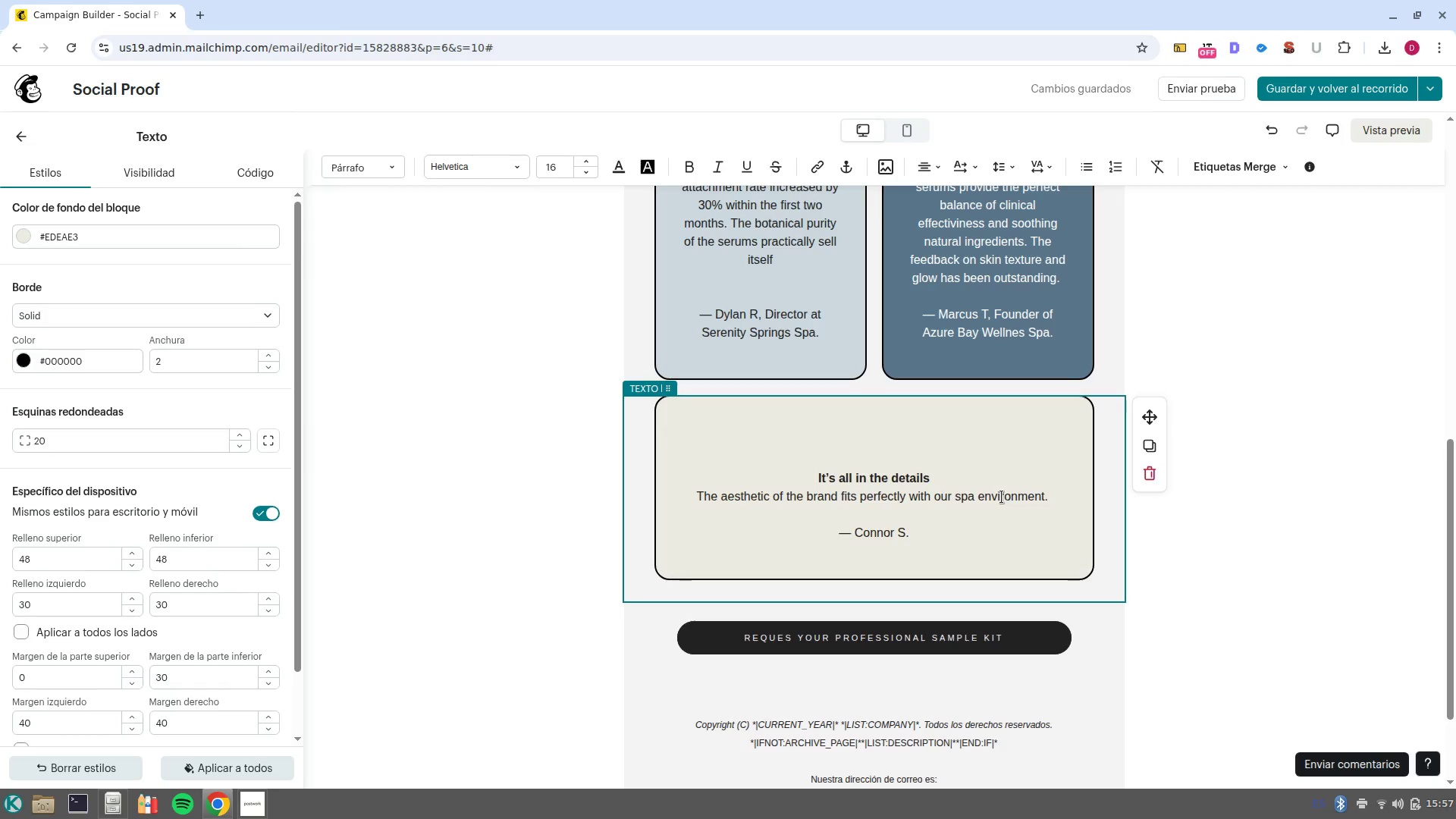 
wait(10.3)
 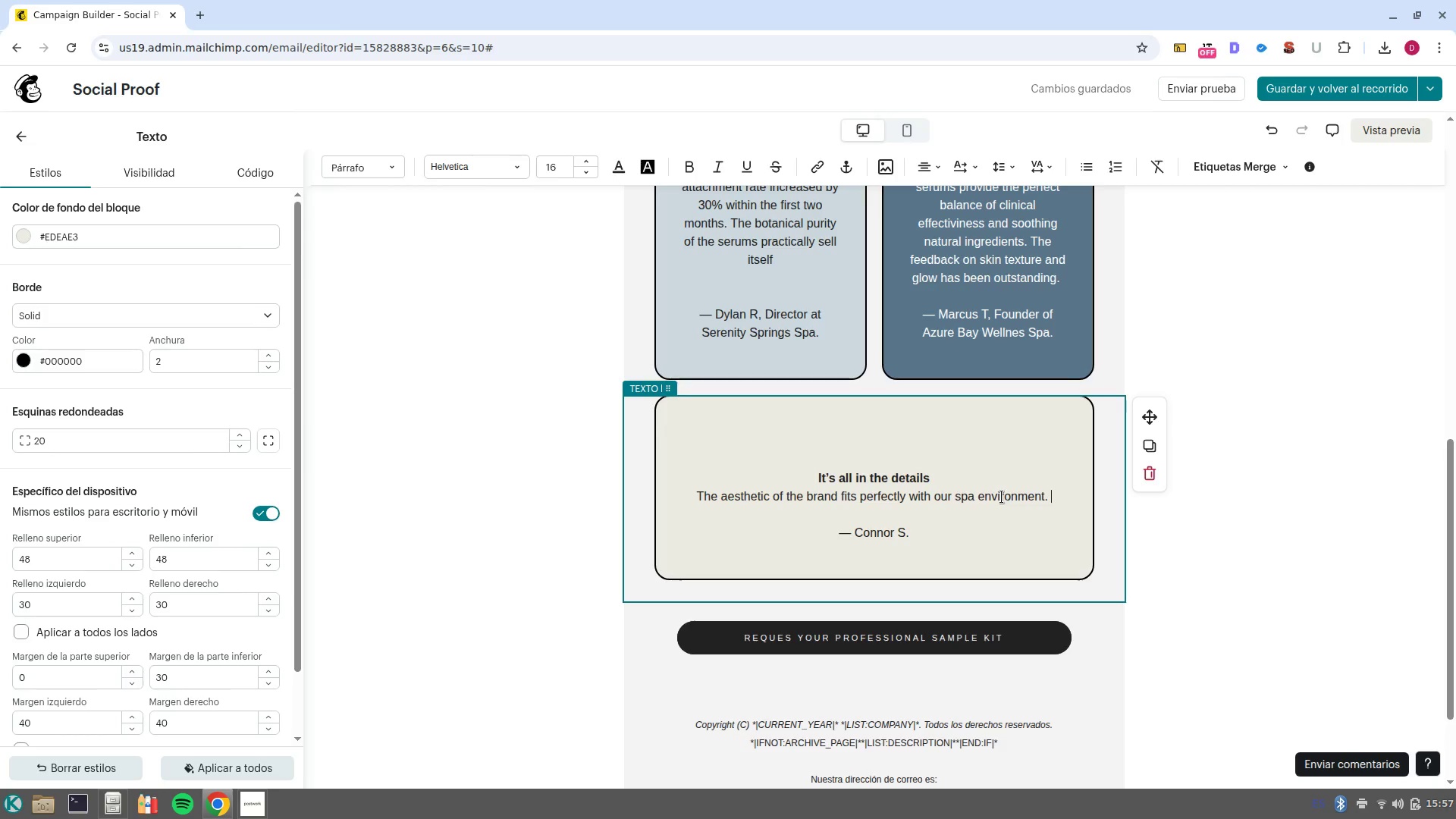 
type(It-s not just about the beatifull)
key(Backspace)
type( )
 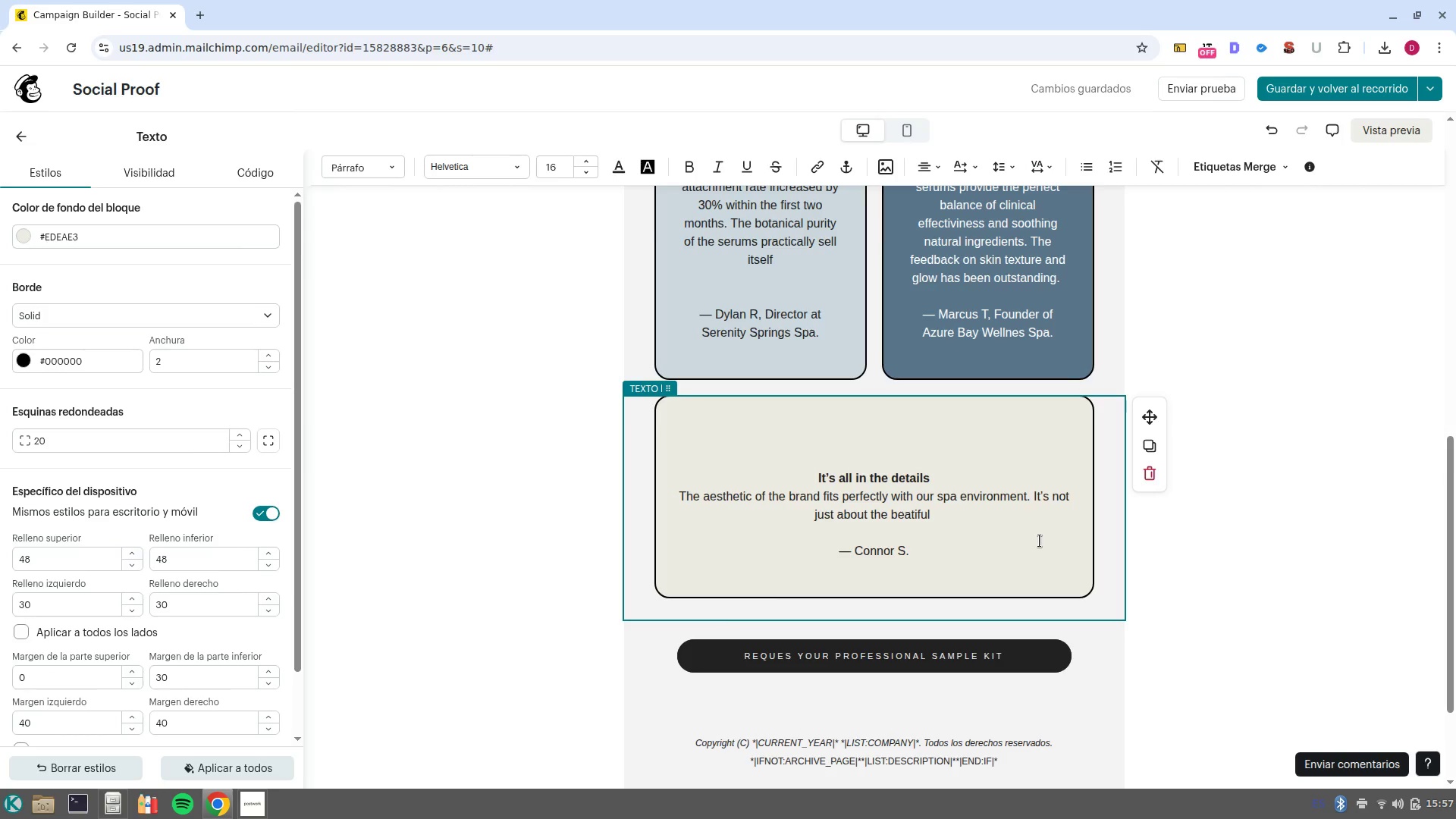 
wait(5.95)
 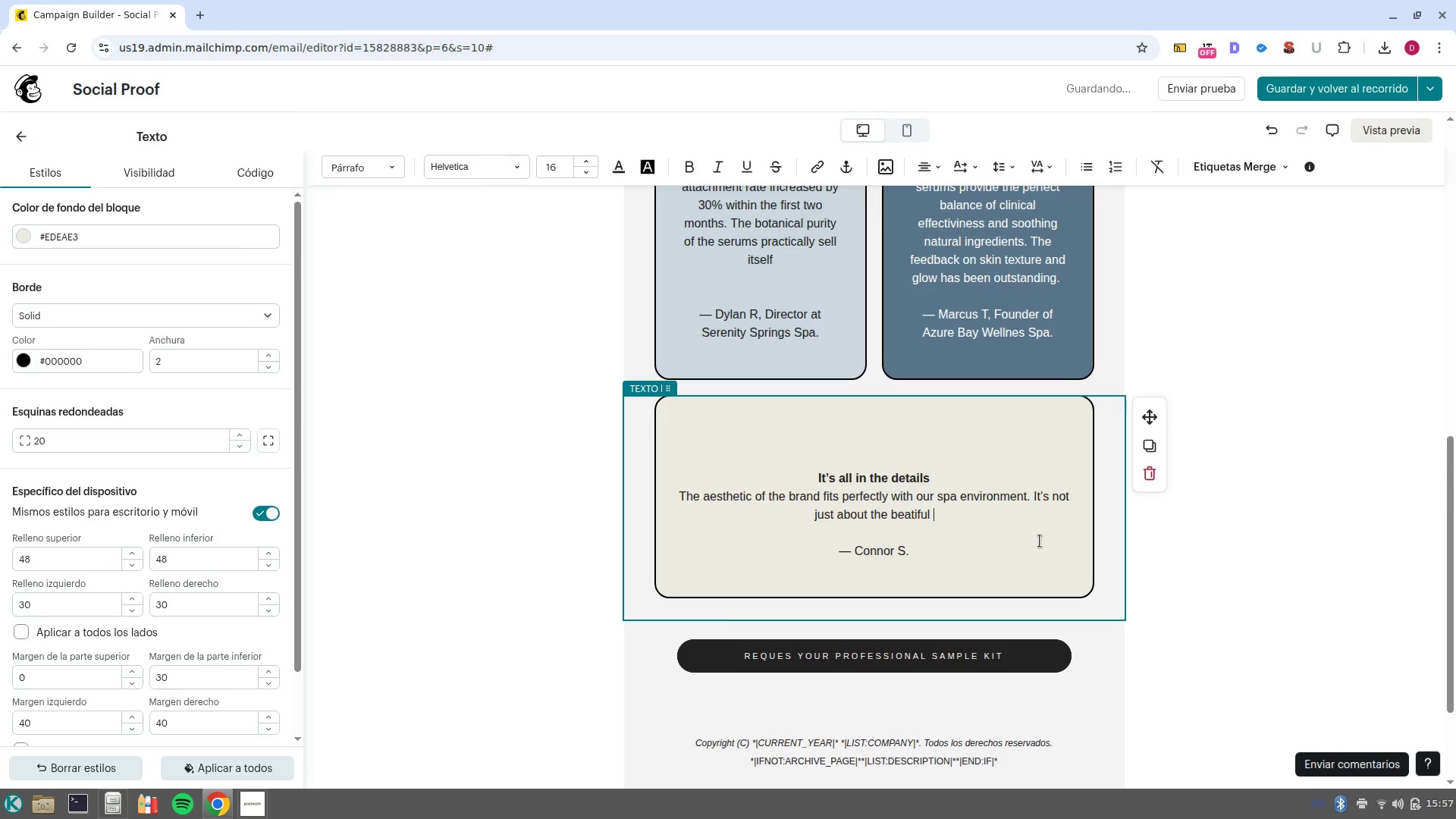 
key(Control+ControlLeft)
 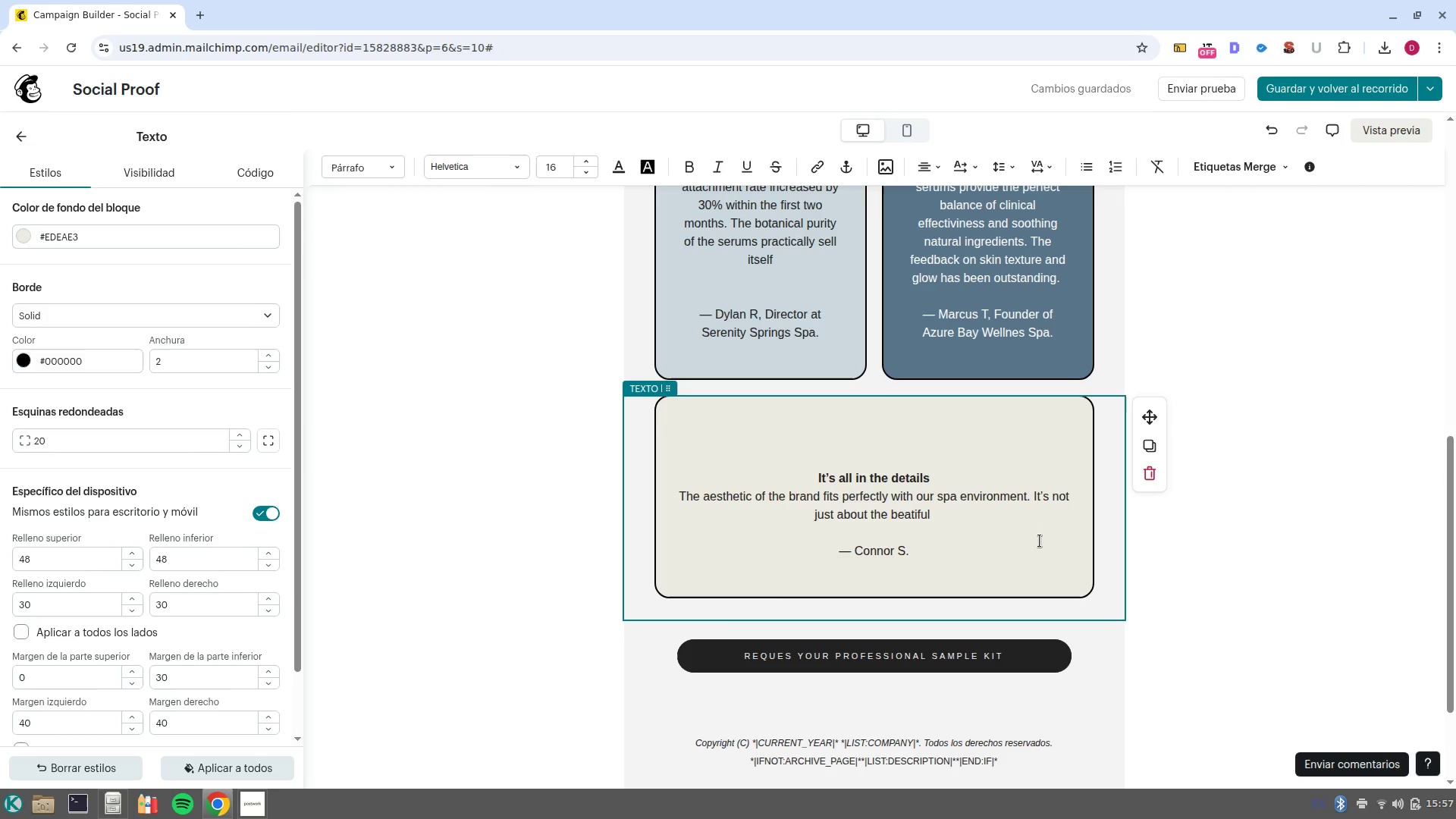 
key(Control+ArrowLeft)
 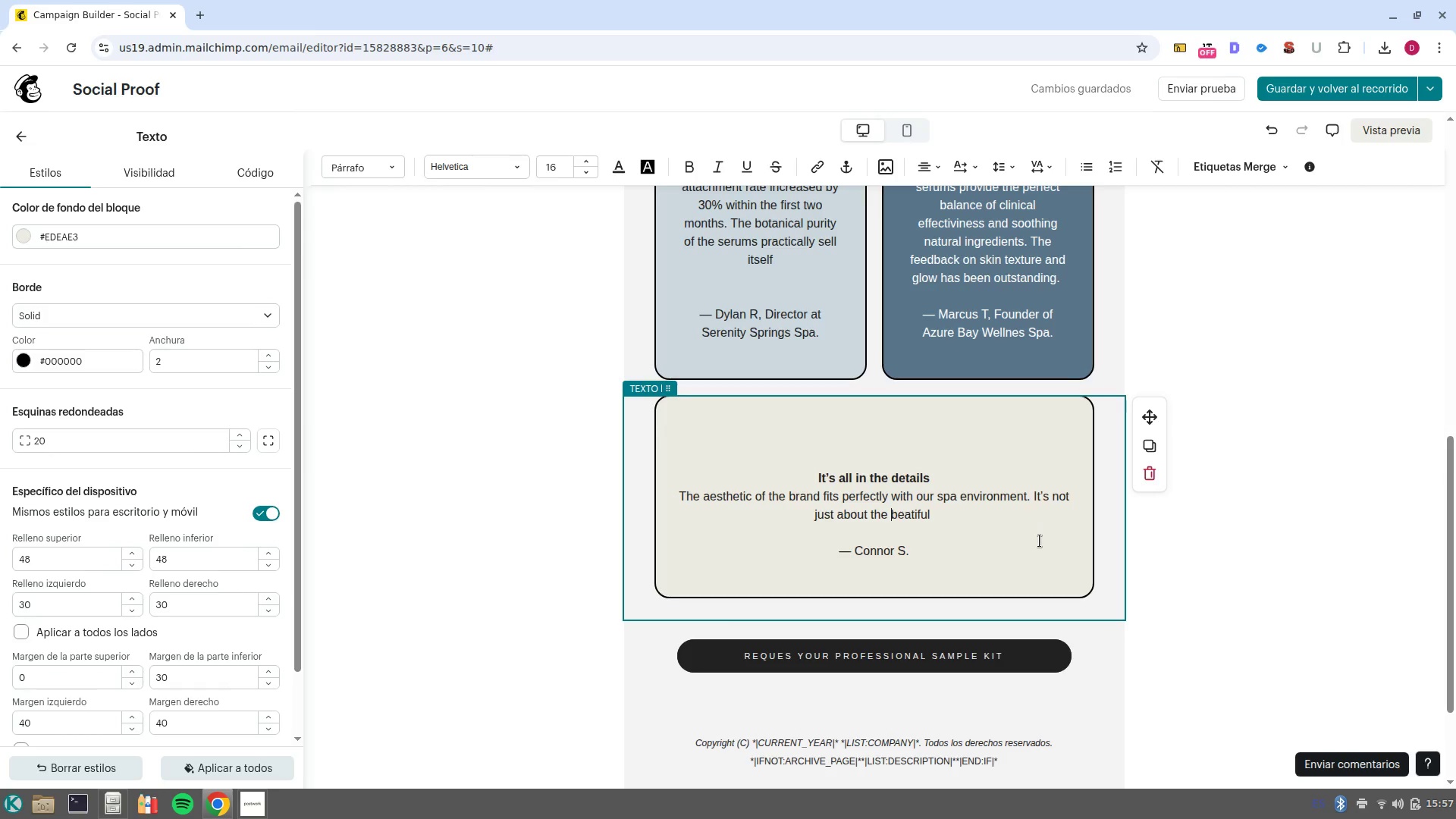 
key(ArrowRight)
 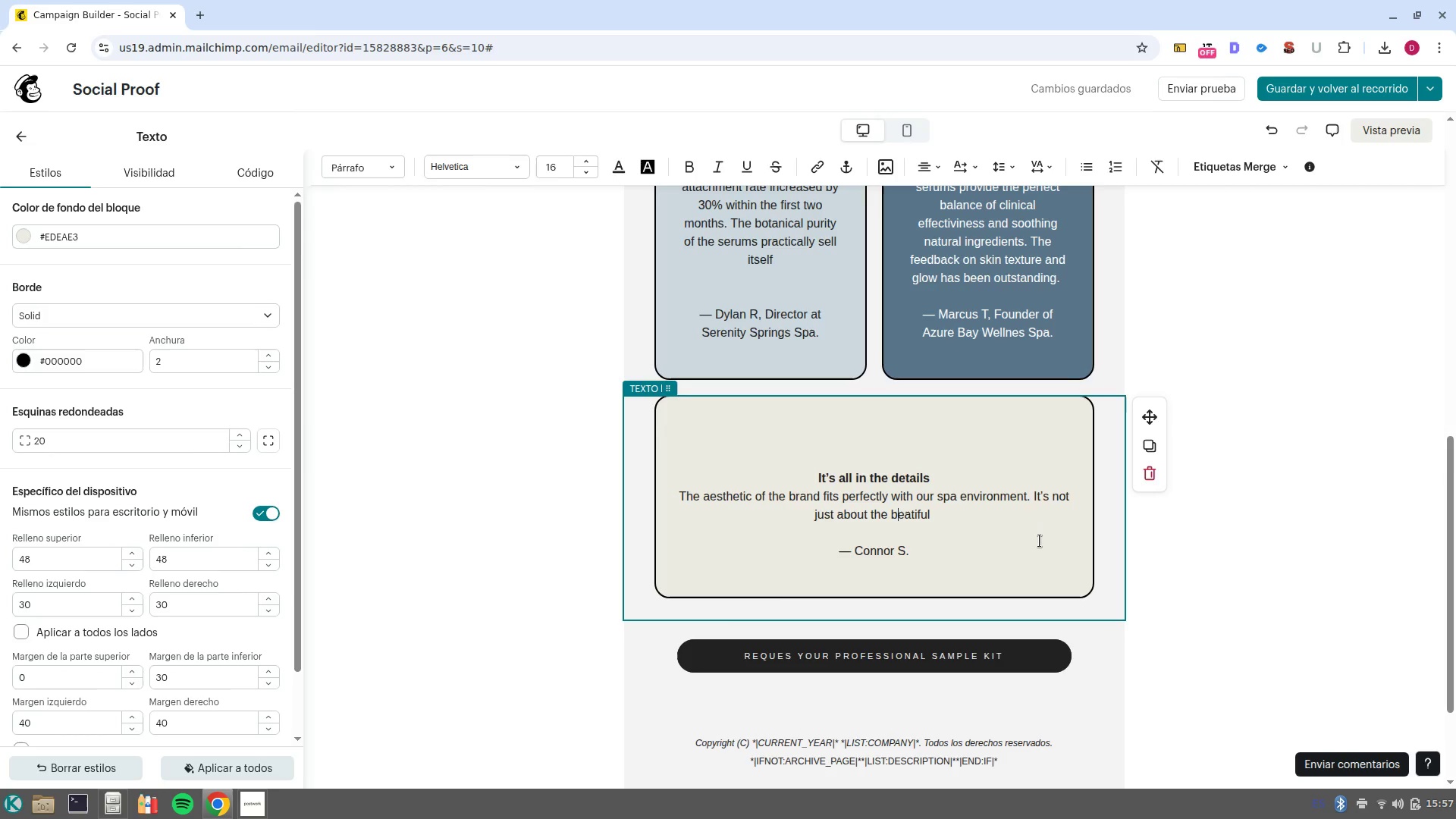 
key(ArrowRight)
 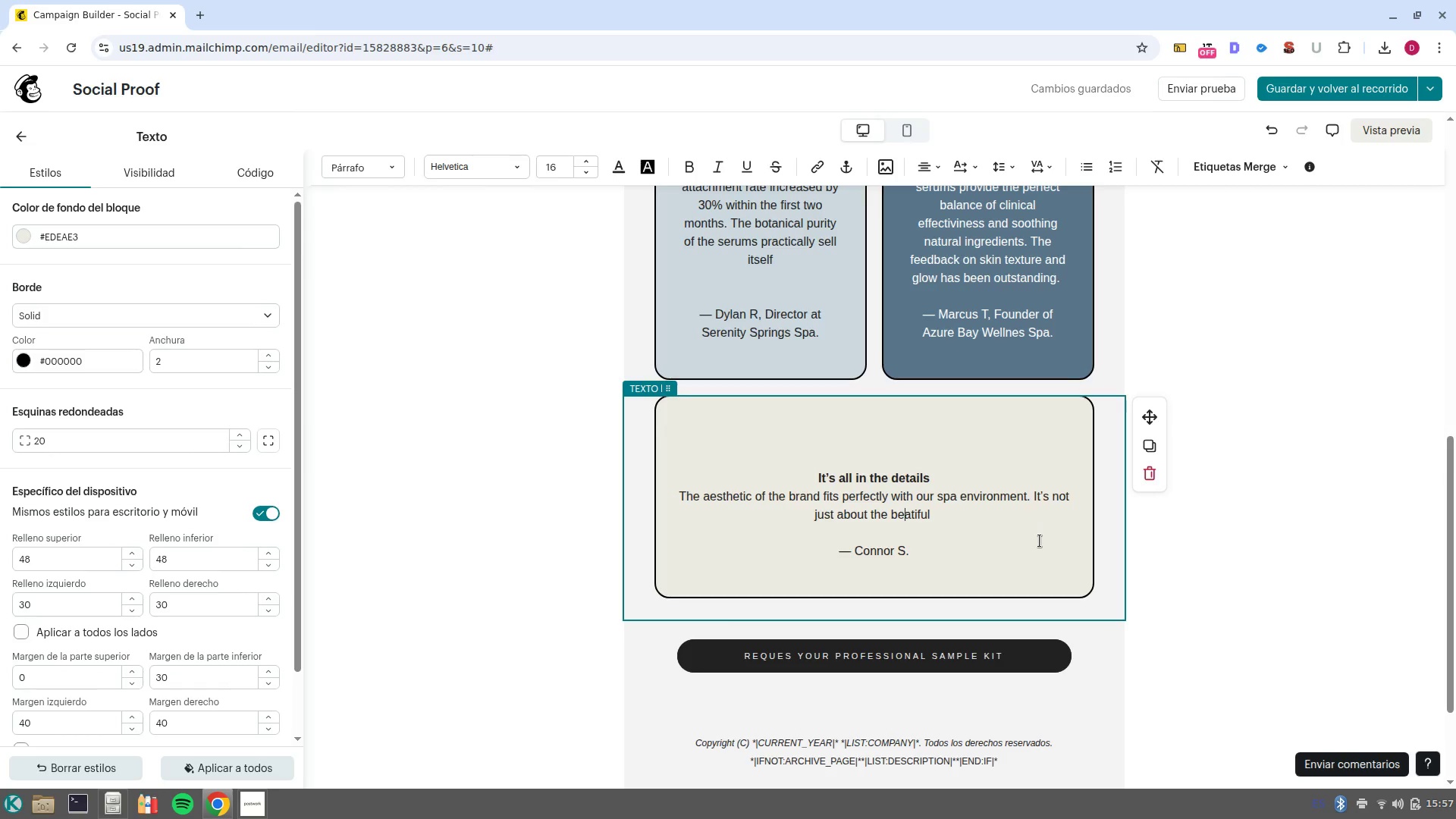 
key(ArrowRight)
 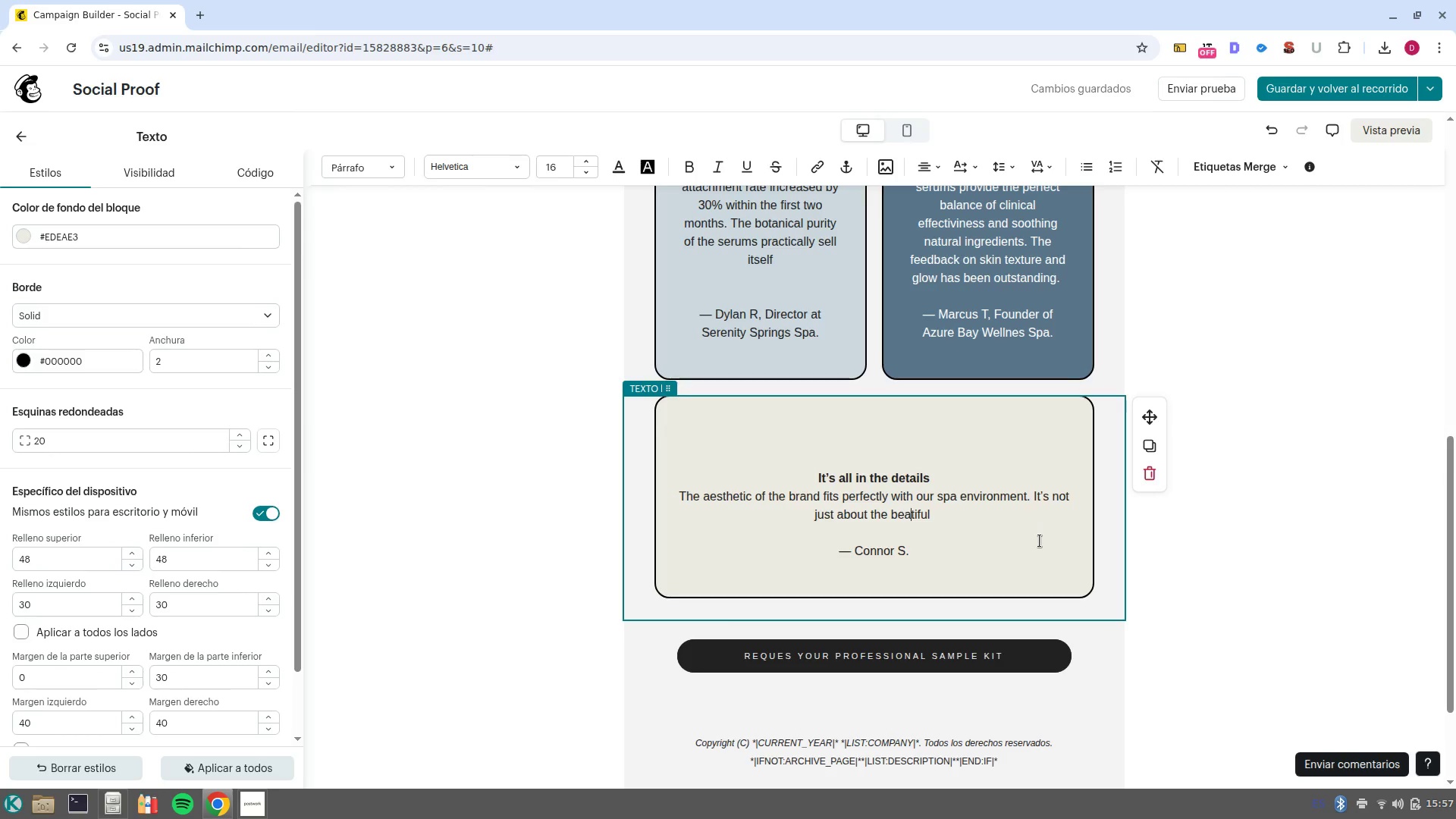 
key(U)
 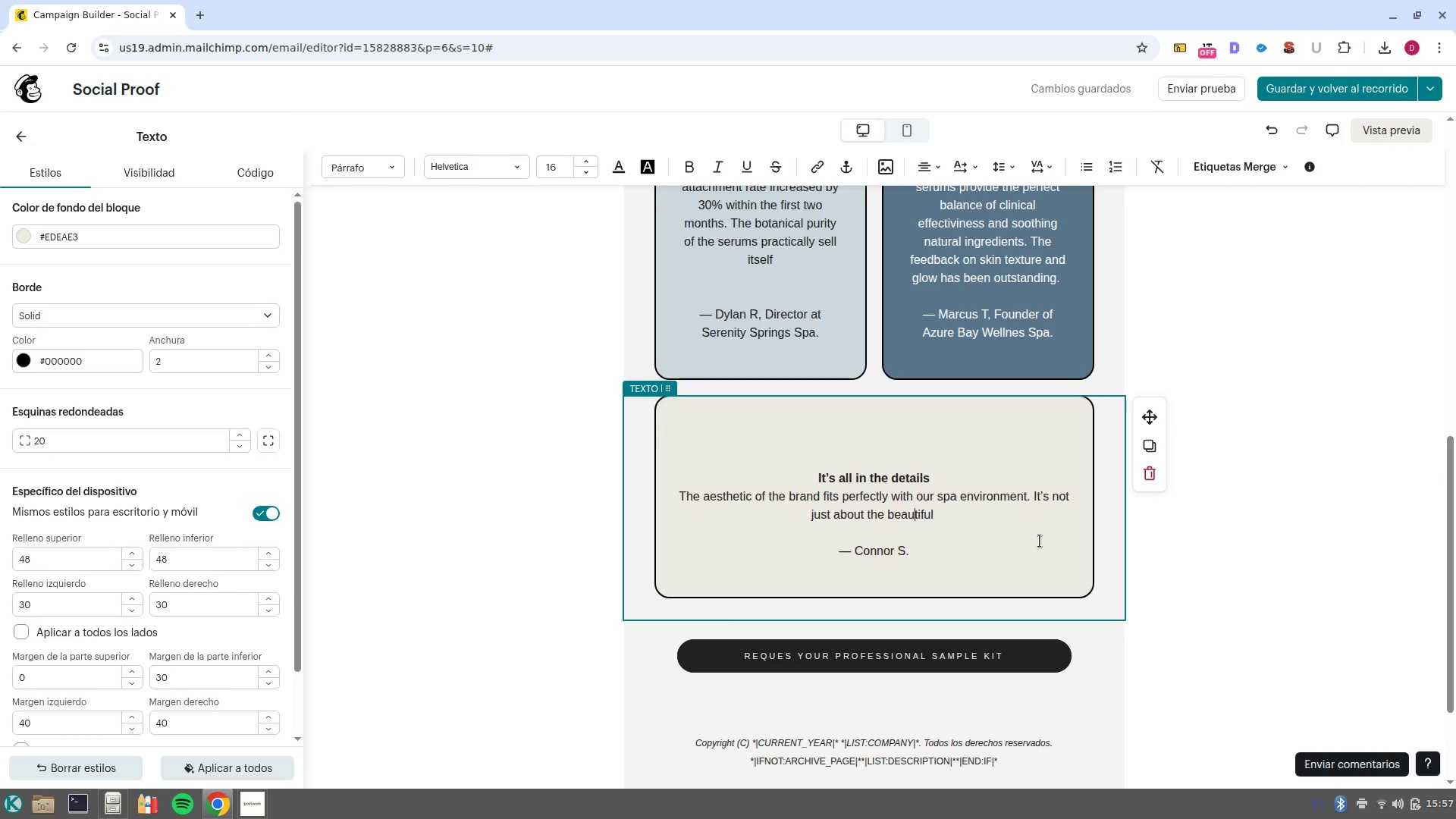 
key(Control+ArrowRight)
 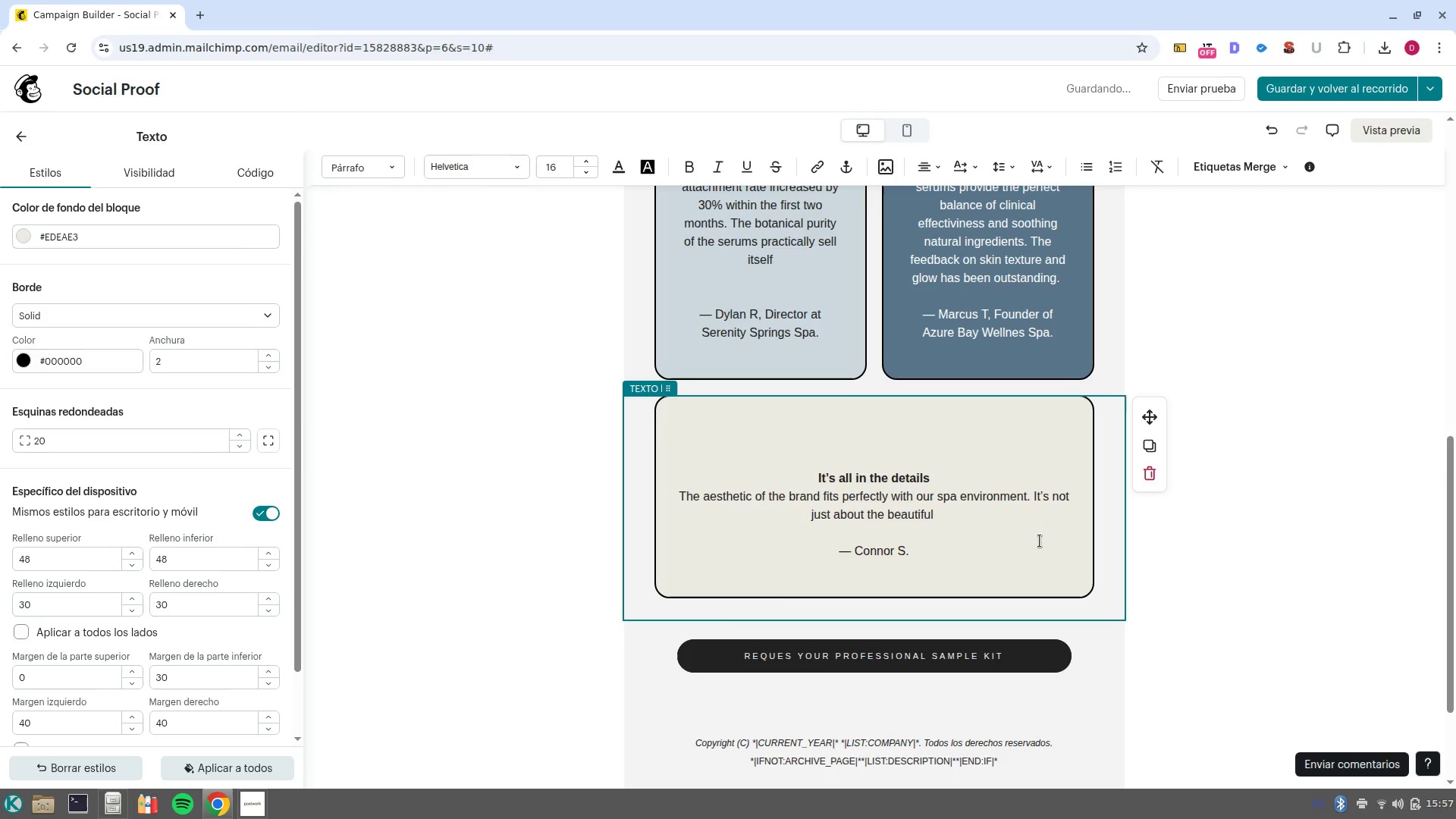 
type( packing< the results are professional/grade. It has truly elevated the professional experience we offer)
 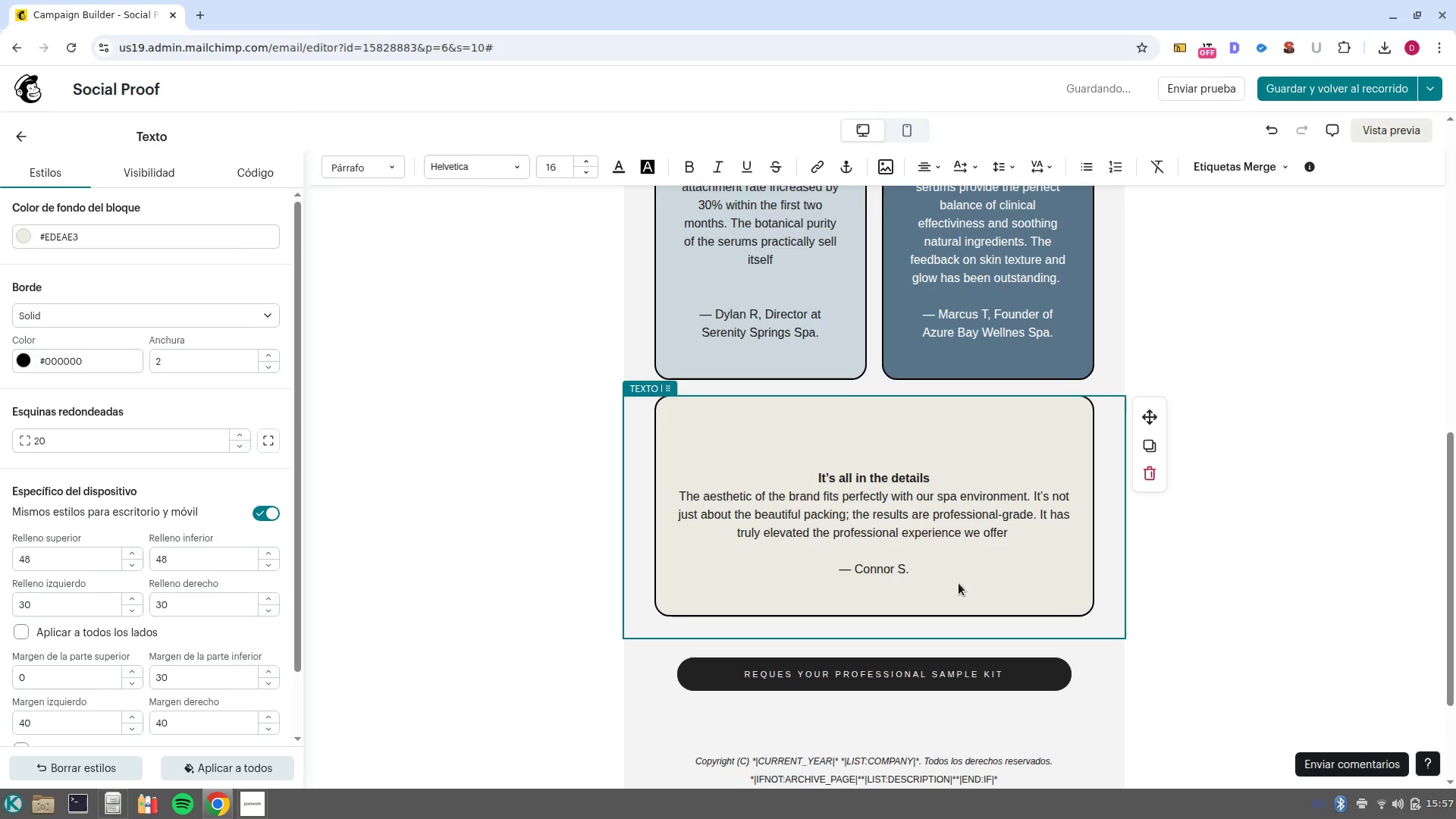 
left_click([922, 573])
 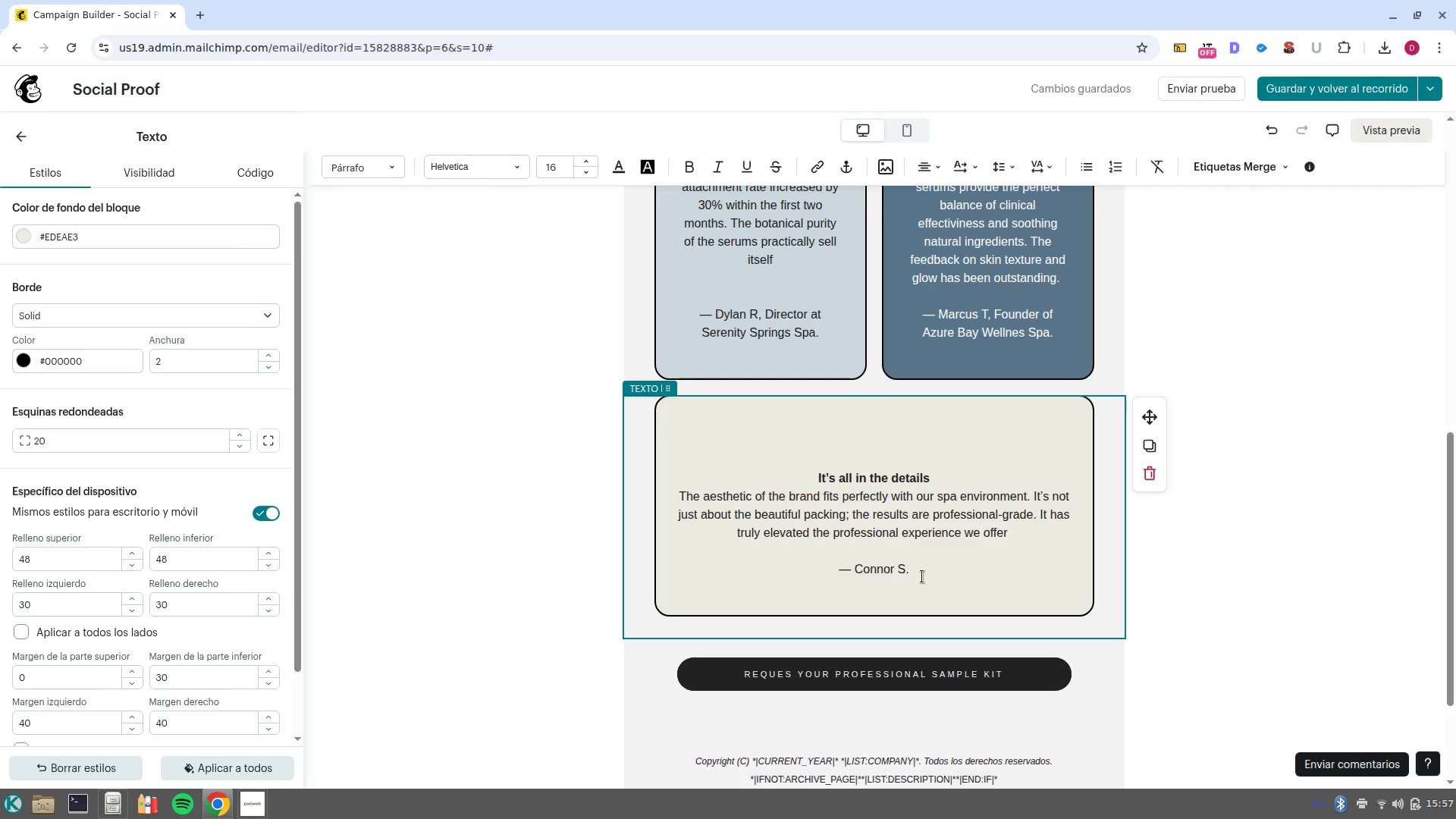 
type( Lead Esthetician at Velver Glow S)
key(Backspace)
type(Med Spa)
 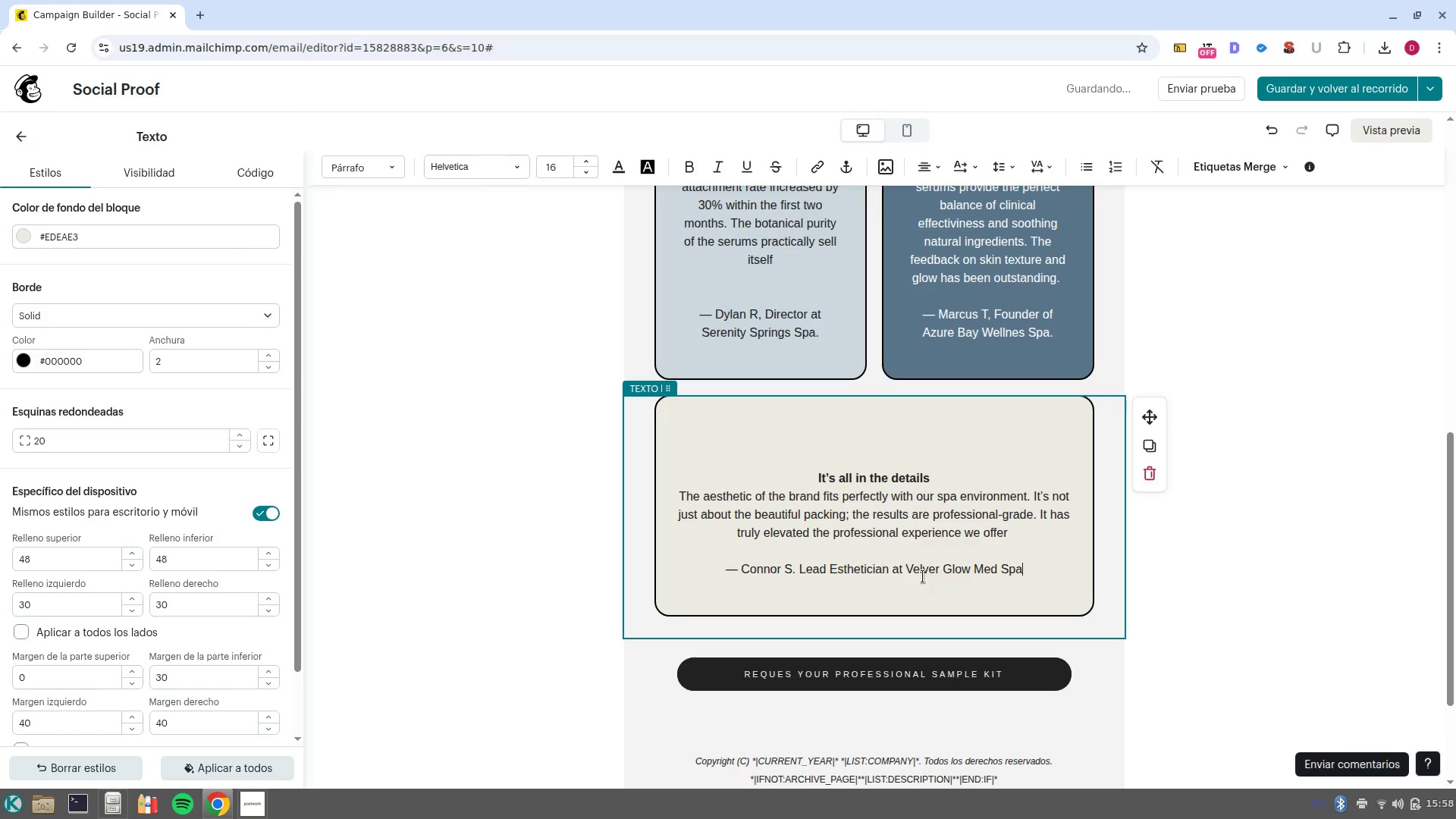 
scroll: coordinate [1009, 525], scroll_direction: up, amount: 2.0
 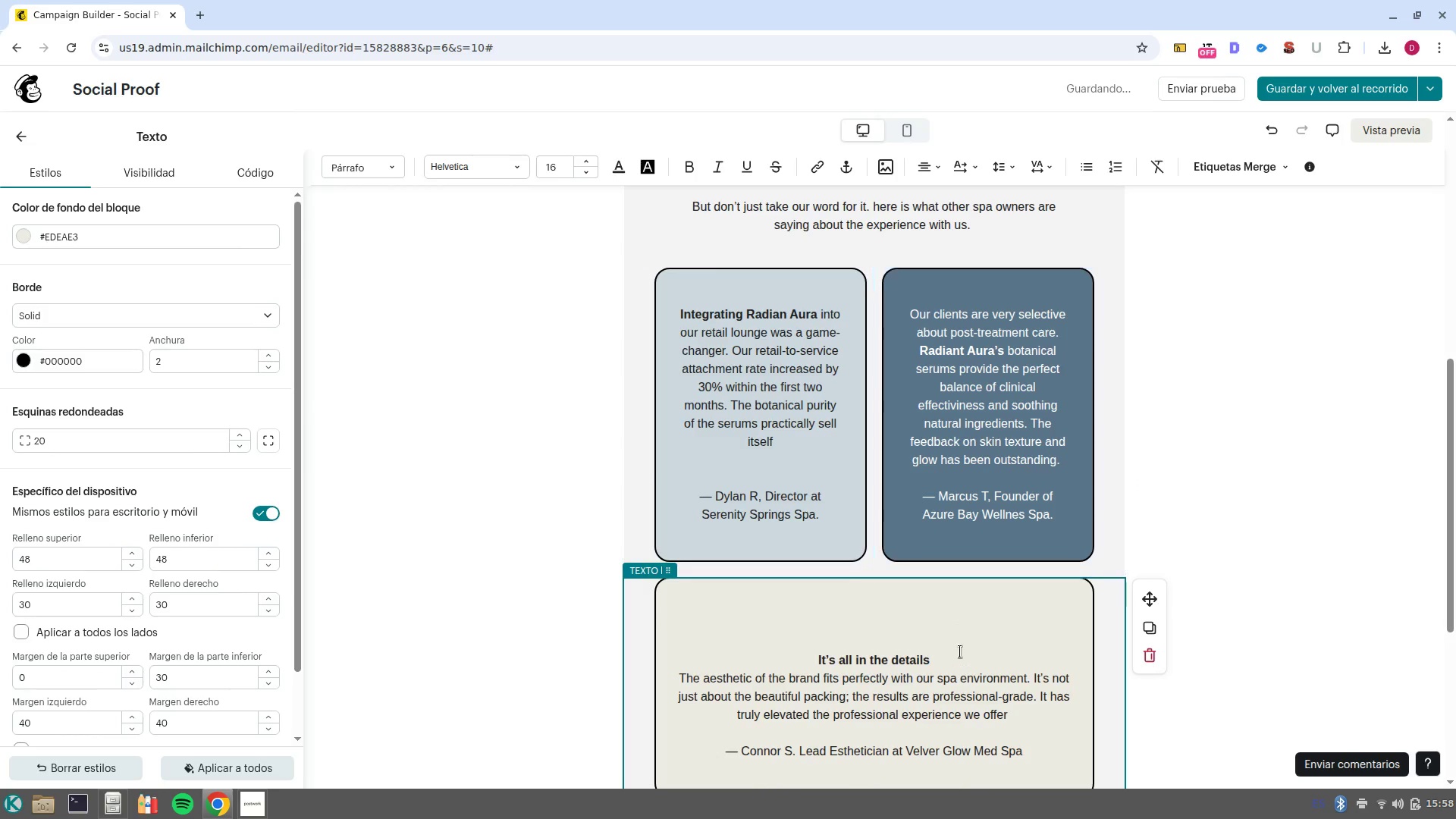 
left_click_drag(start_coordinate=[963, 662], to_coordinate=[767, 635])
 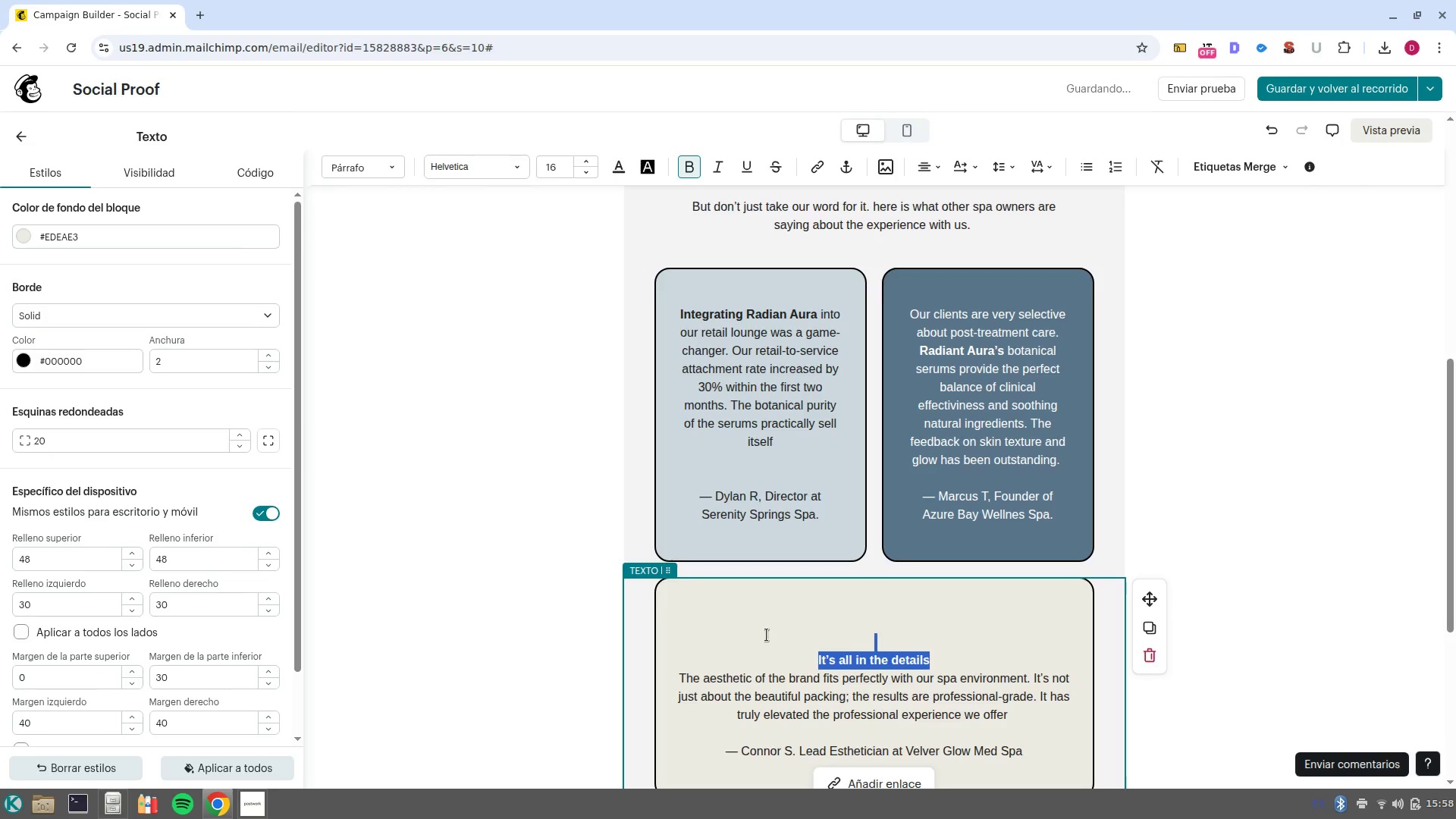 
key(Backspace)
 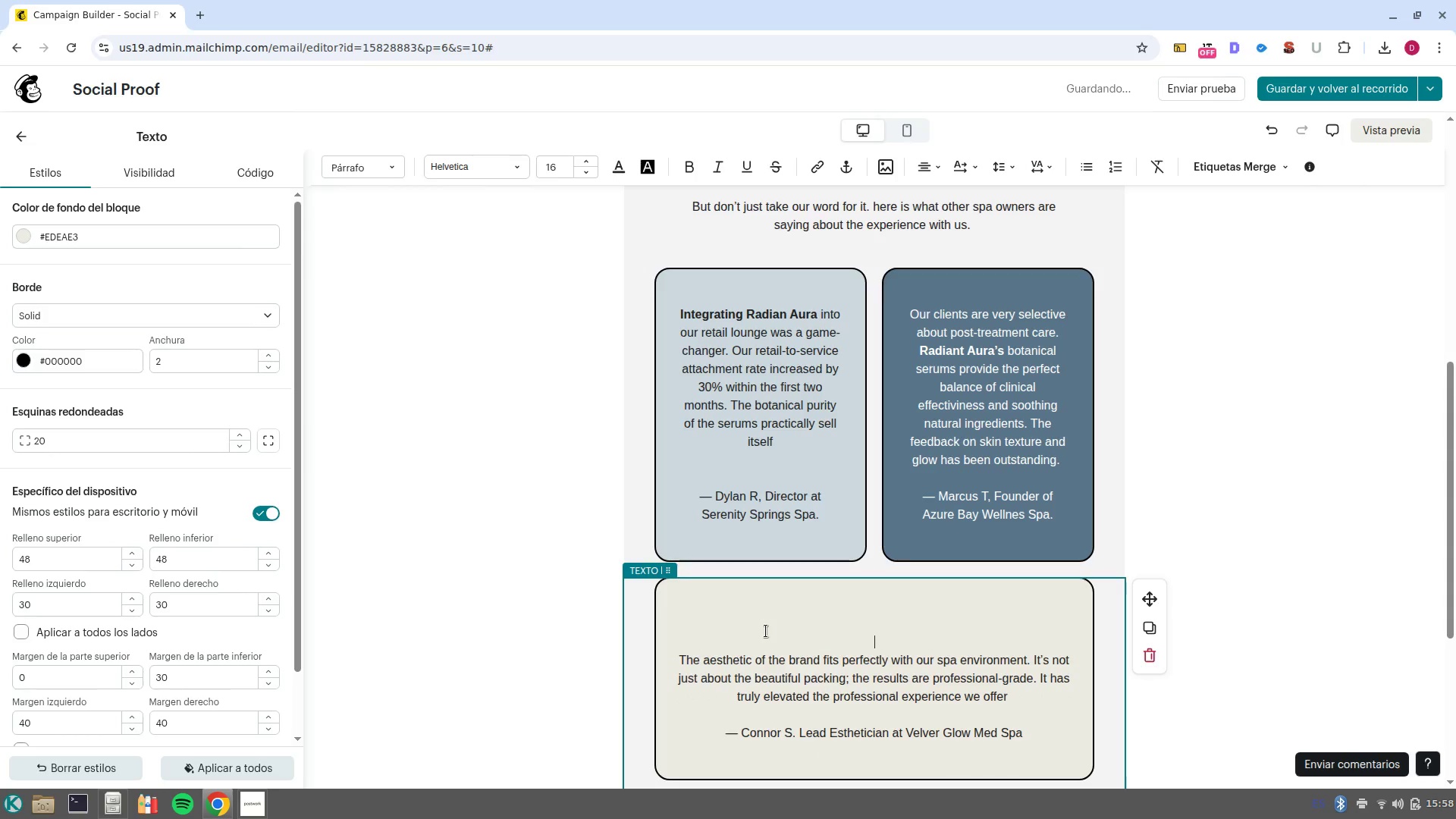 
key(Backspace)
 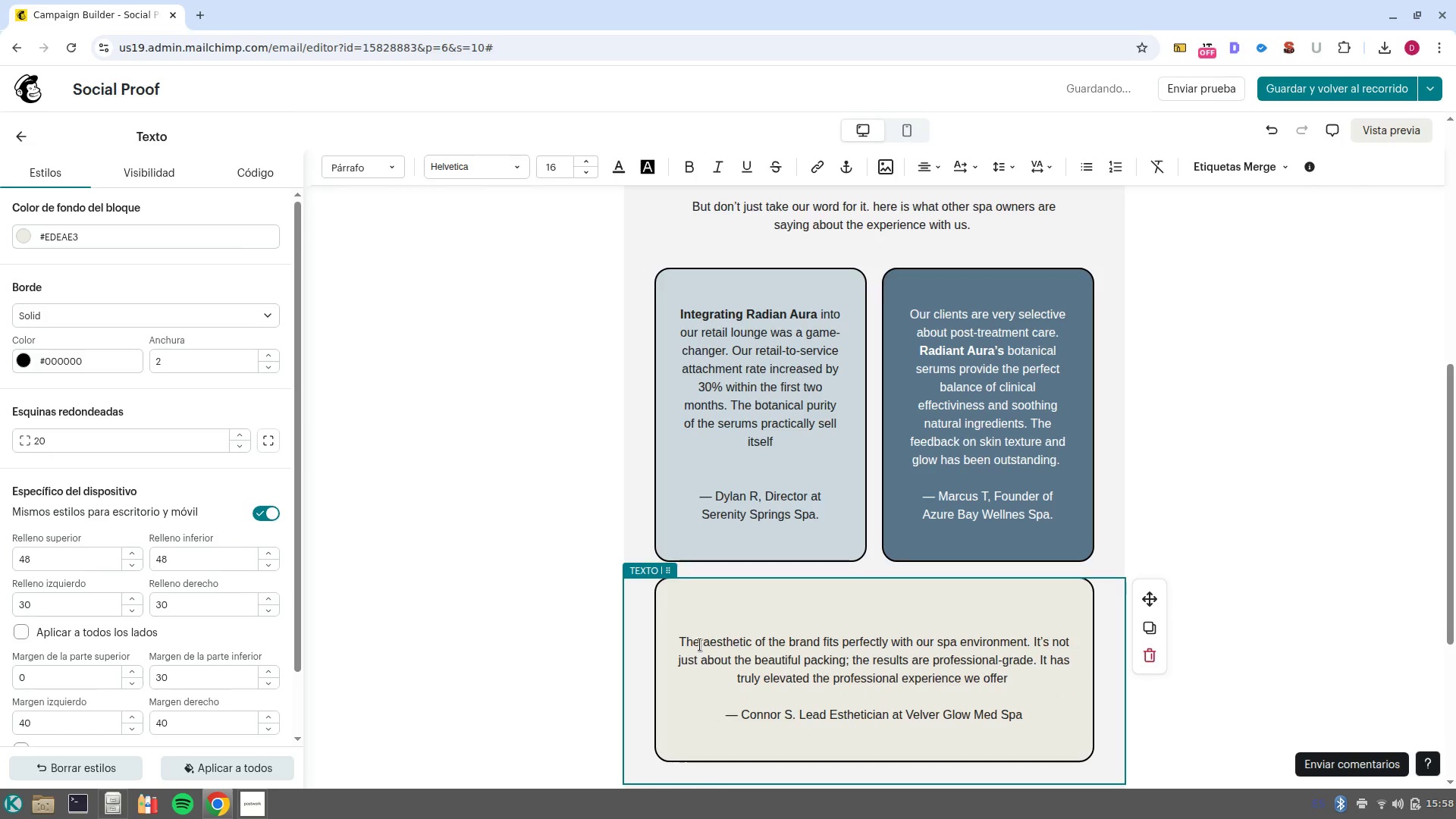 
scroll: coordinate [1067, 640], scroll_direction: down, amount: 3.0
 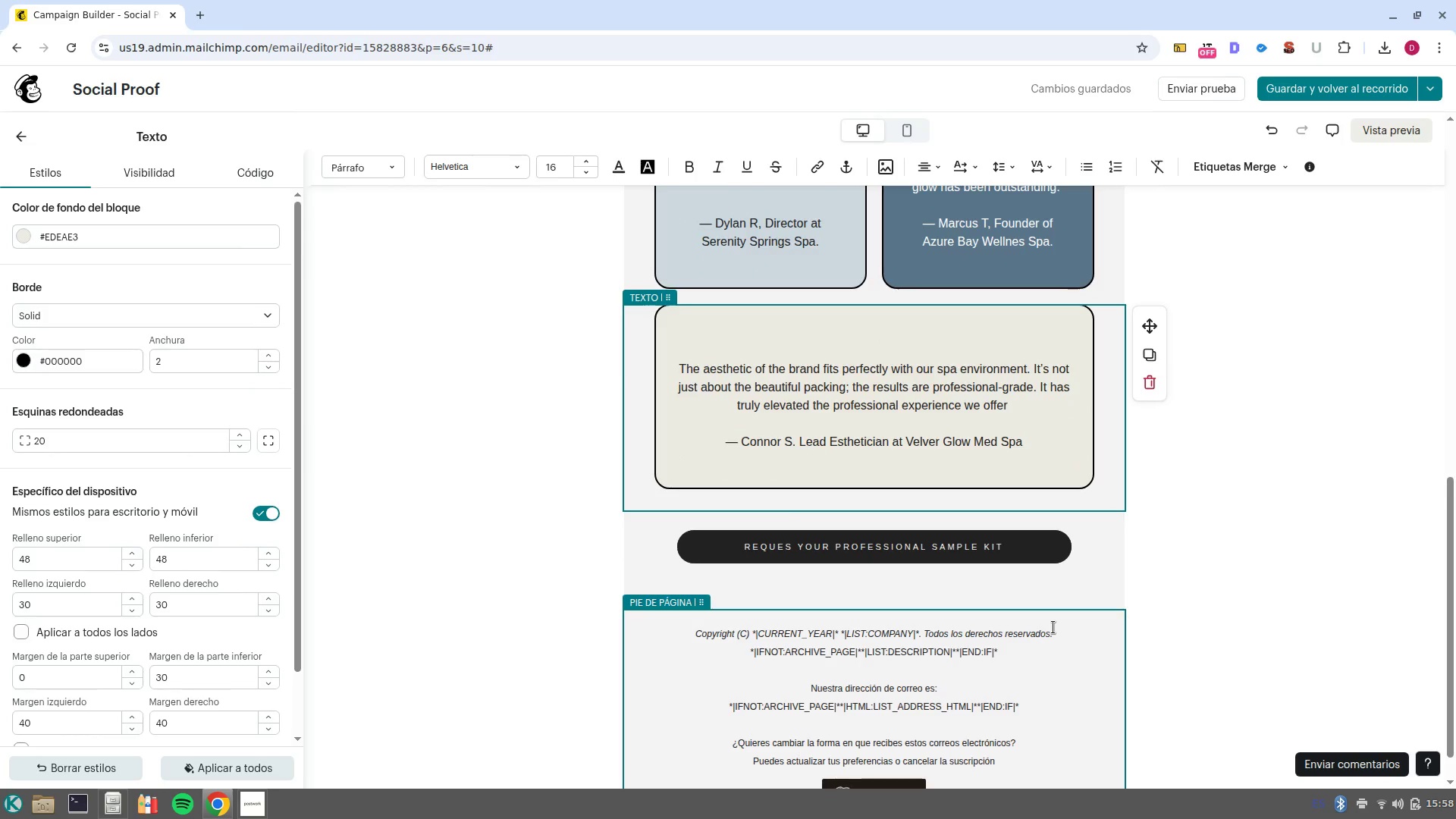 
scroll: coordinate [979, 612], scroll_direction: up, amount: 6.0
 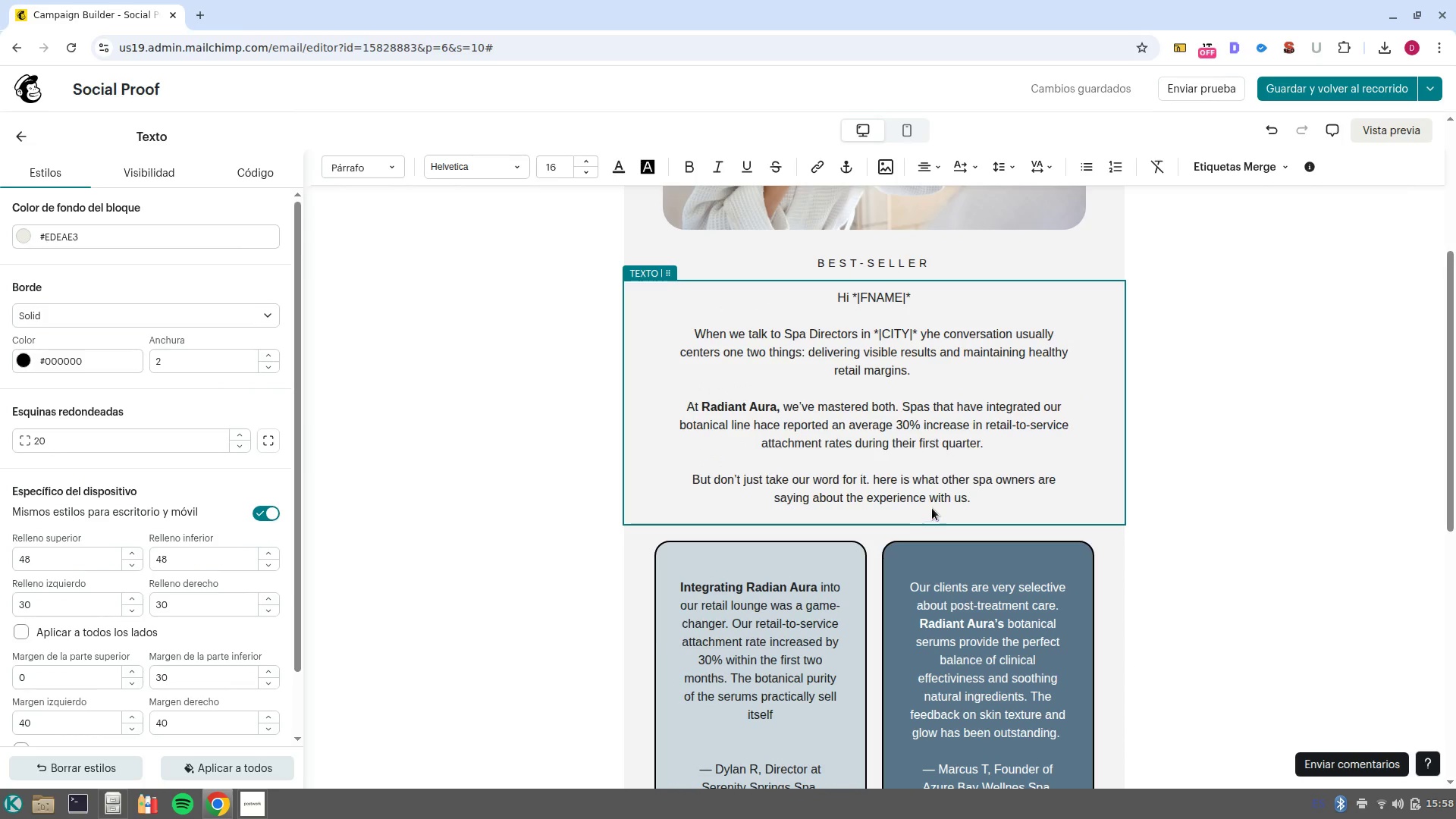 
scroll: coordinate [1050, 563], scroll_direction: down, amount: 10.0
 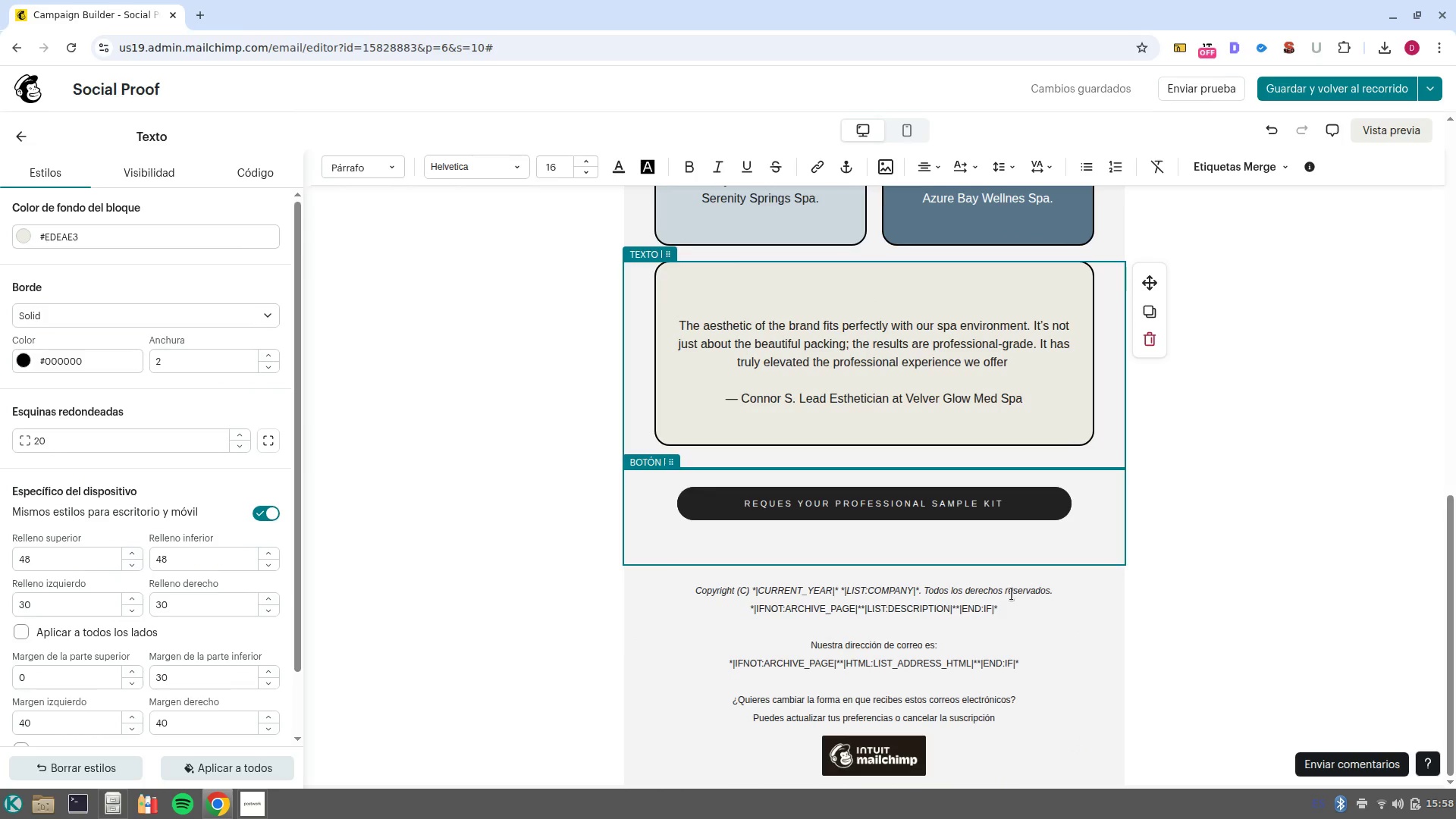 
scroll: coordinate [1010, 595], scroll_direction: up, amount: 4.0
 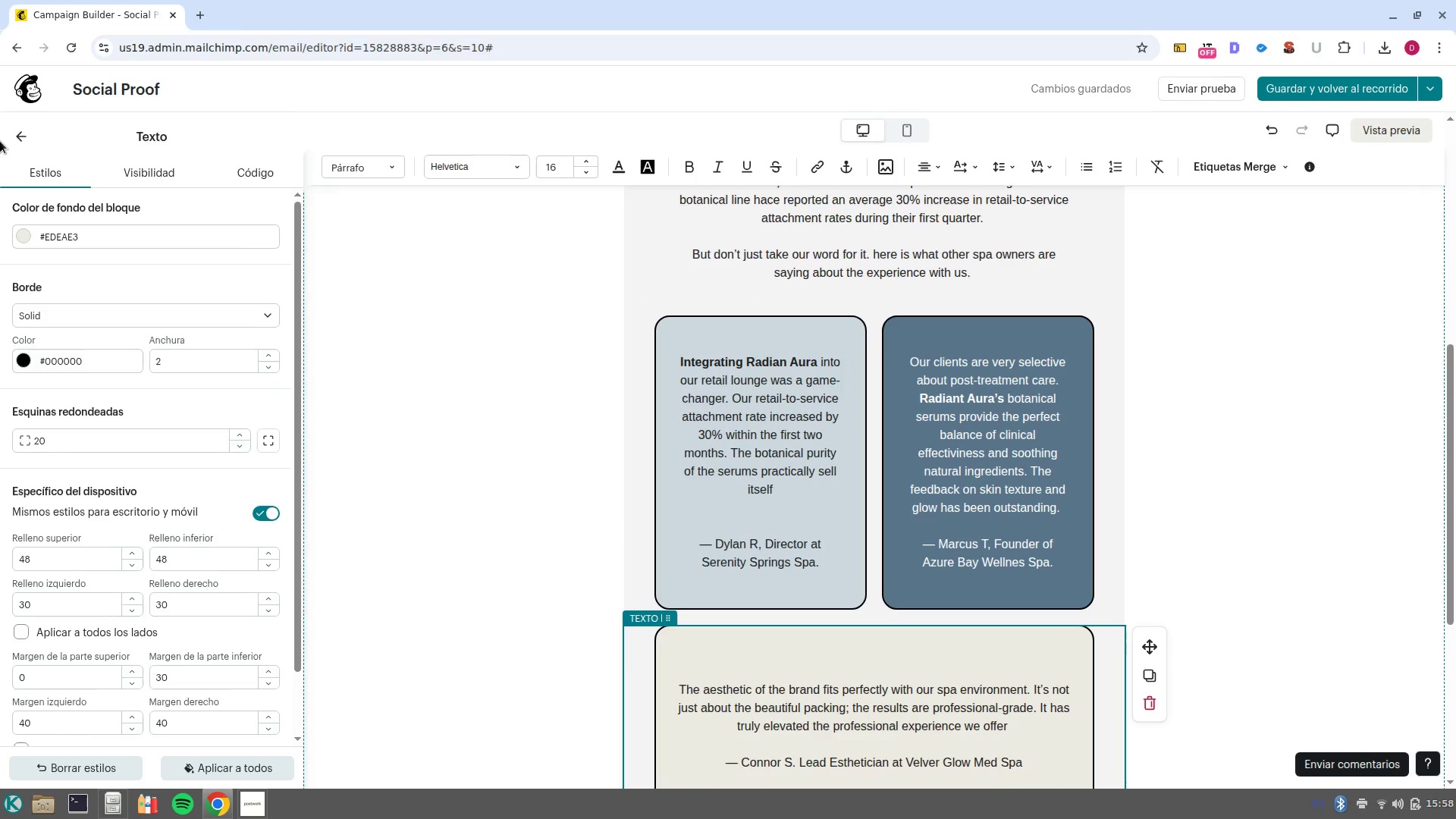 
left_click([31, 142])
 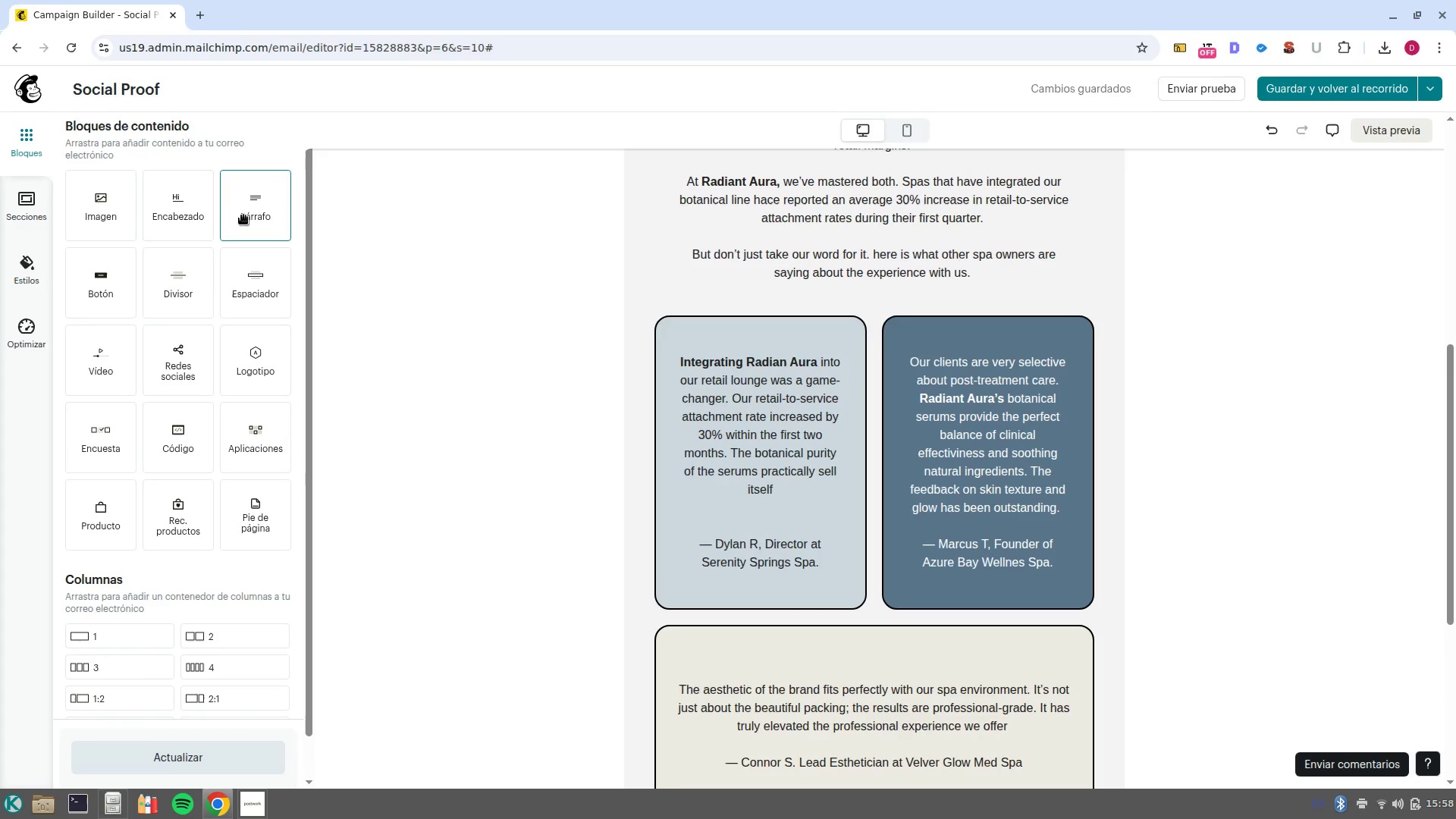 
left_click_drag(start_coordinate=[250, 219], to_coordinate=[815, 603])
 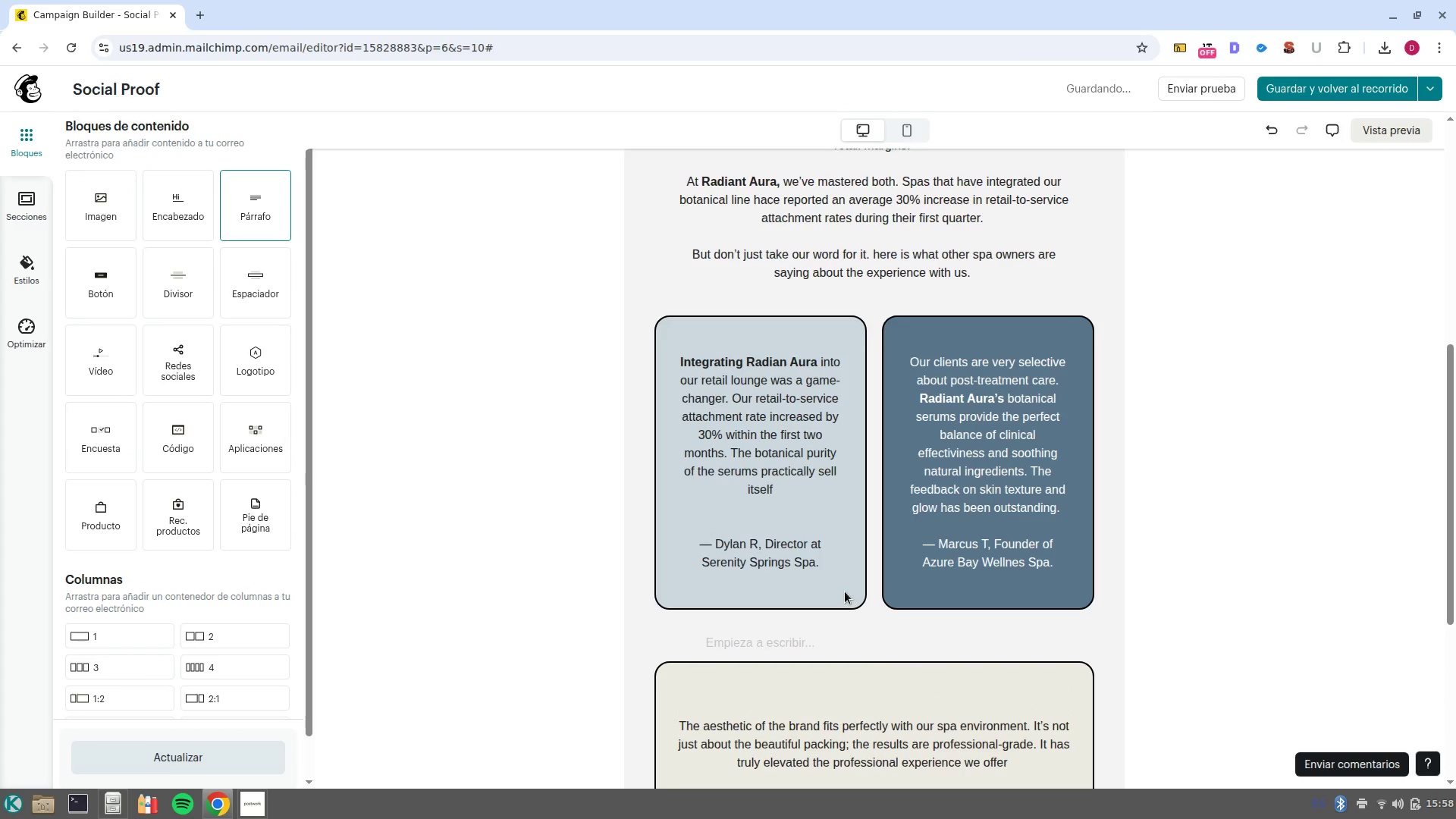 
scroll: coordinate [845, 592], scroll_direction: down, amount: 2.0
 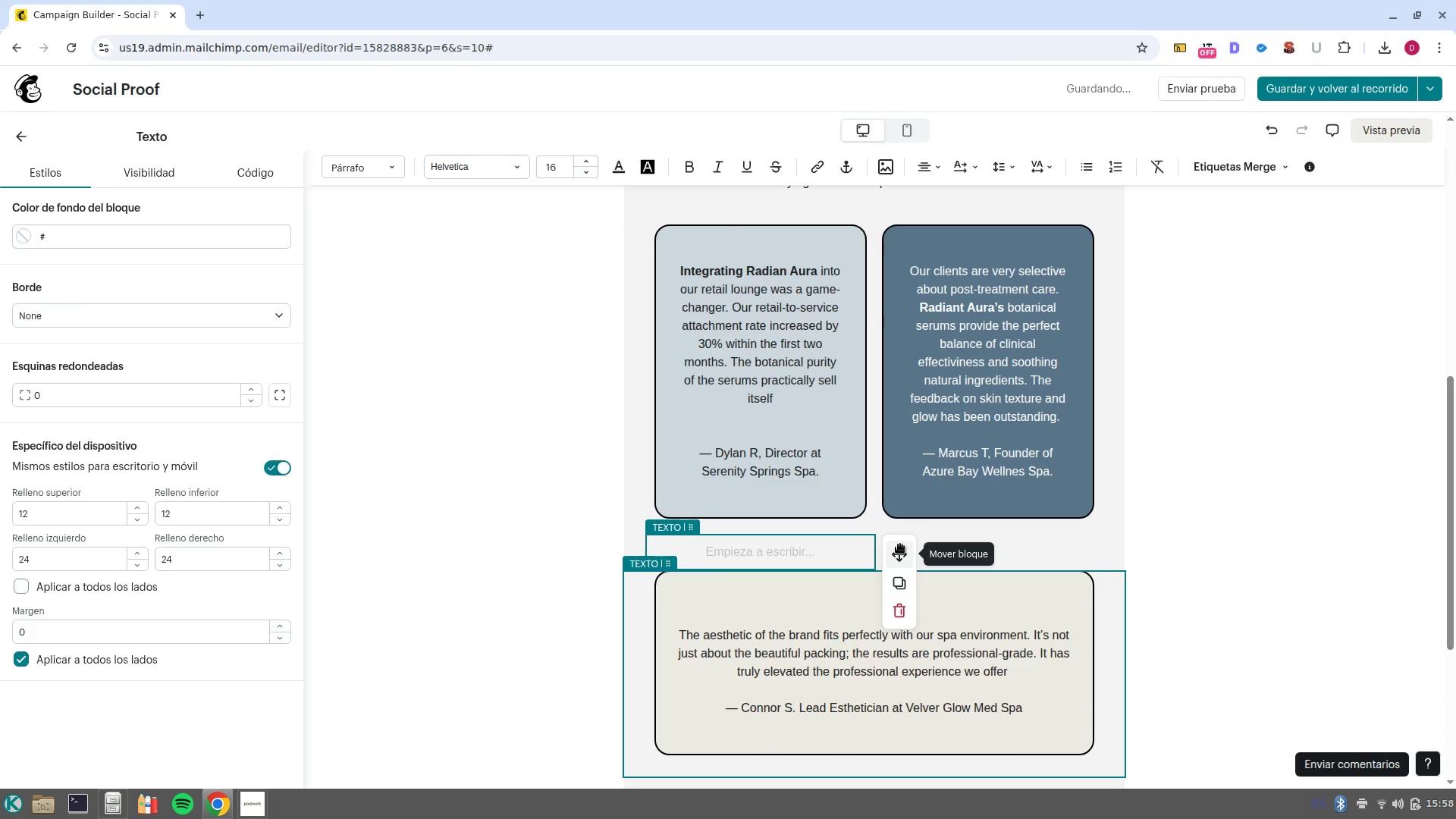 
left_click_drag(start_coordinate=[902, 549], to_coordinate=[914, 663])
 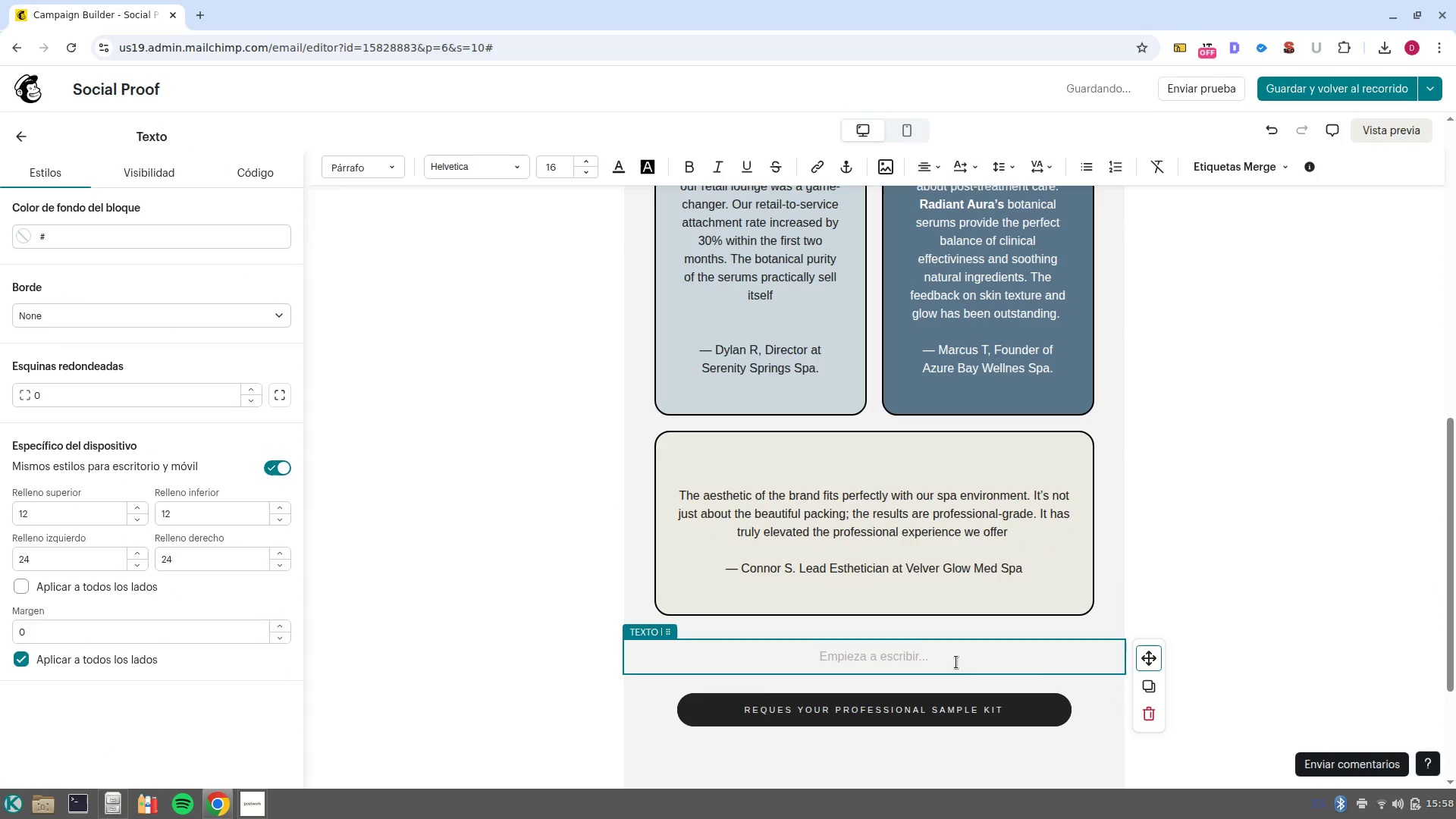 
scroll: coordinate [929, 647], scroll_direction: down, amount: 4.0
 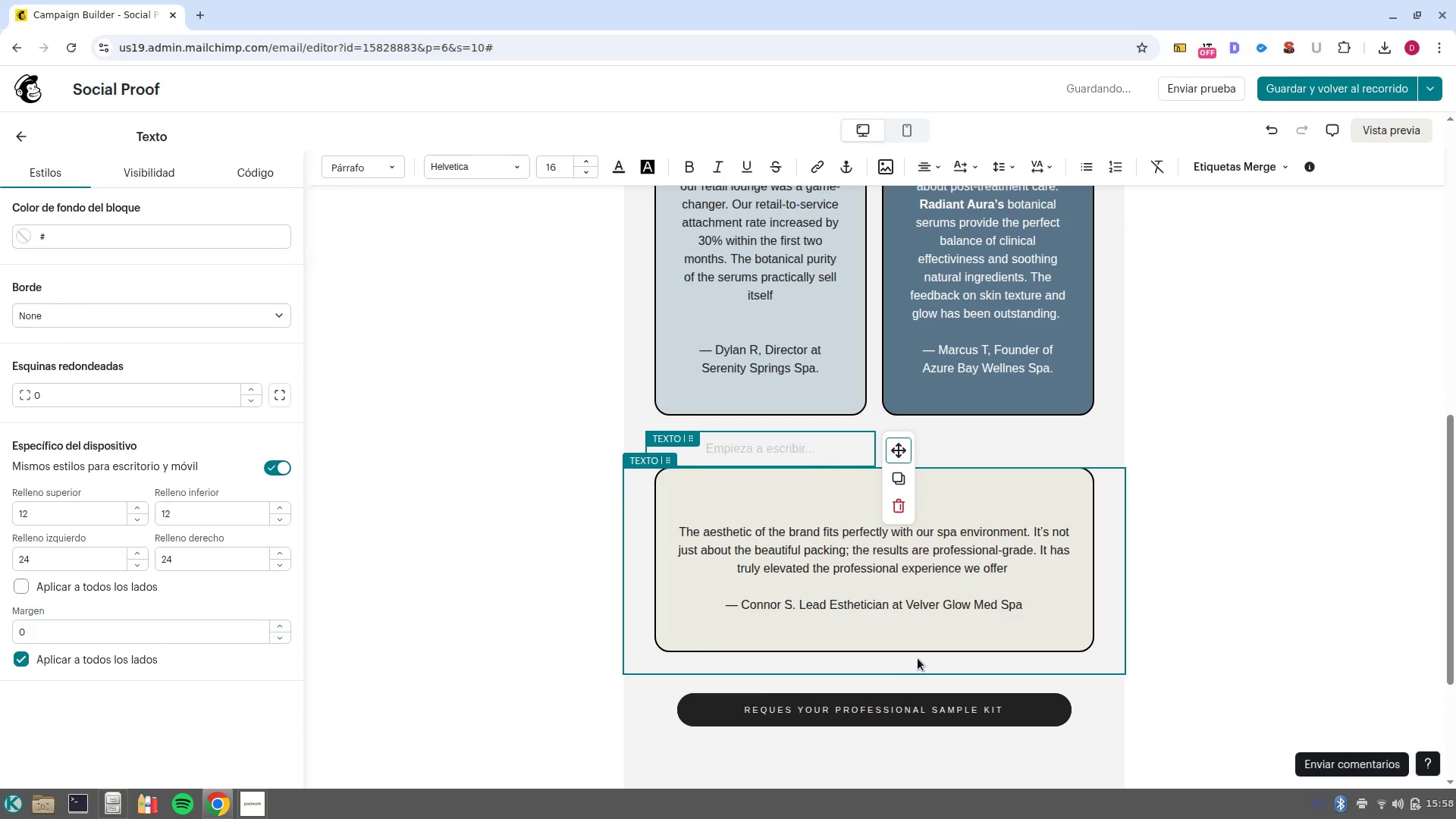 
left_click([1000, 662])
 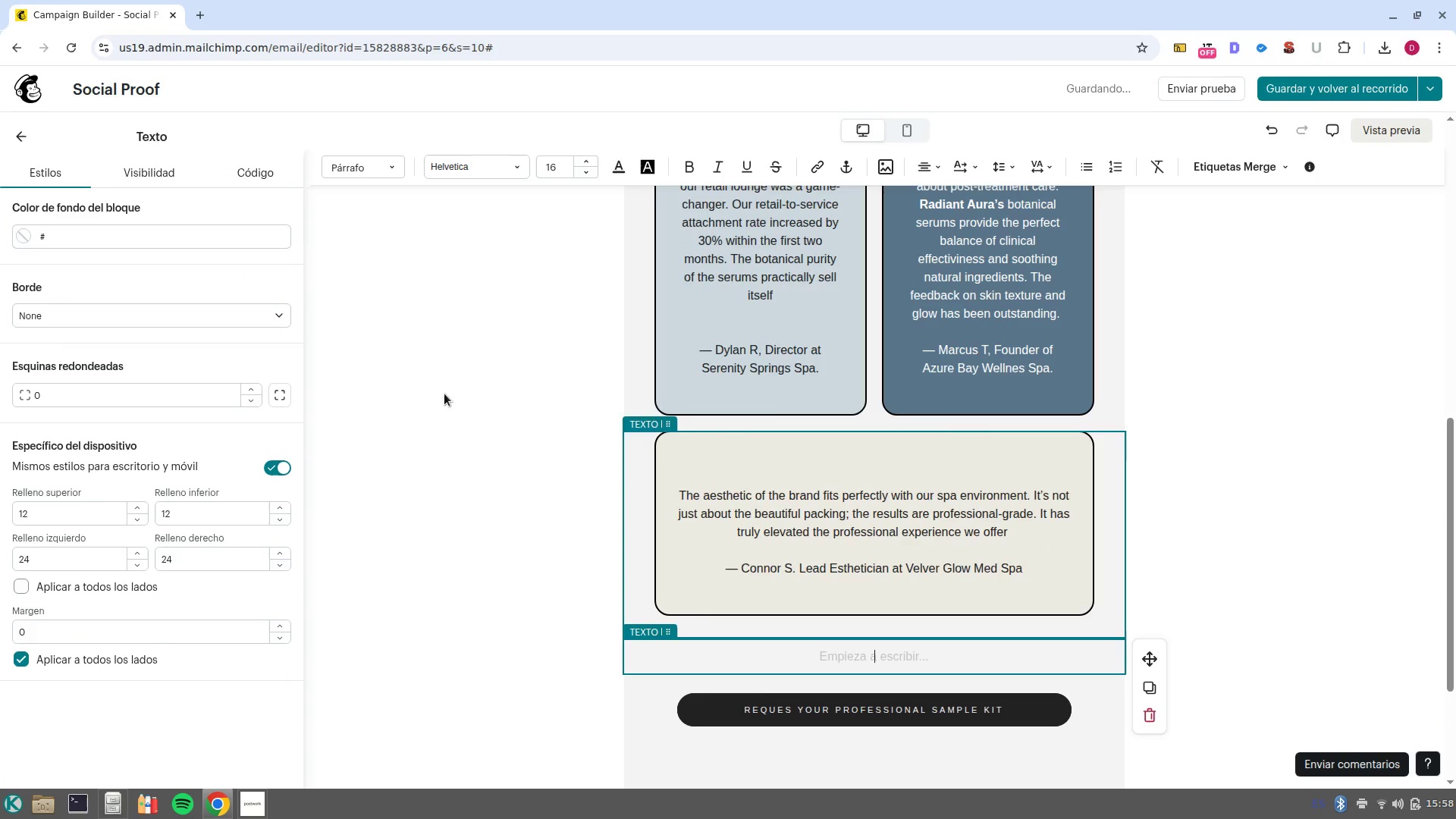 
type(We would love for )
 